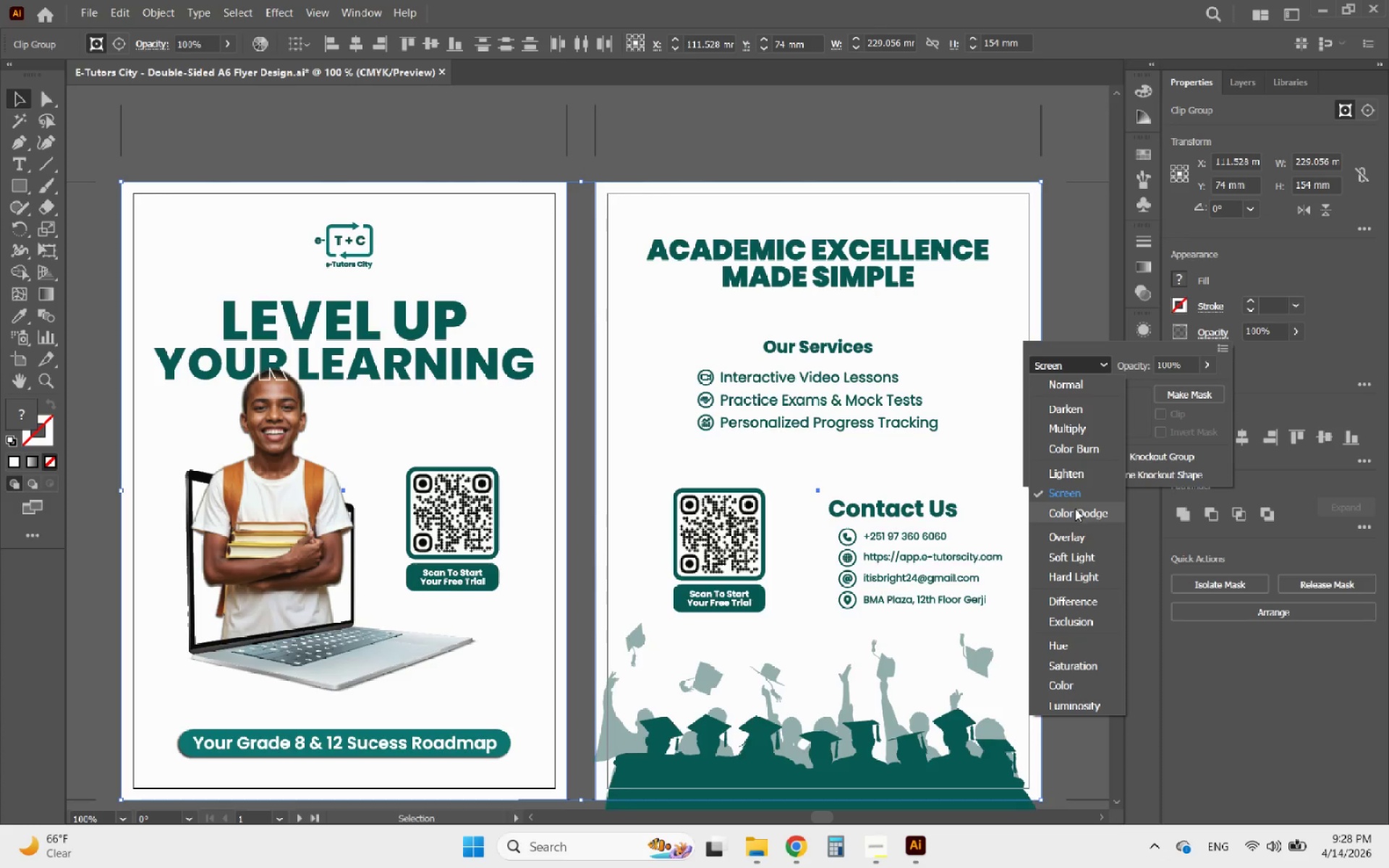 
left_click([1070, 512])
 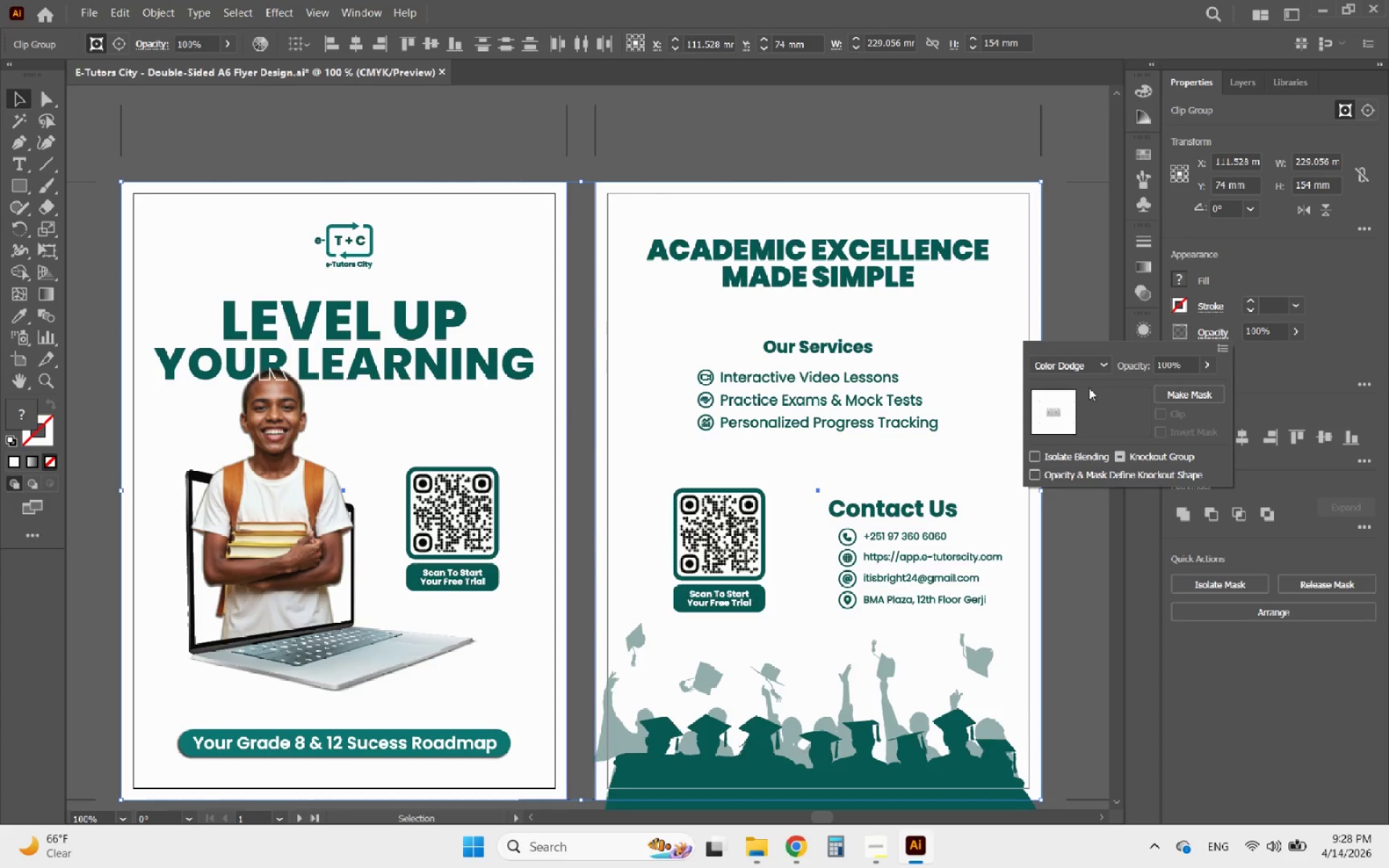 
left_click([1091, 365])
 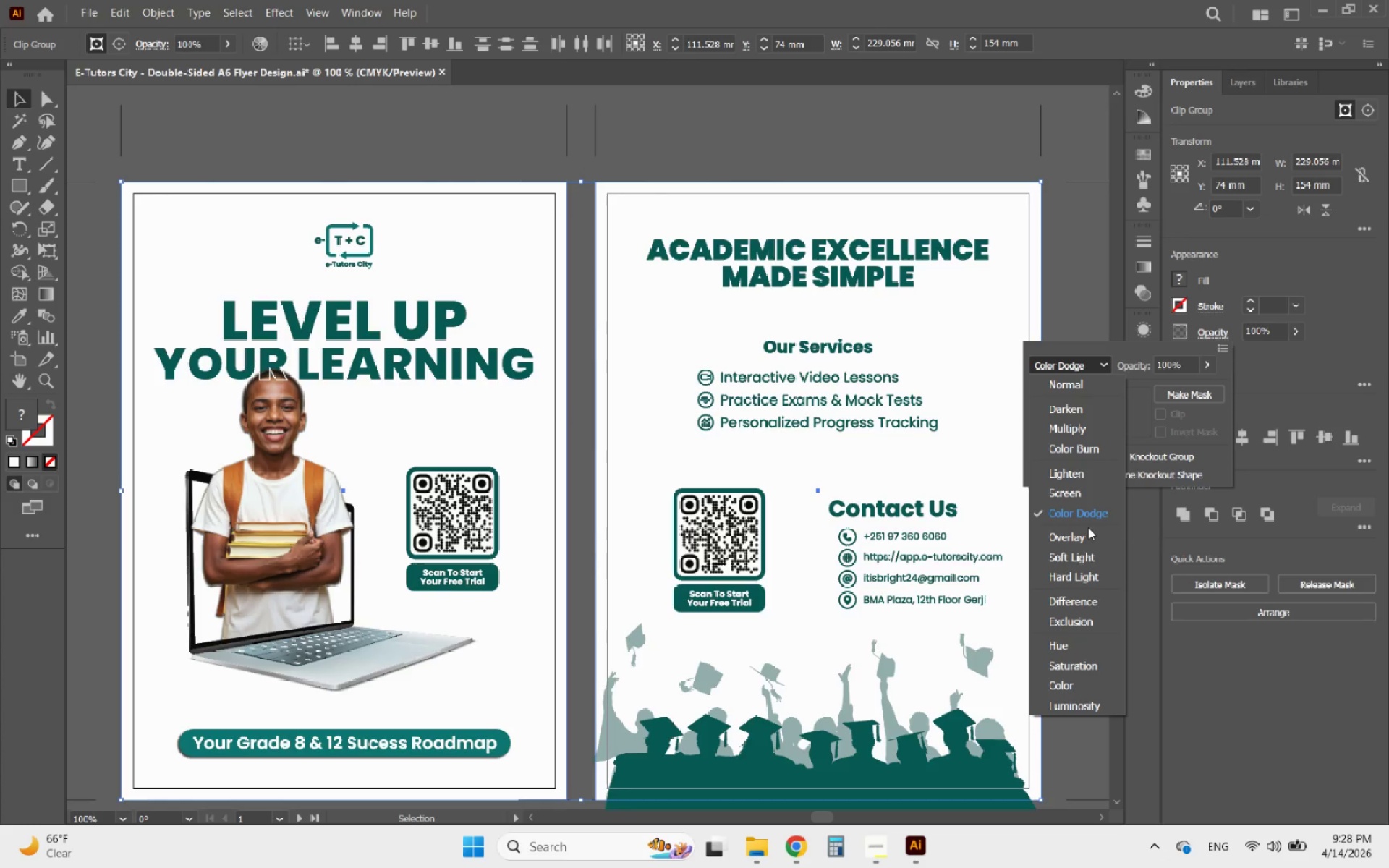 
left_click([1087, 533])
 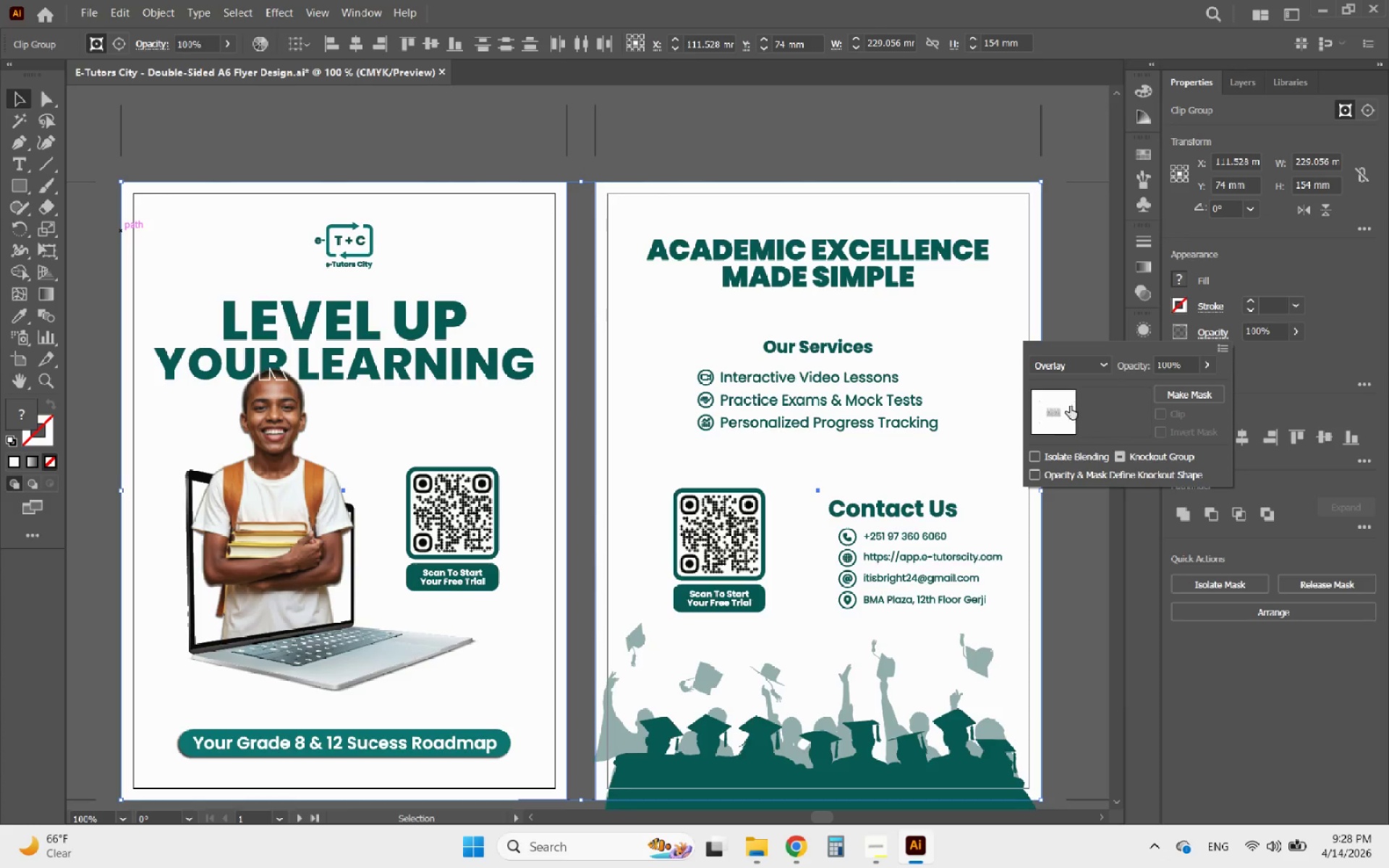 
left_click([1065, 343])
 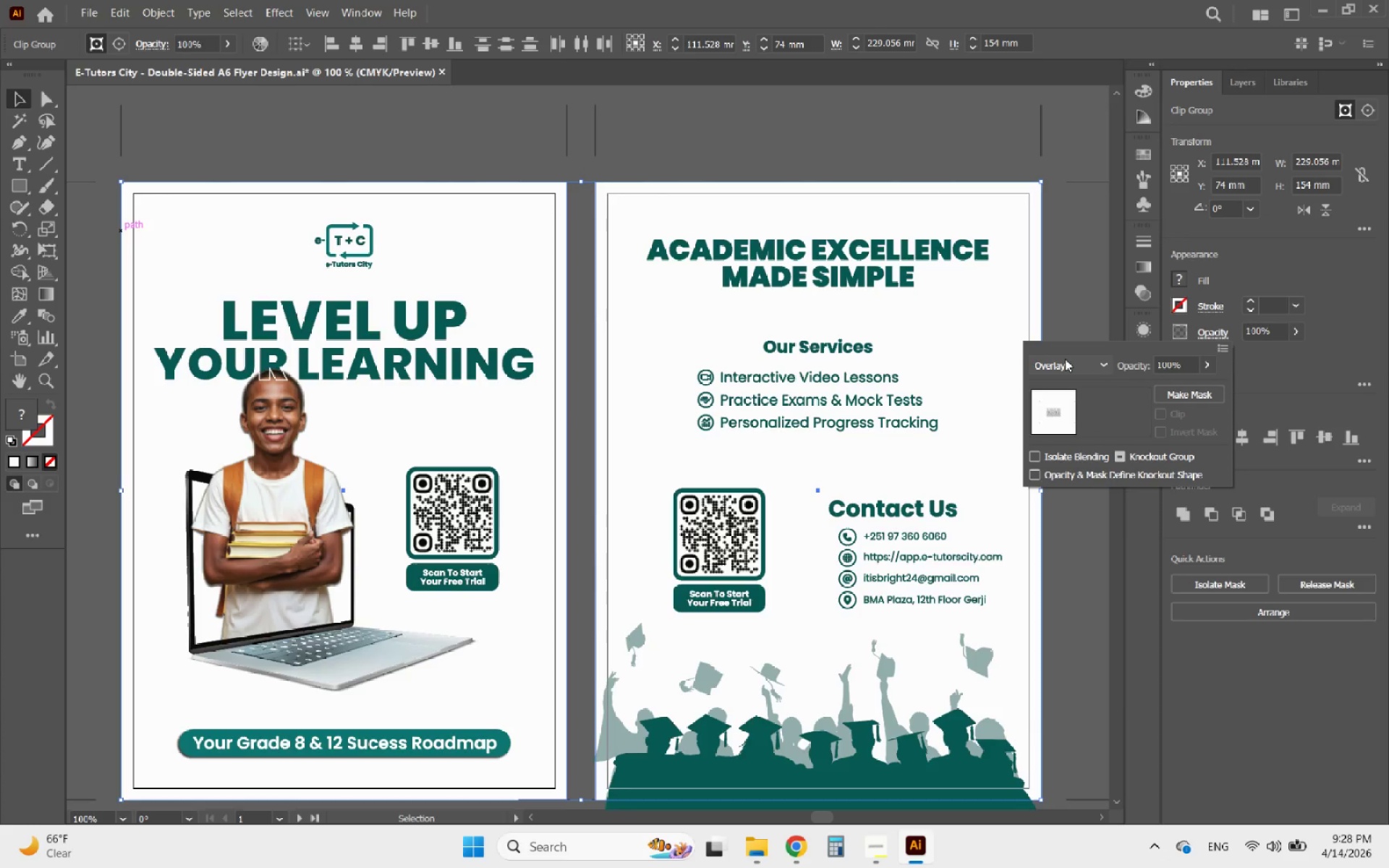 
left_click([1065, 359])
 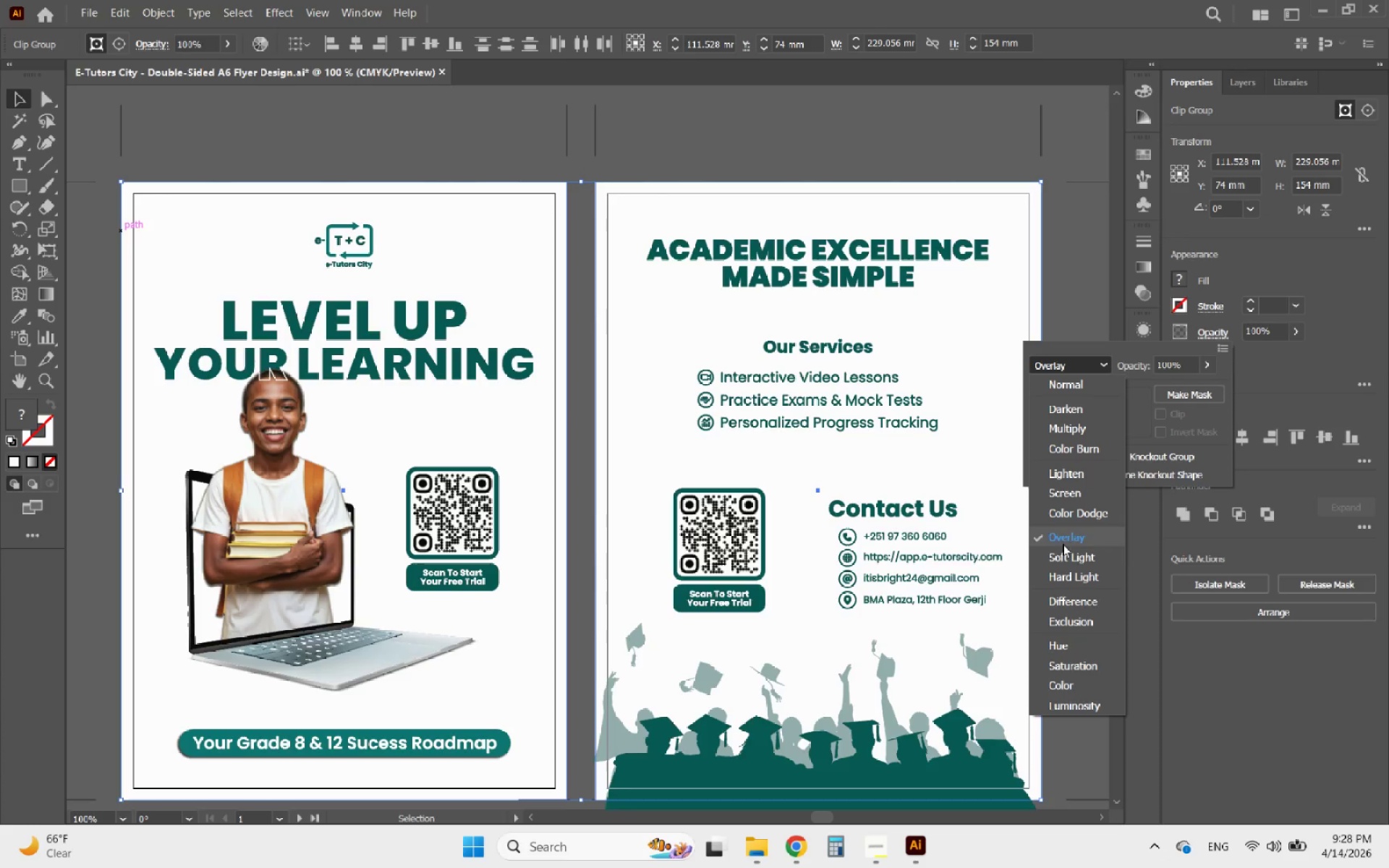 
left_click([1061, 563])
 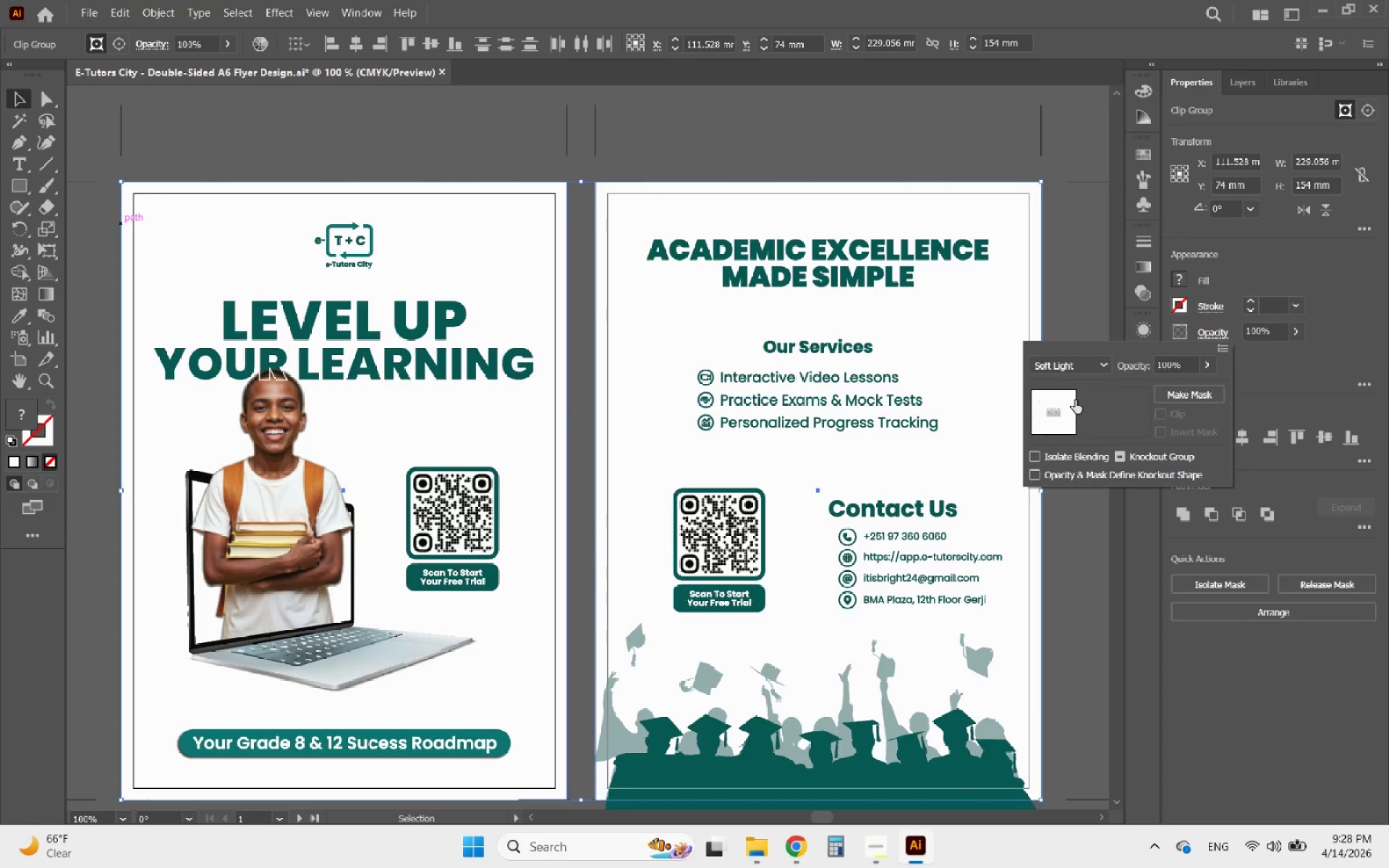 
left_click([1081, 374])
 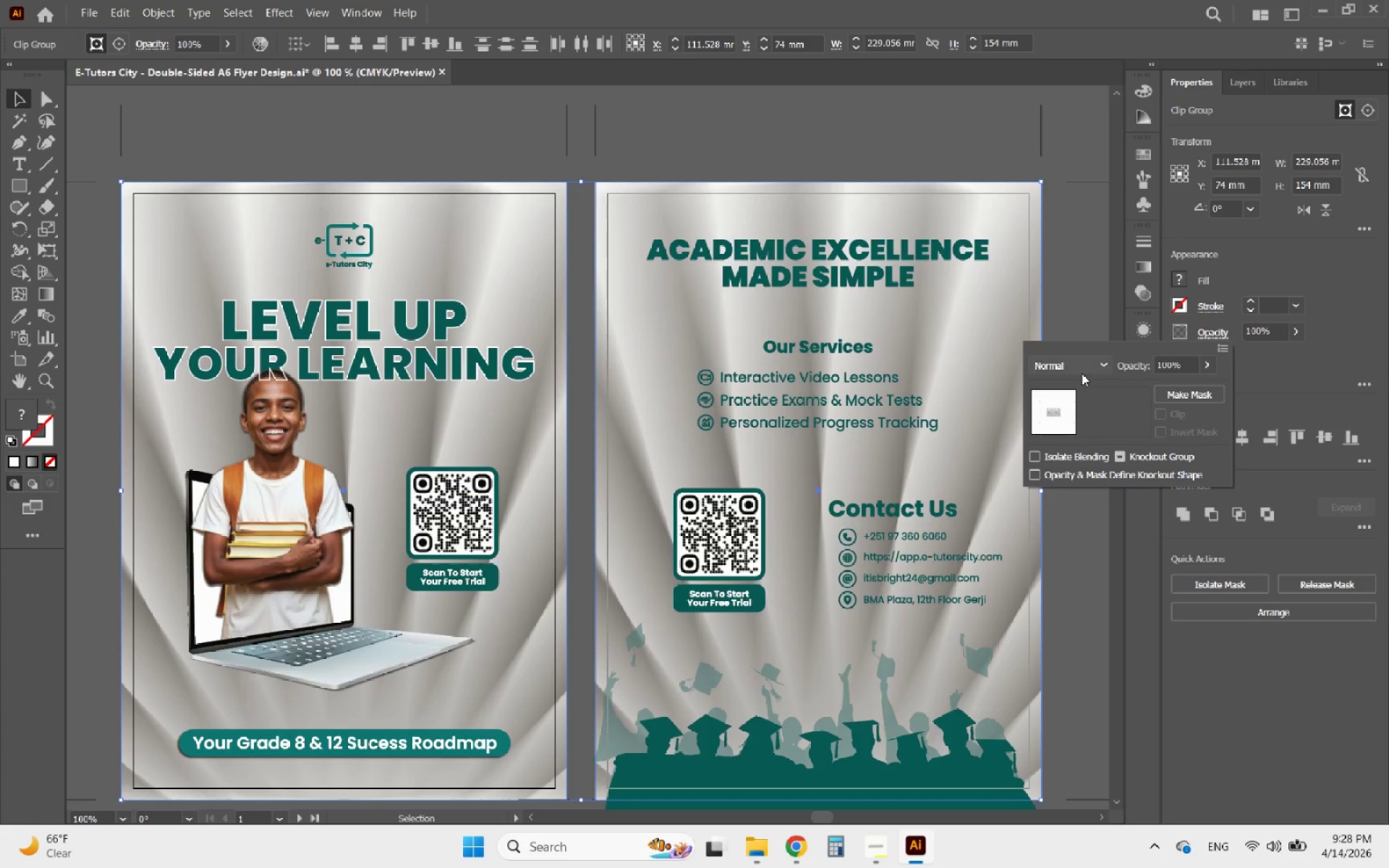 
left_click([1079, 369])
 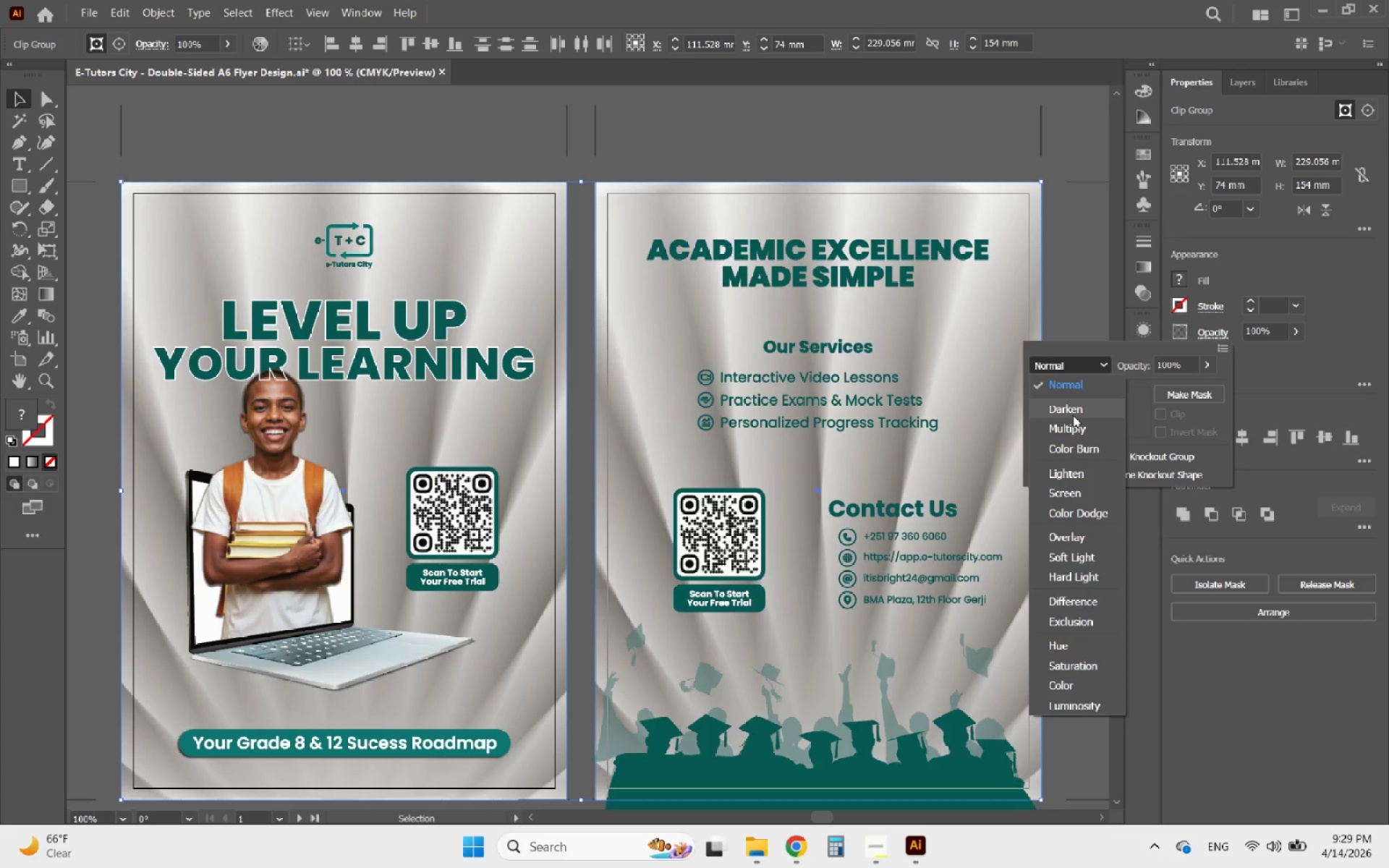 
left_click([1073, 415])
 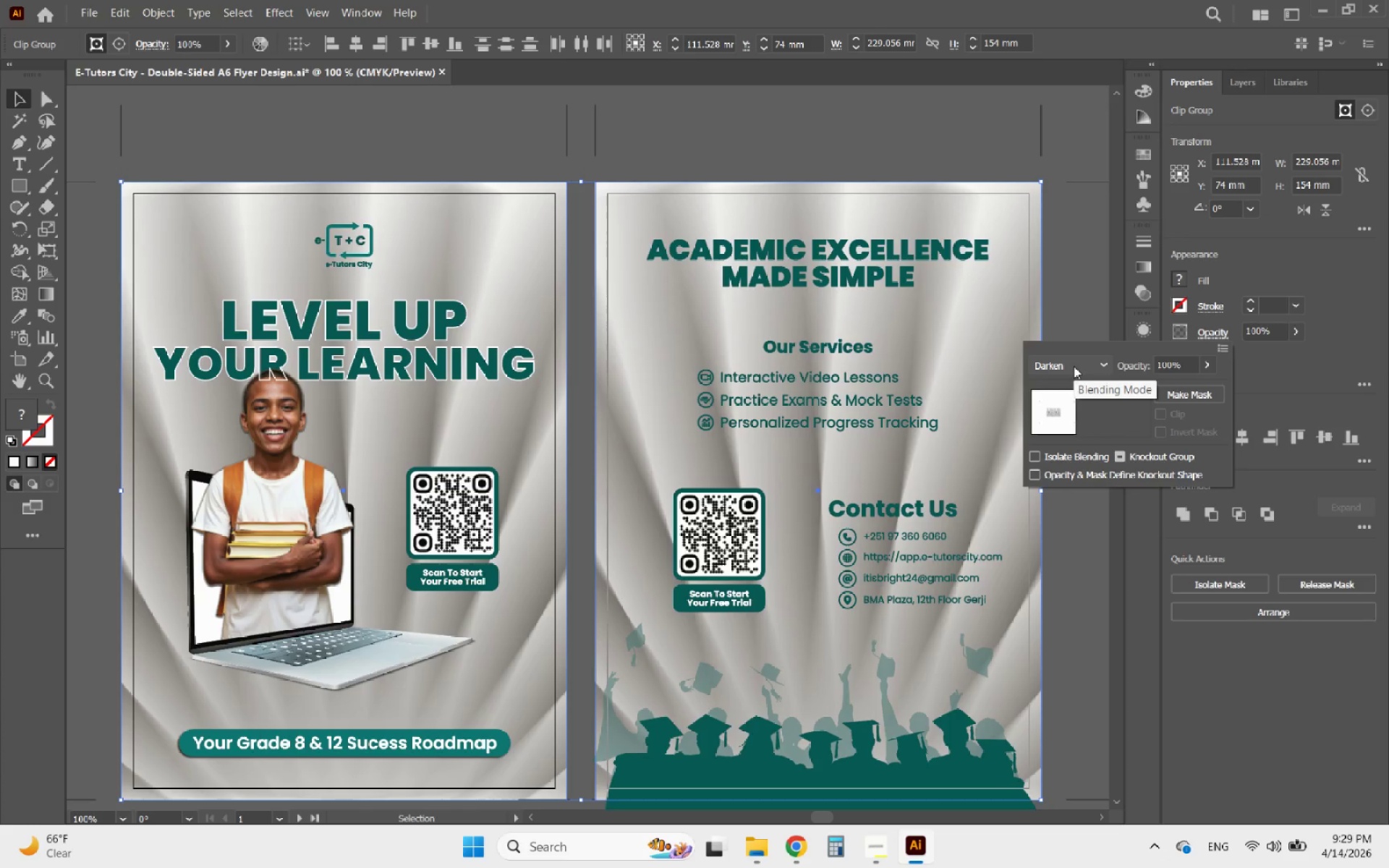 
left_click([1074, 366])
 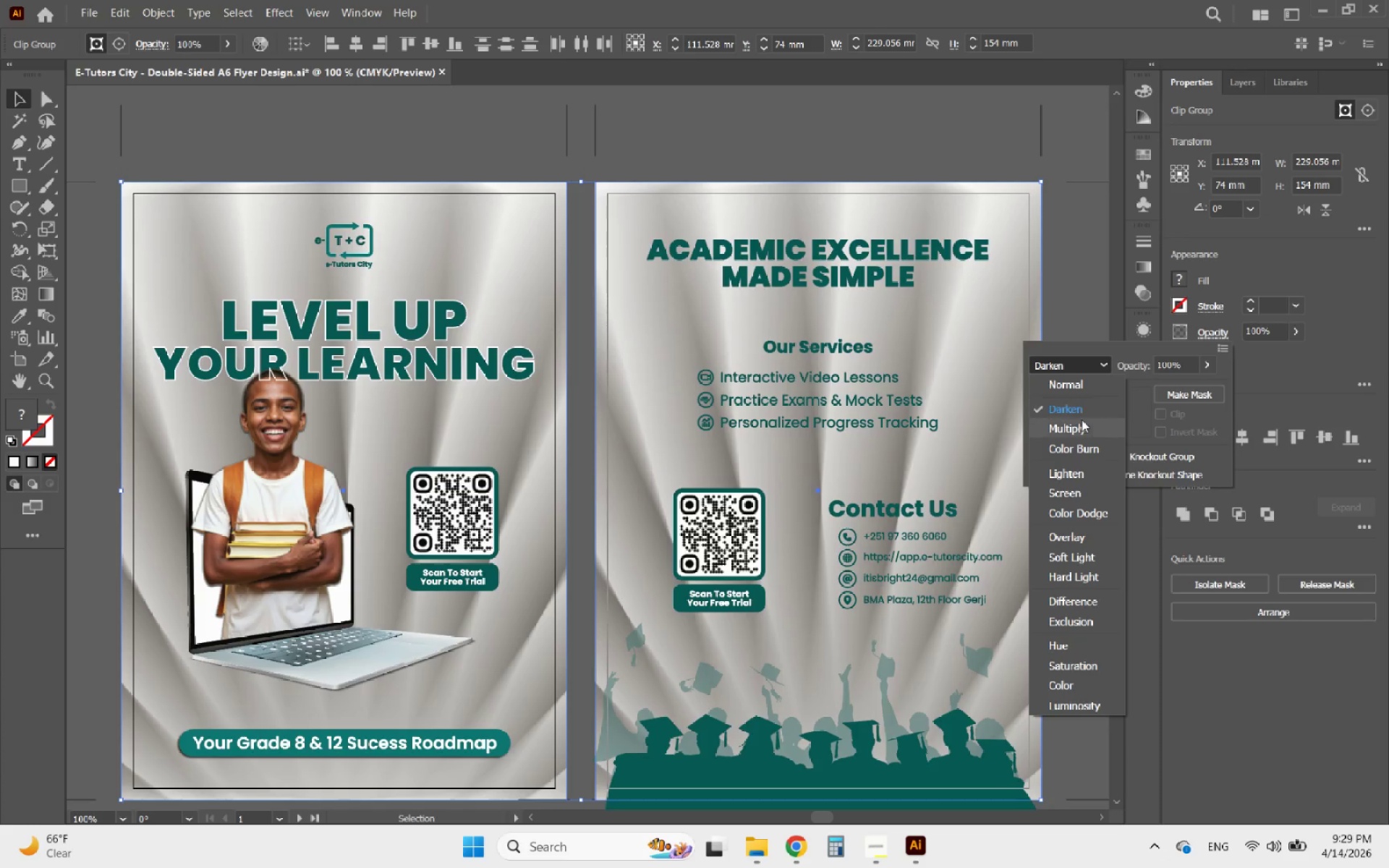 
left_click([1069, 438])
 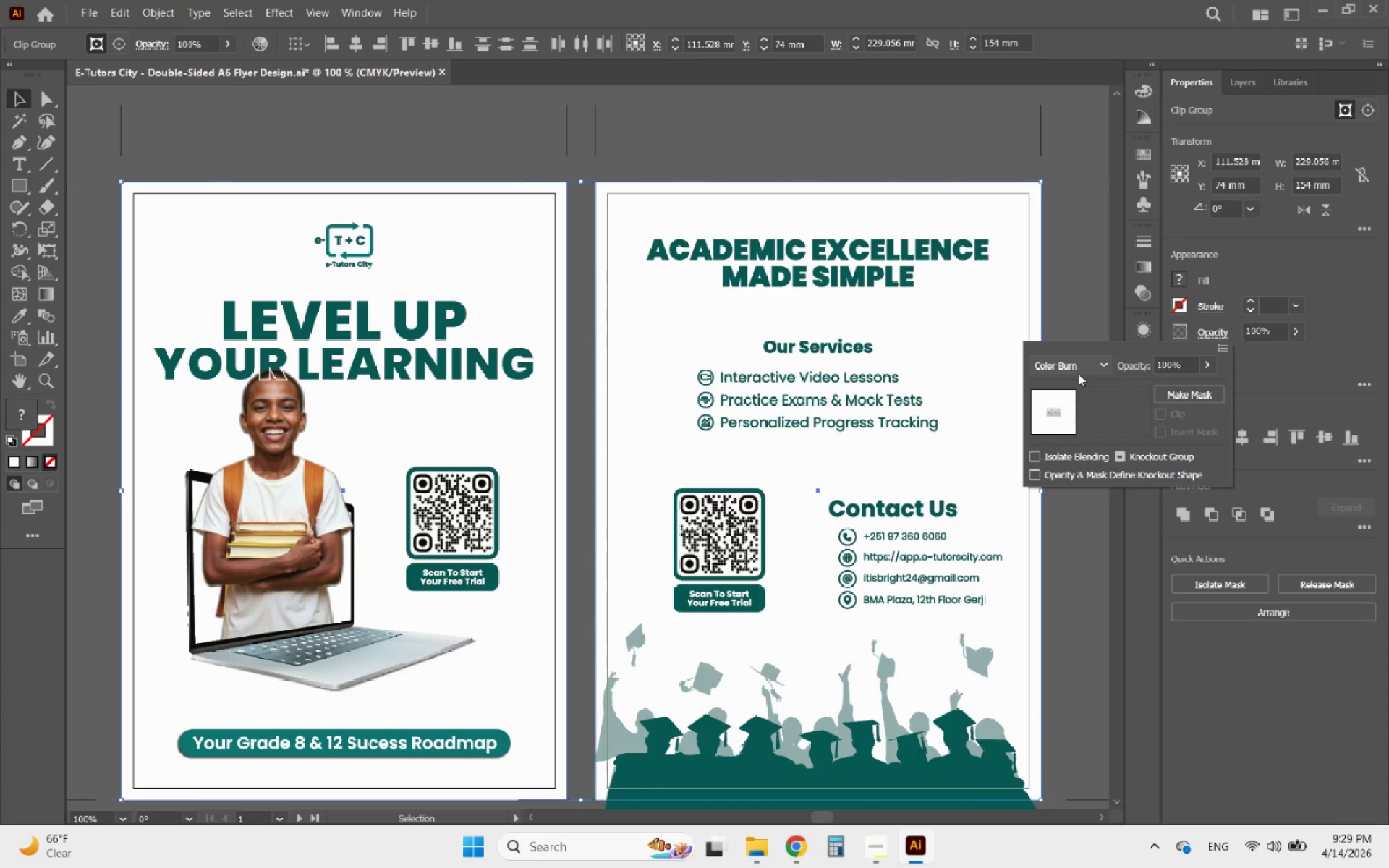 
left_click([1078, 367])
 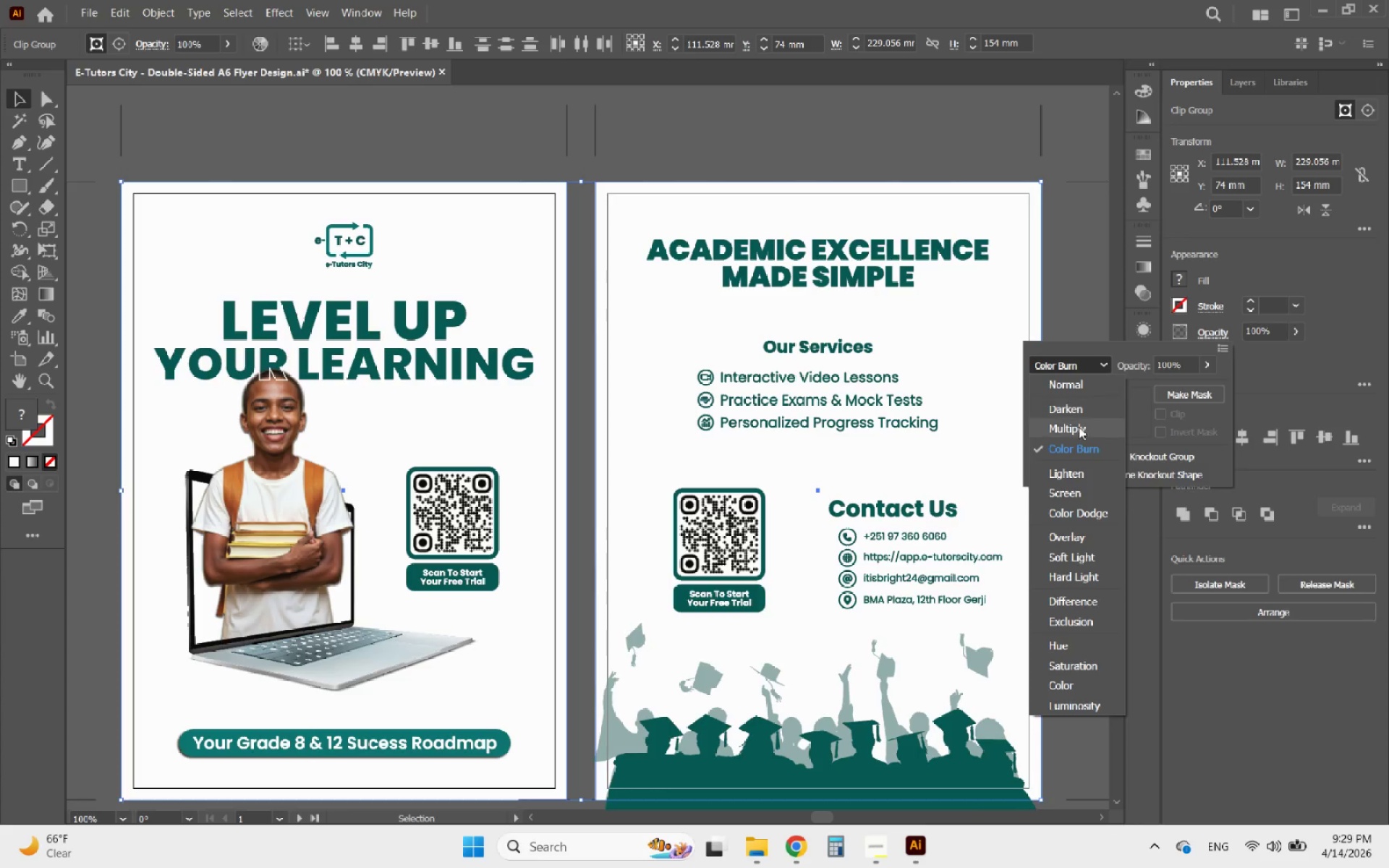 
left_click([1076, 431])
 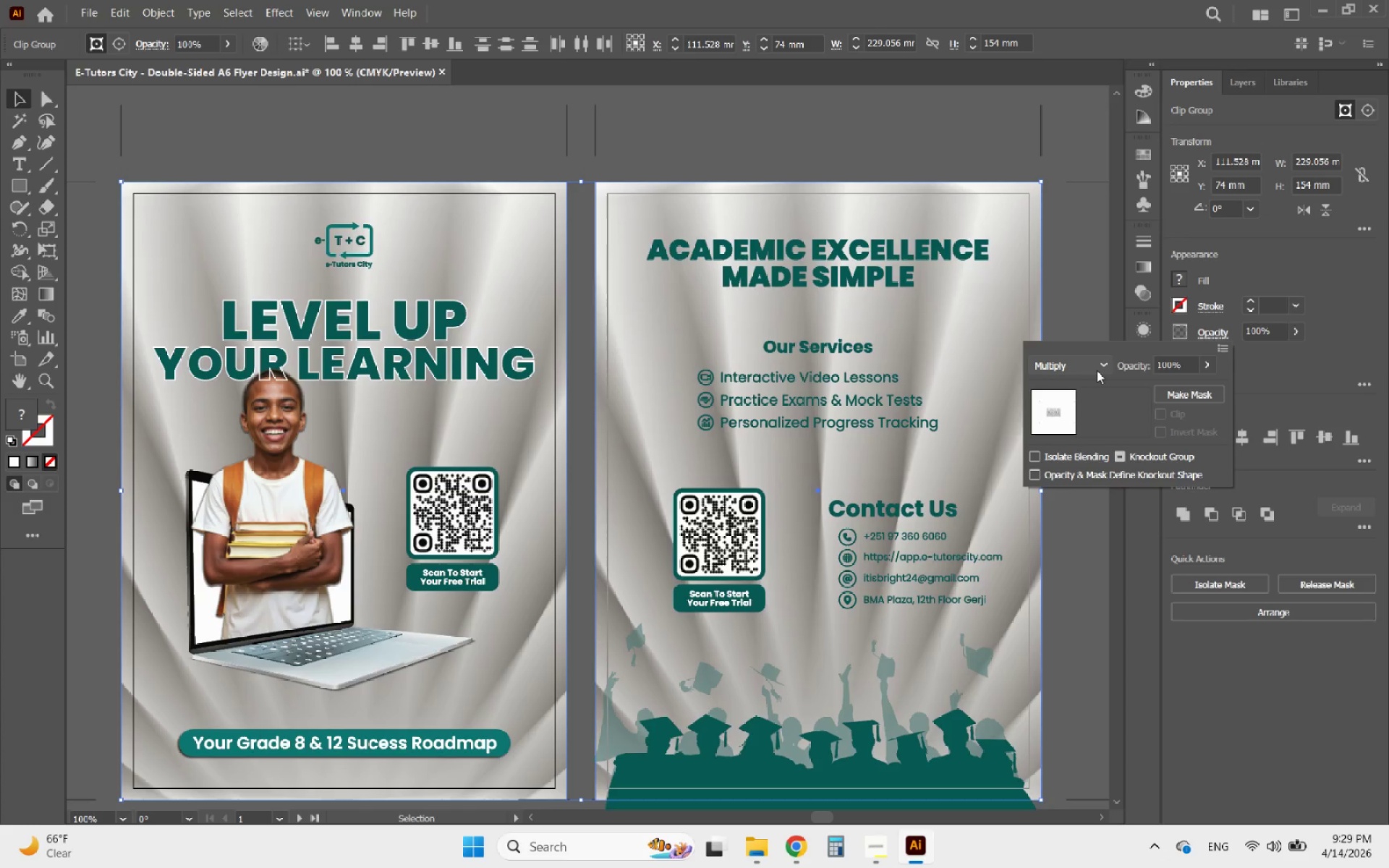 
left_click([1097, 369])
 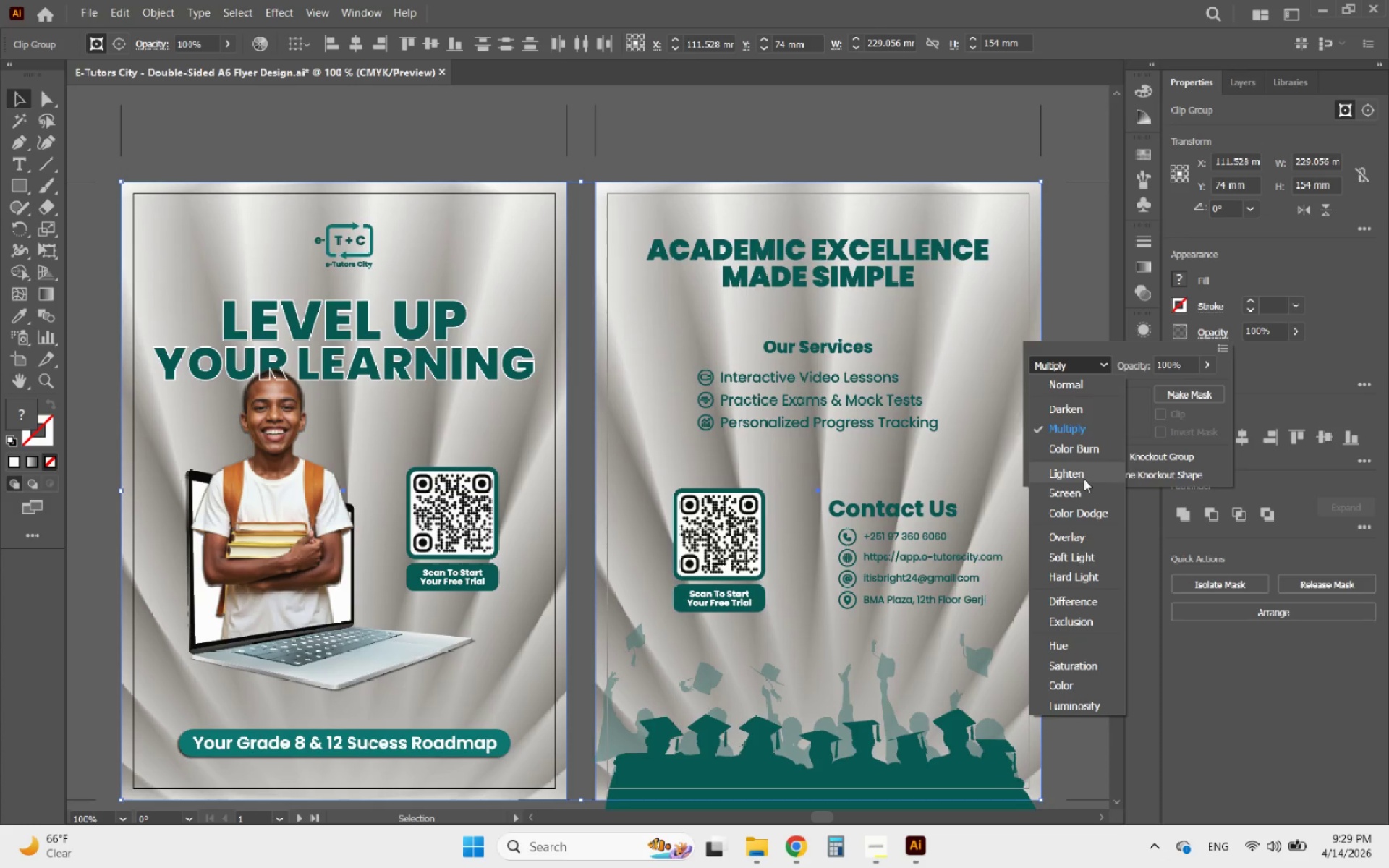 
left_click([1084, 479])
 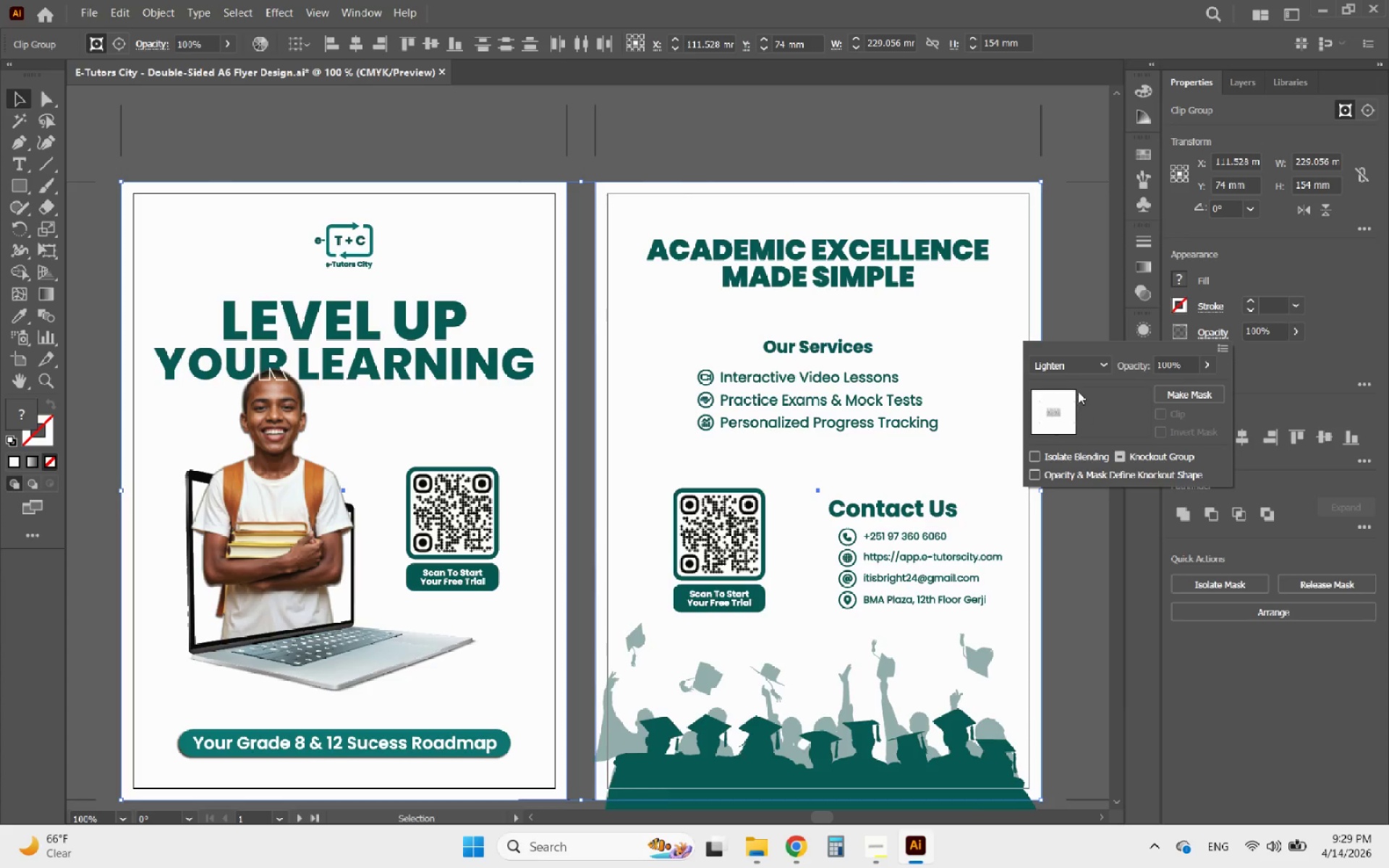 
left_click([1069, 357])
 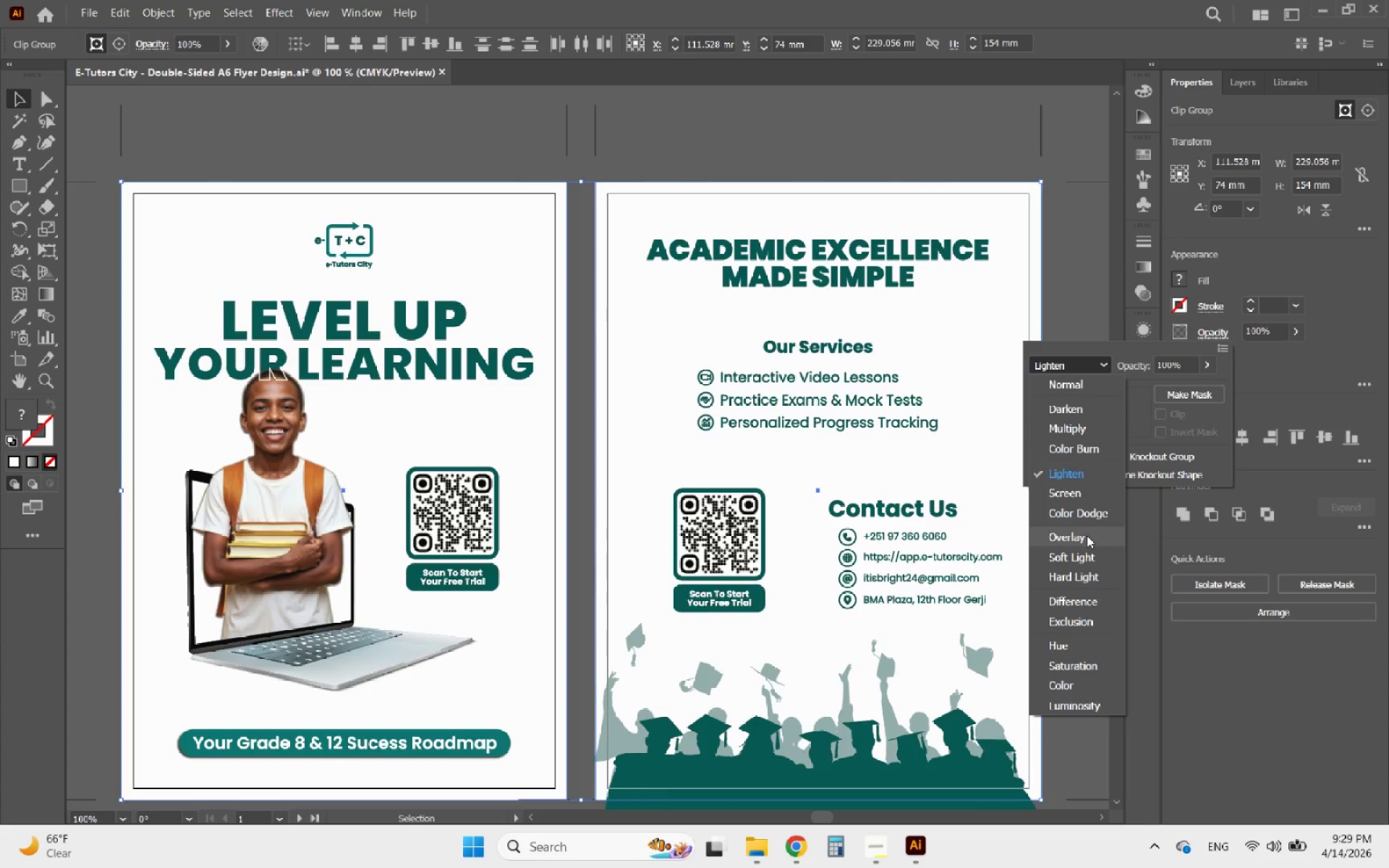 
left_click([1087, 535])
 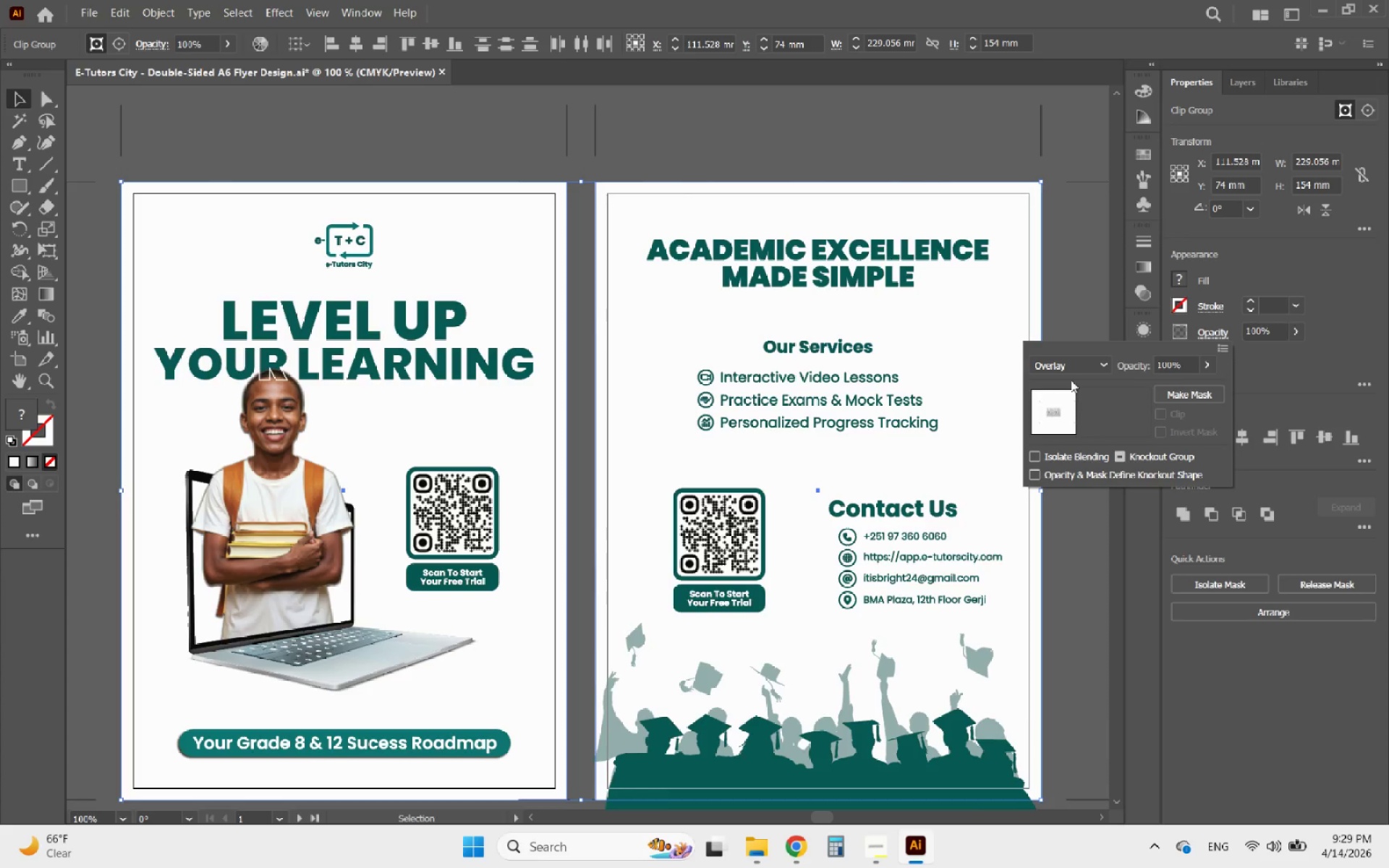 
left_click([1074, 366])
 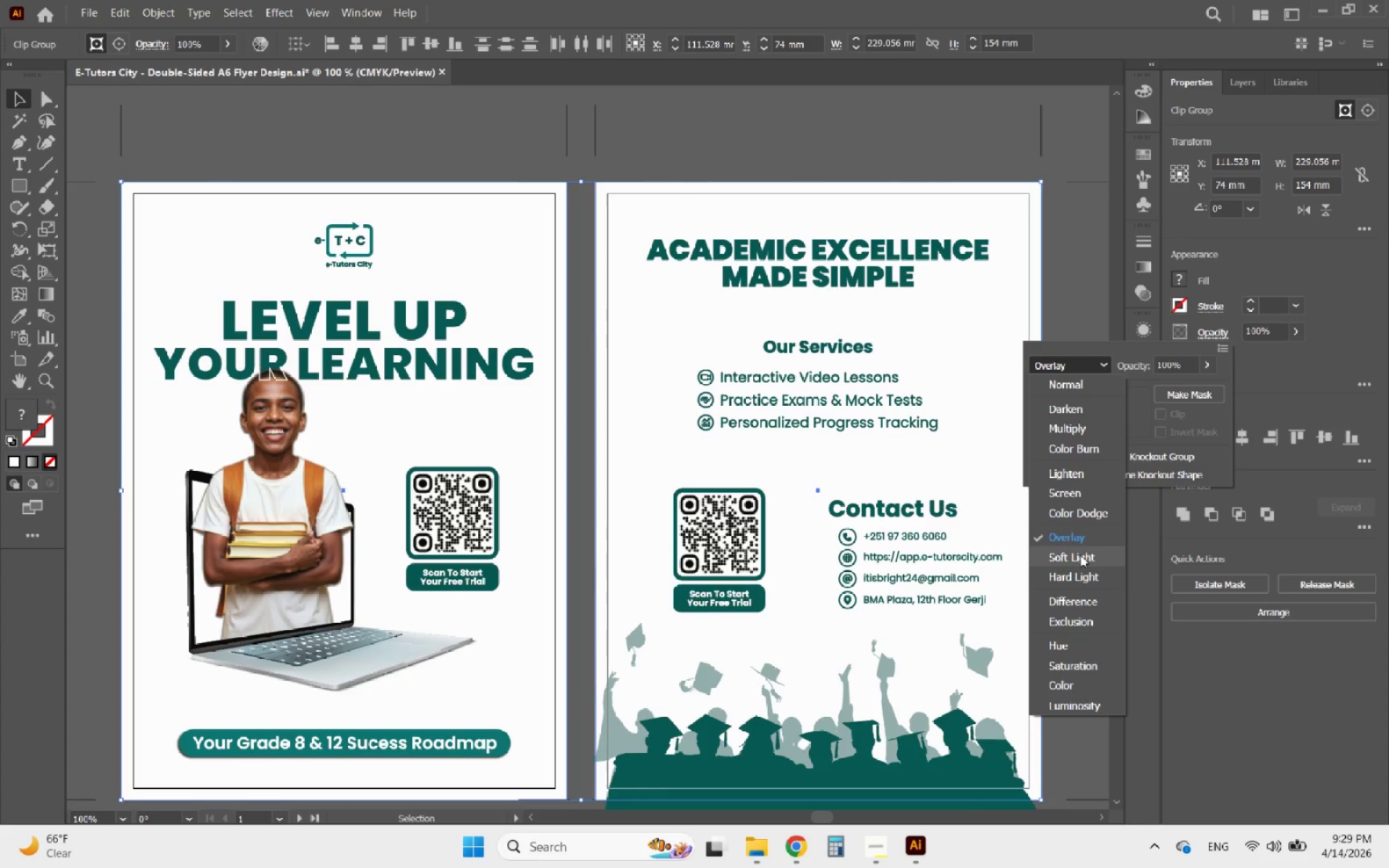 
left_click([1078, 562])
 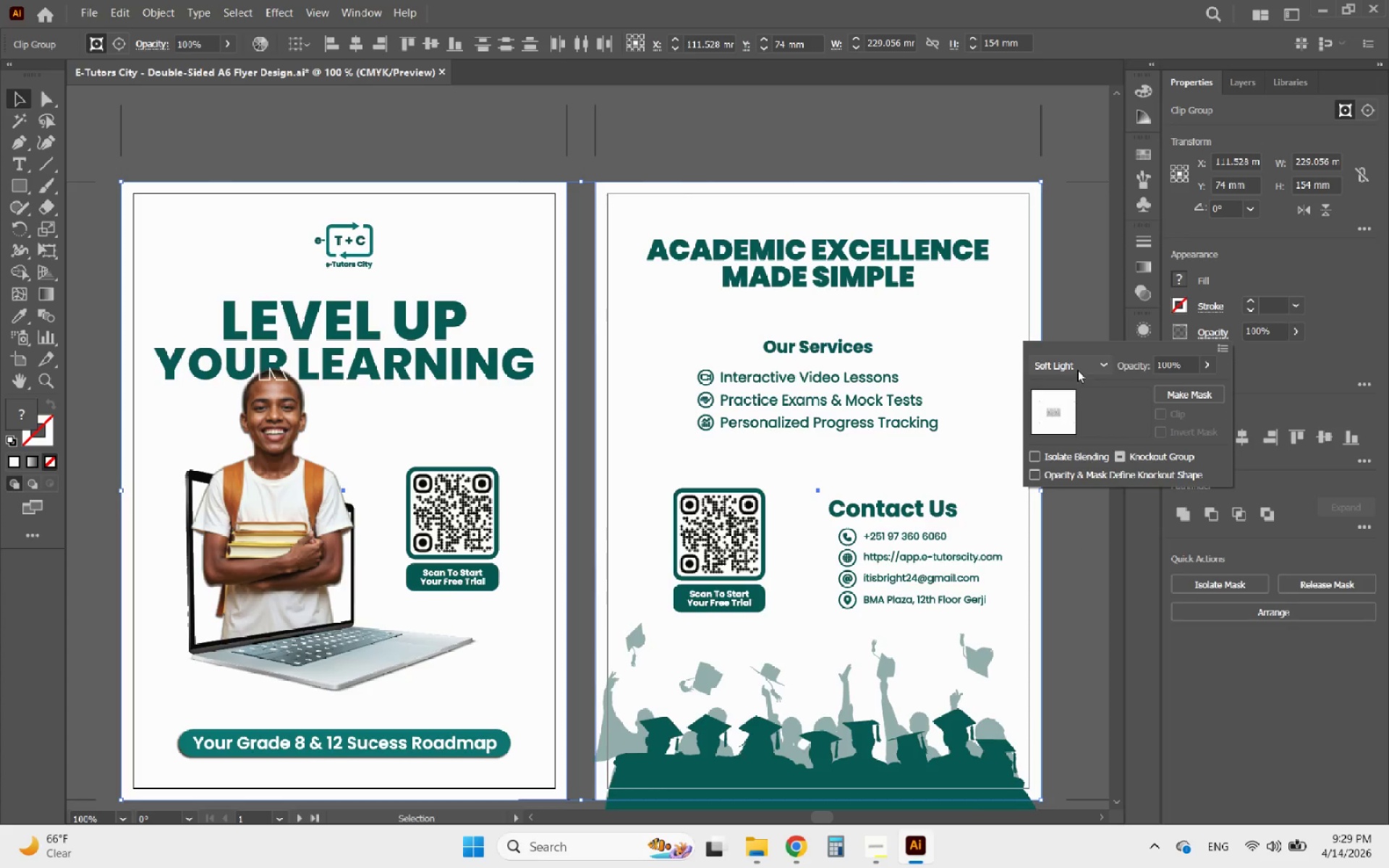 
left_click([1077, 368])
 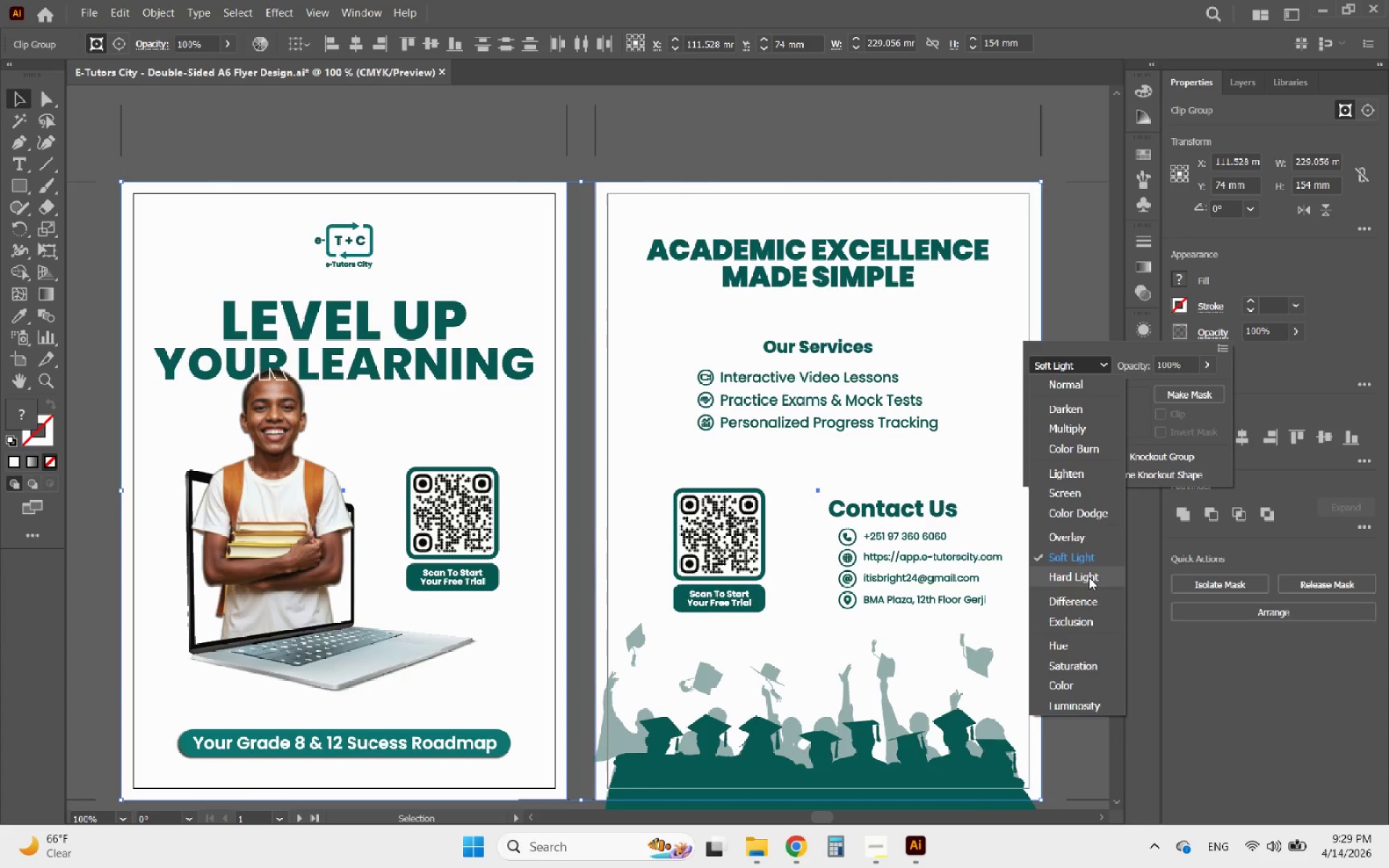 
left_click([1089, 577])
 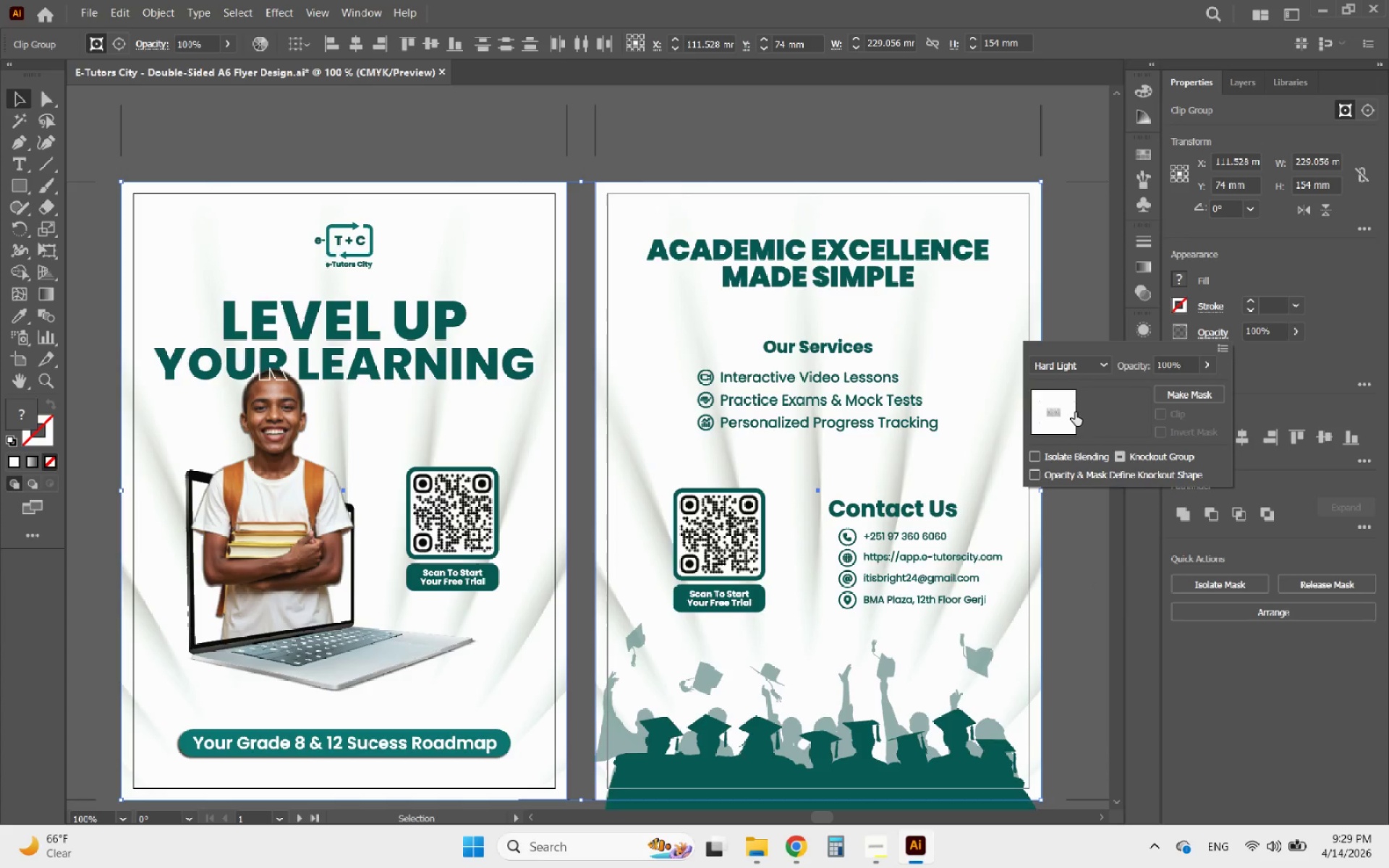 
left_click([1078, 360])
 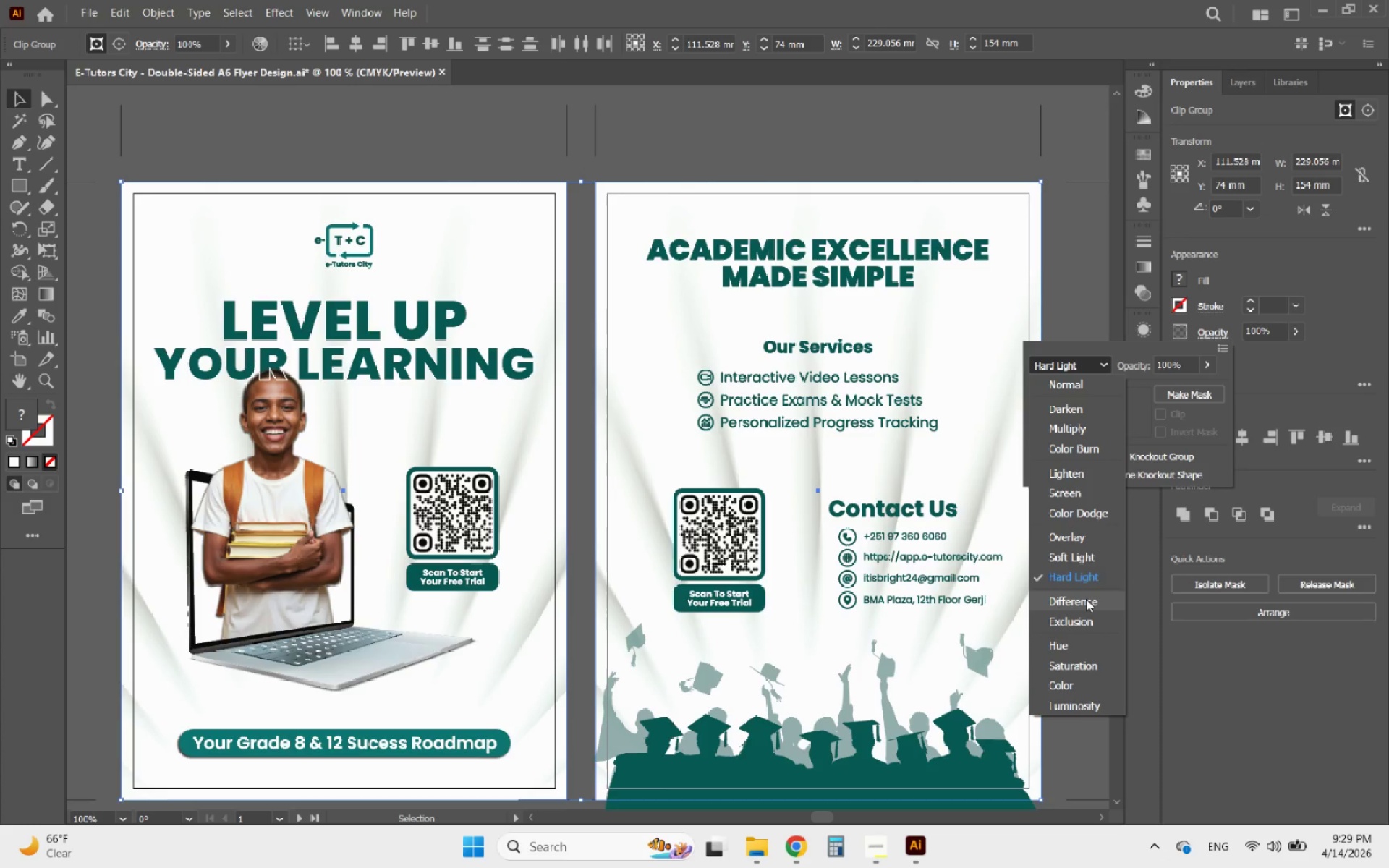 
left_click([1086, 599])
 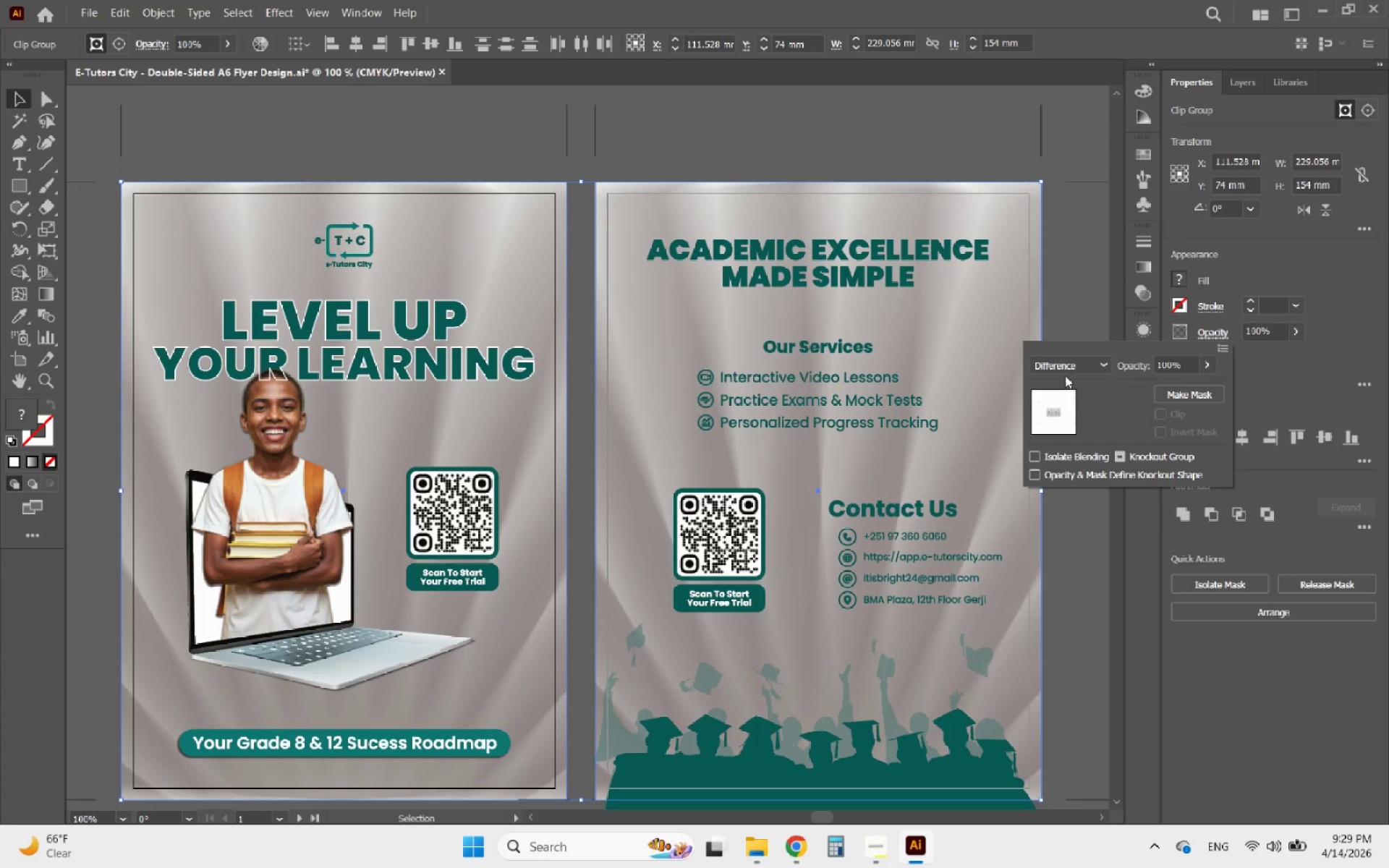 
left_click([1061, 365])
 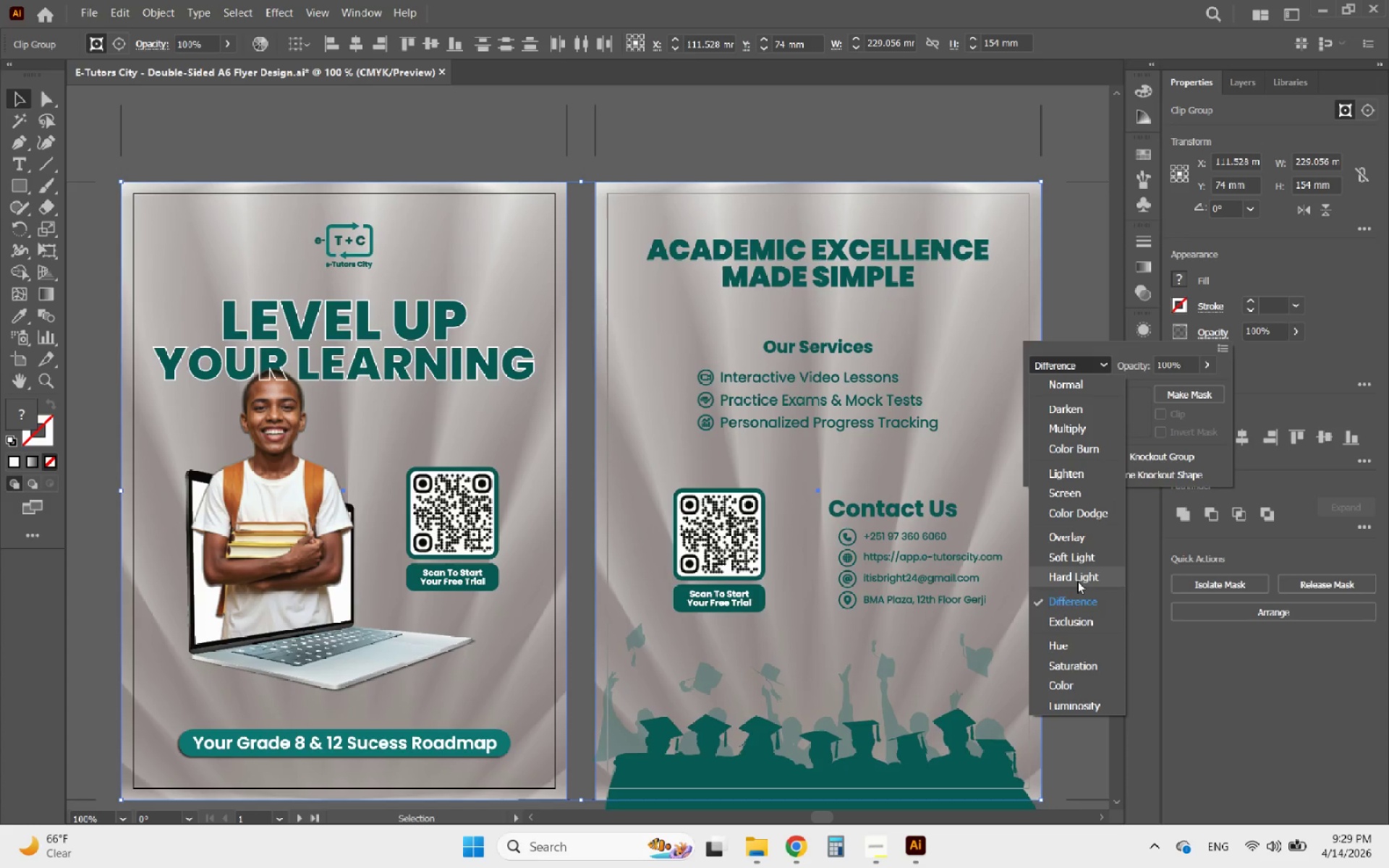 
left_click([1076, 618])
 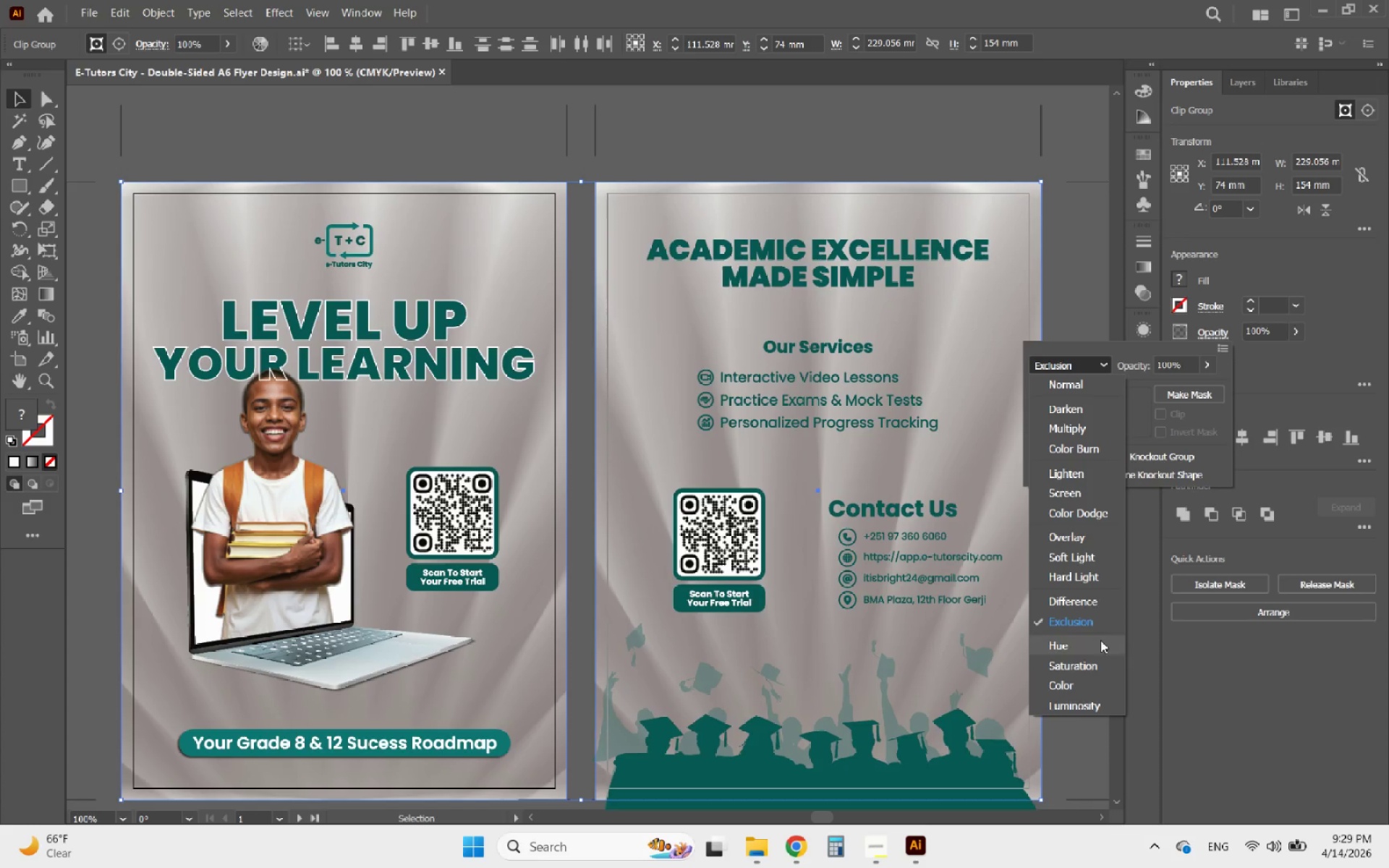 
left_click([1080, 662])
 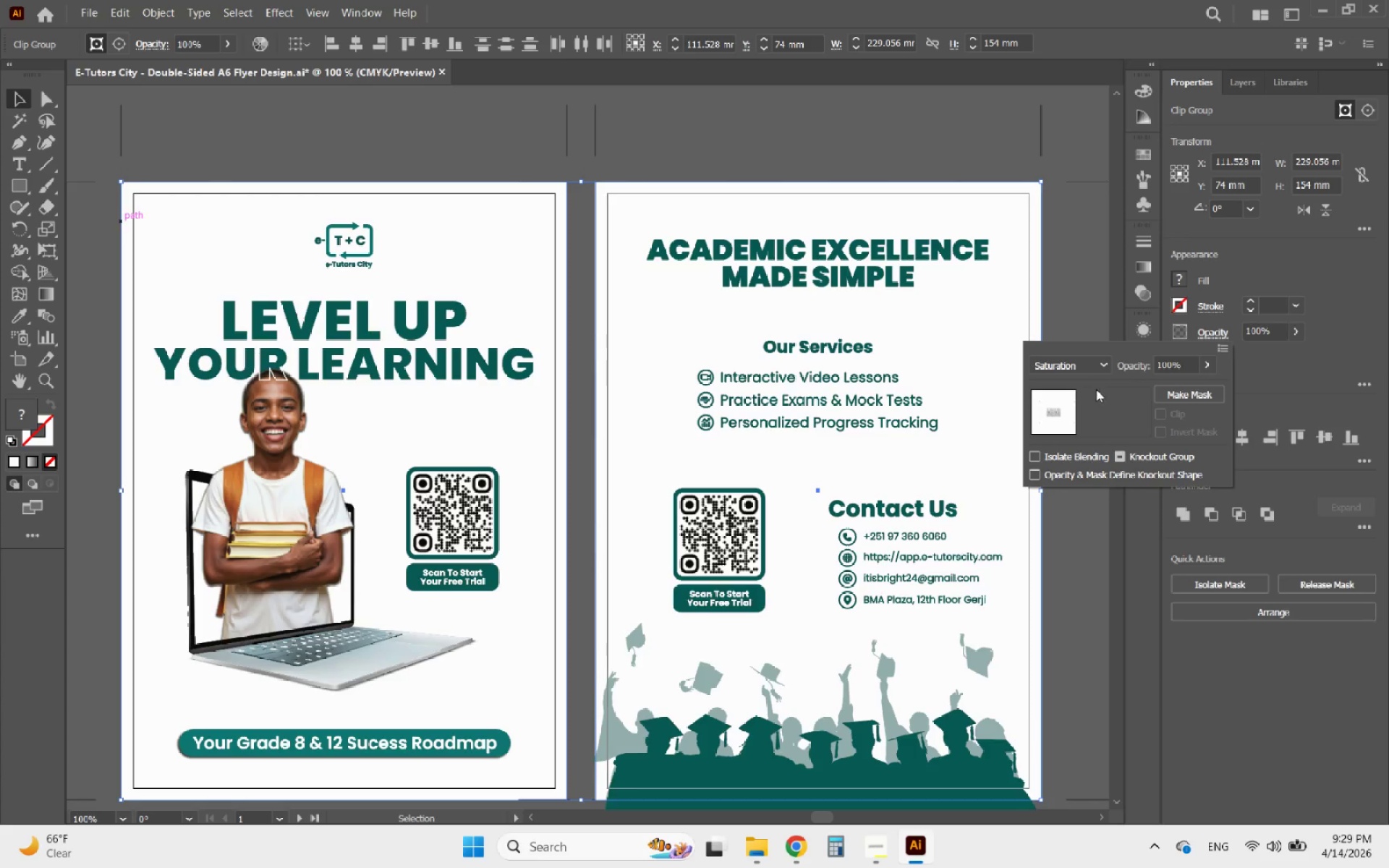 
left_click([1089, 366])
 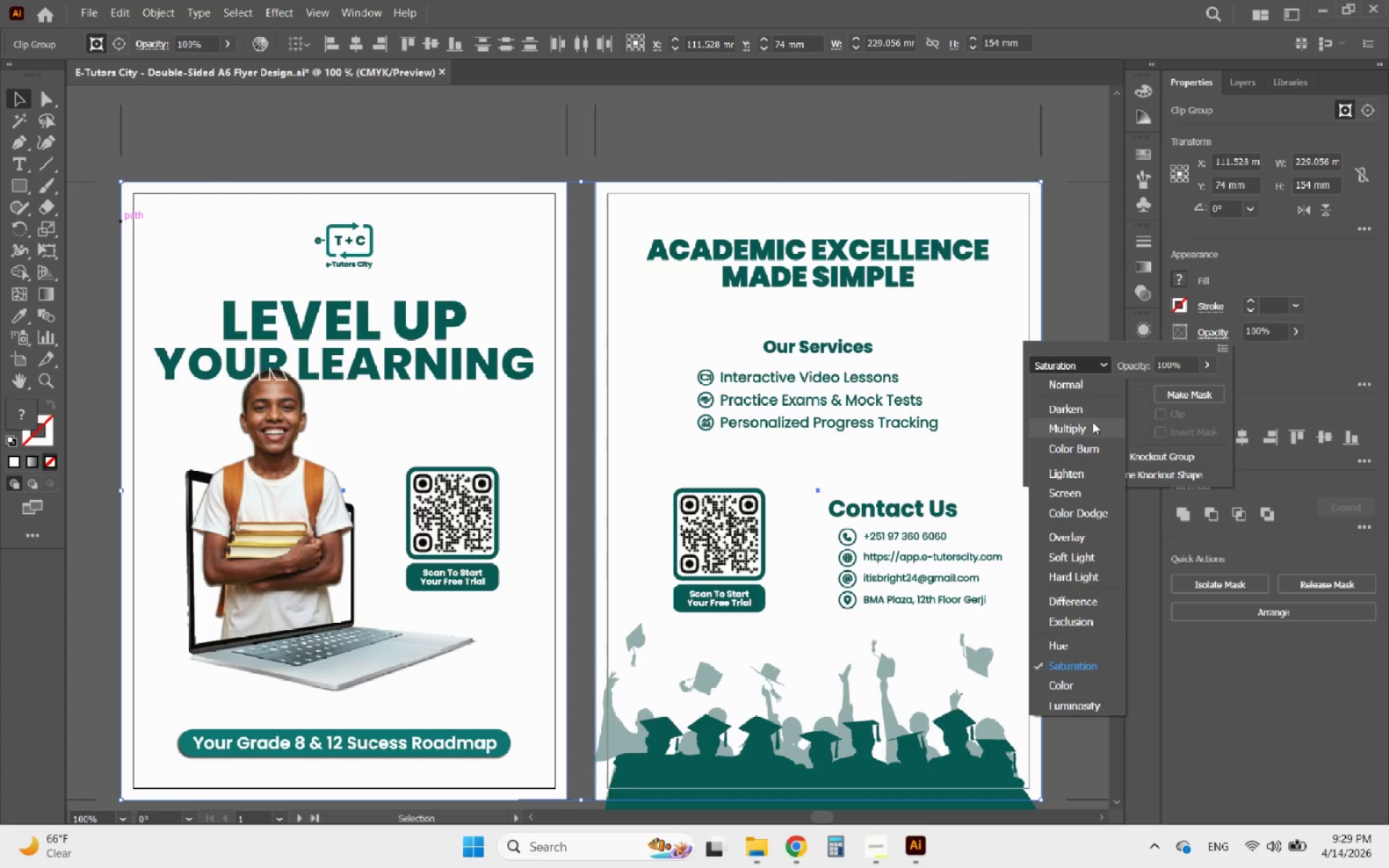 
left_click([1092, 422])
 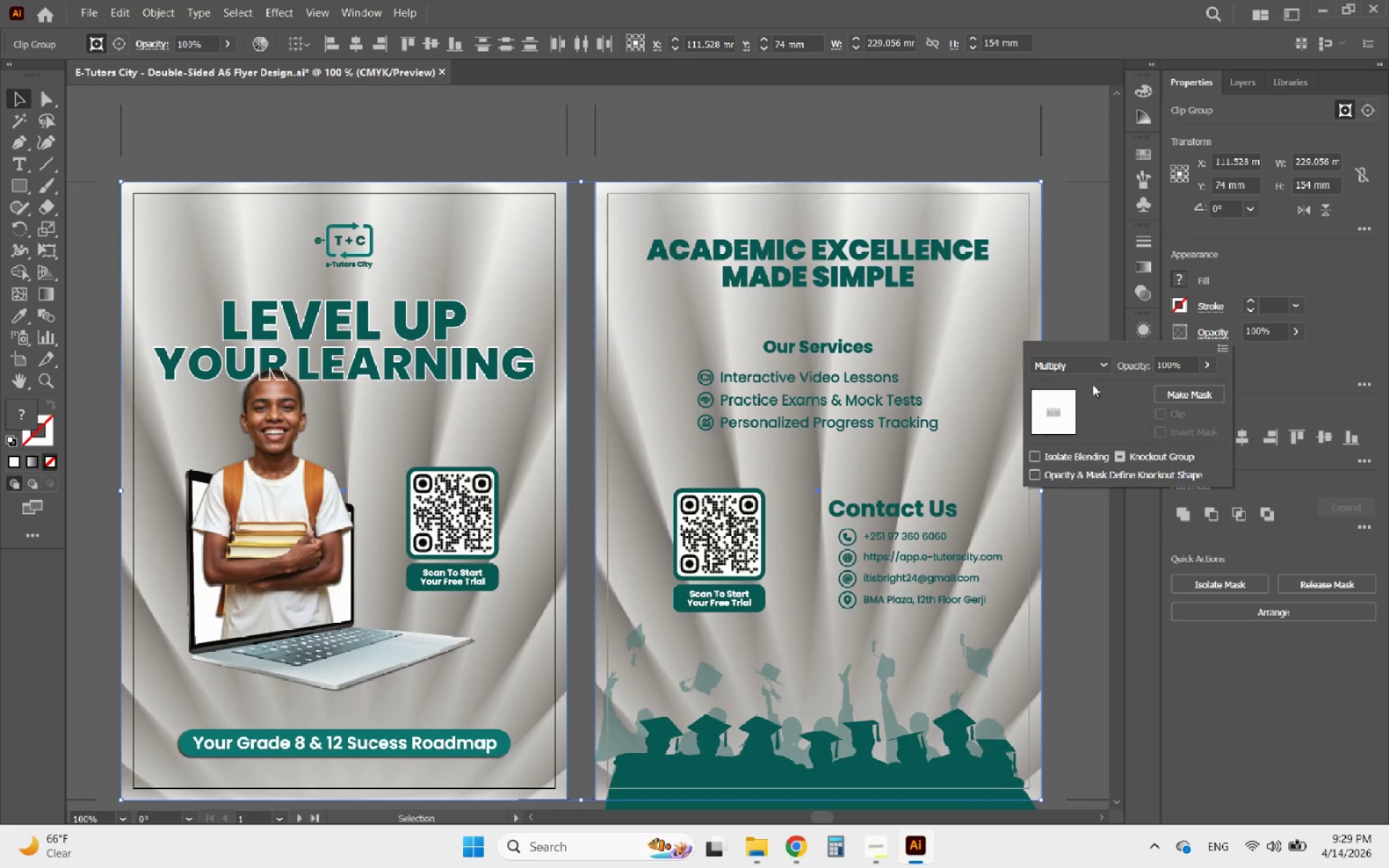 
left_click([1092, 369])
 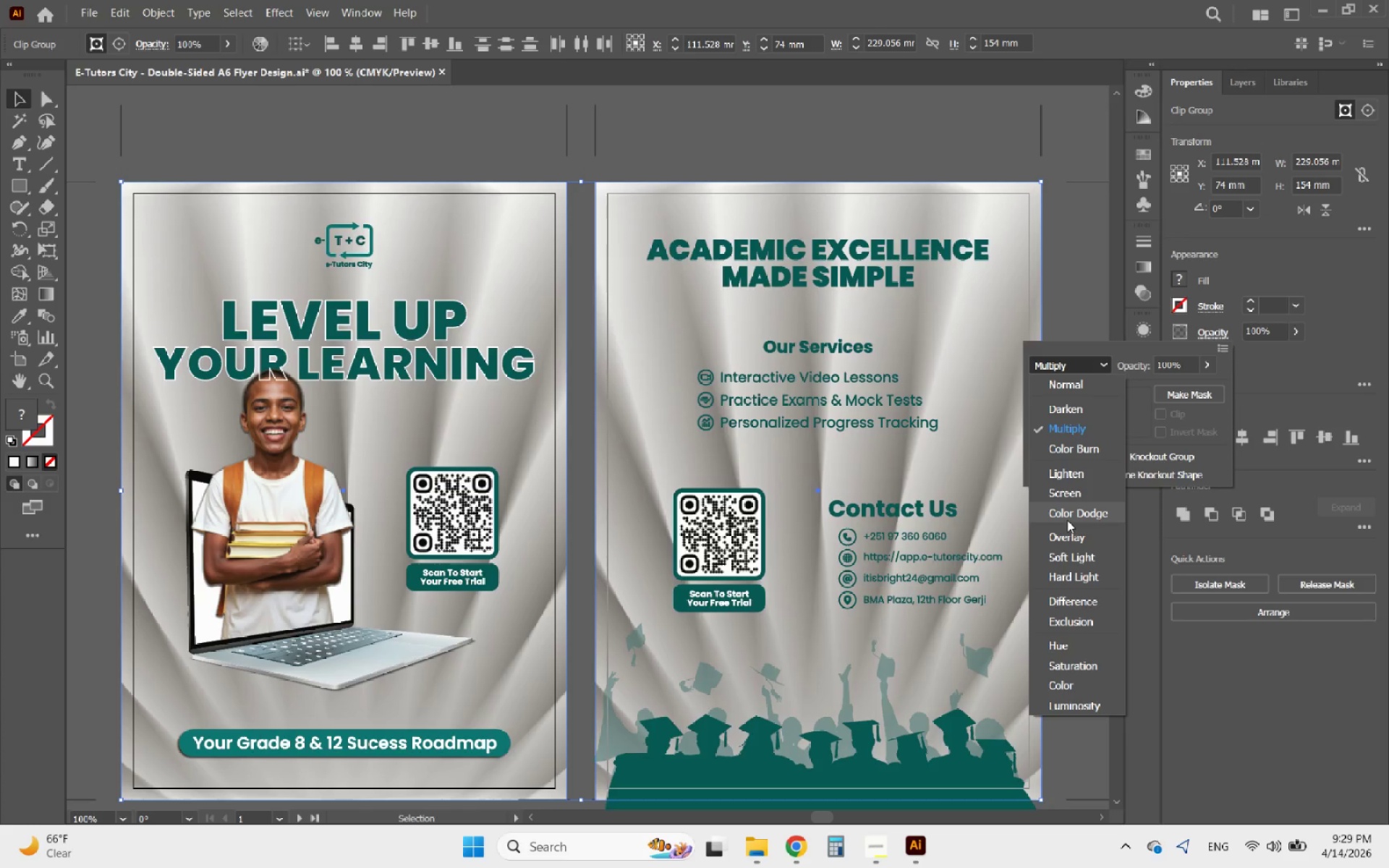 
left_click([1069, 501])
 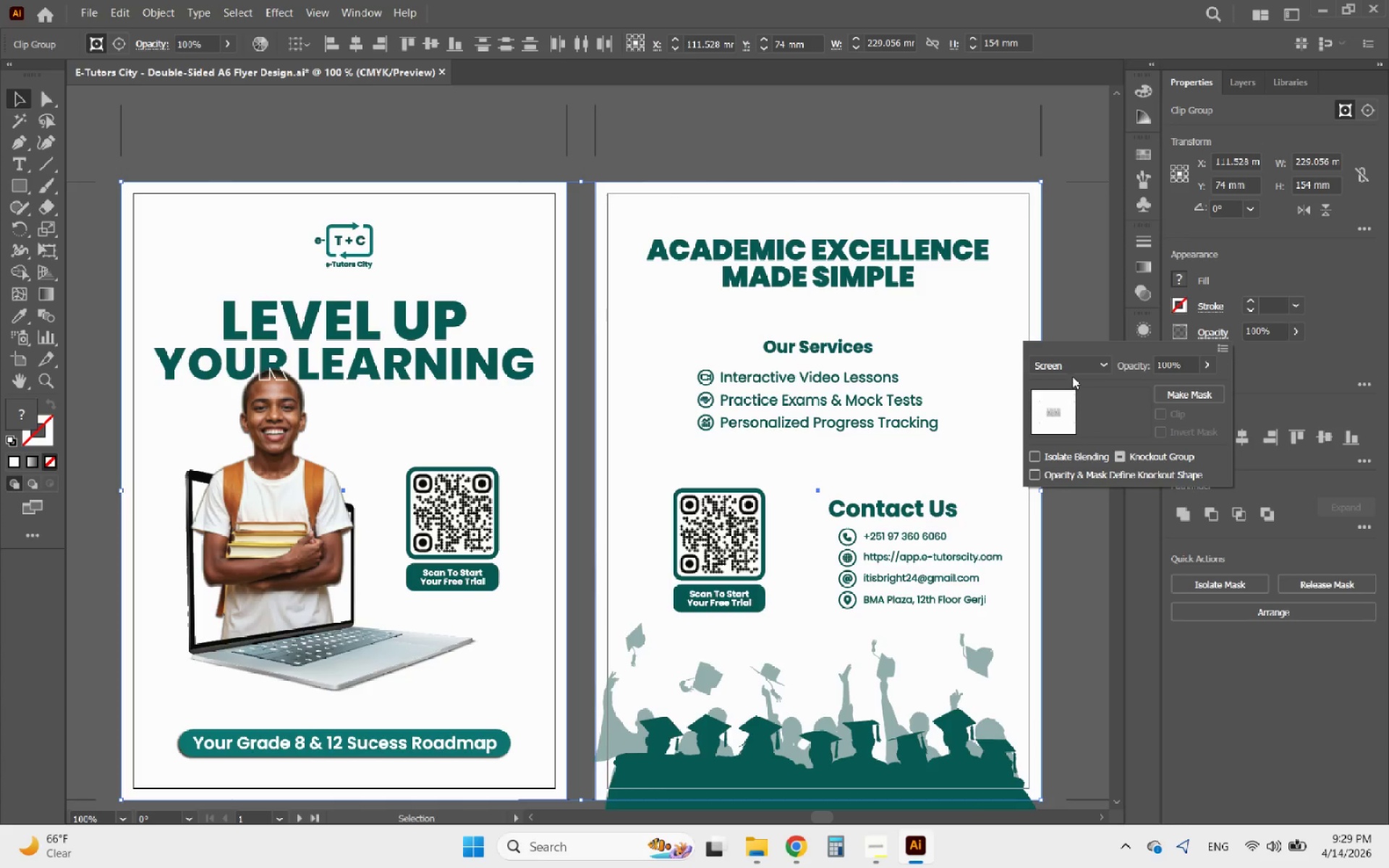 
double_click([1070, 364])
 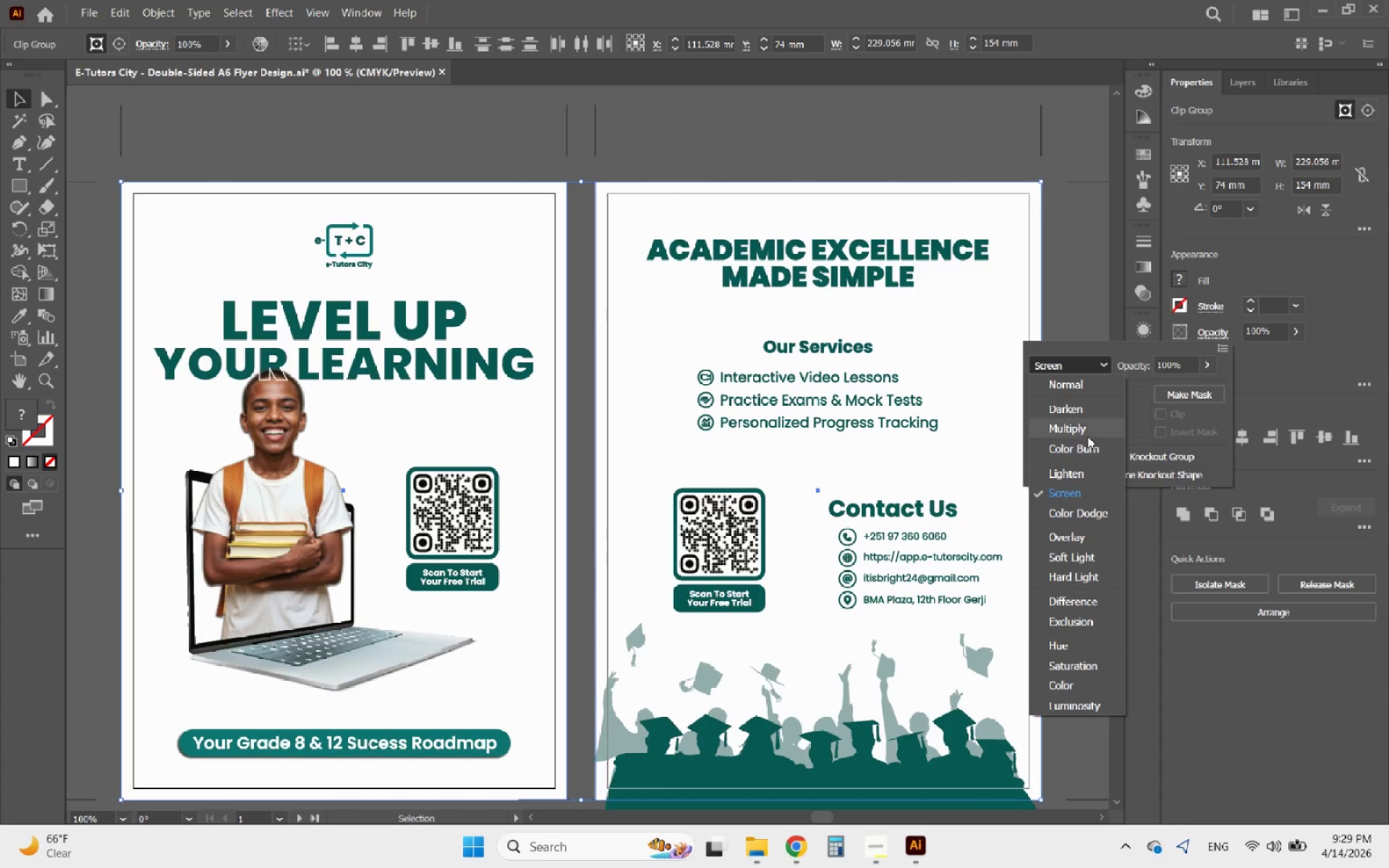 
left_click([1082, 432])
 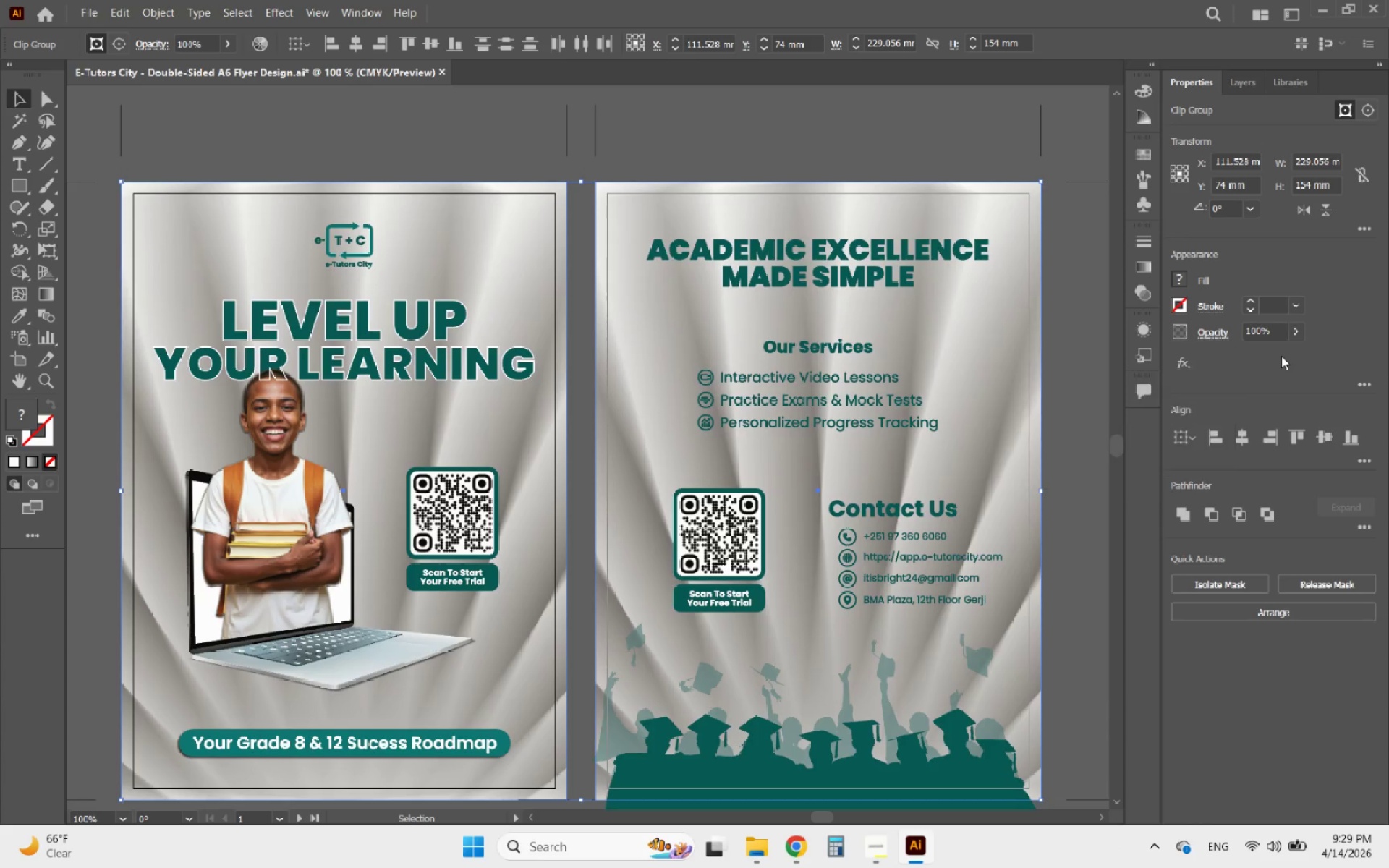 
double_click([1291, 338])
 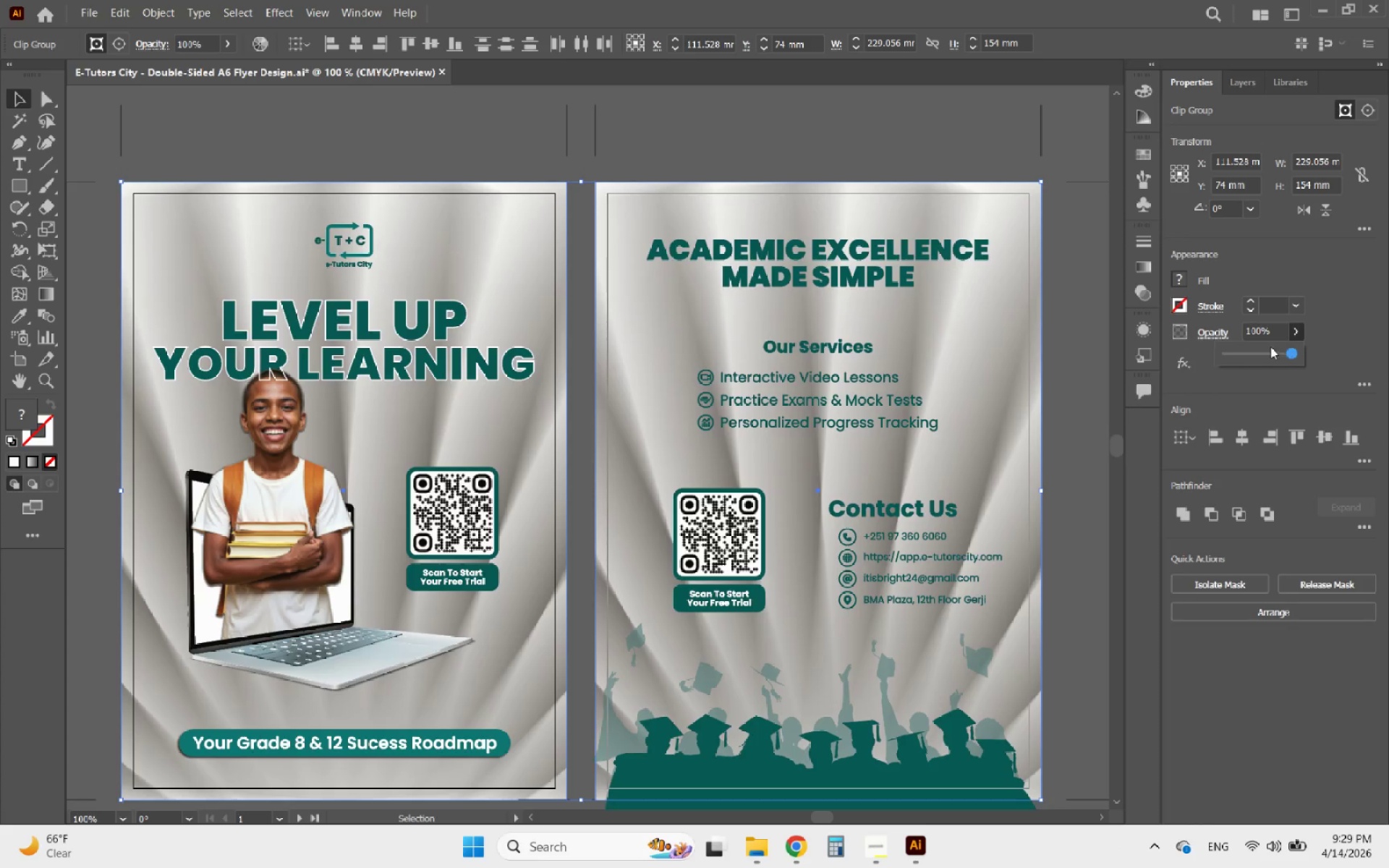 
left_click_drag(start_coordinate=[1260, 350], to_coordinate=[1236, 356])
 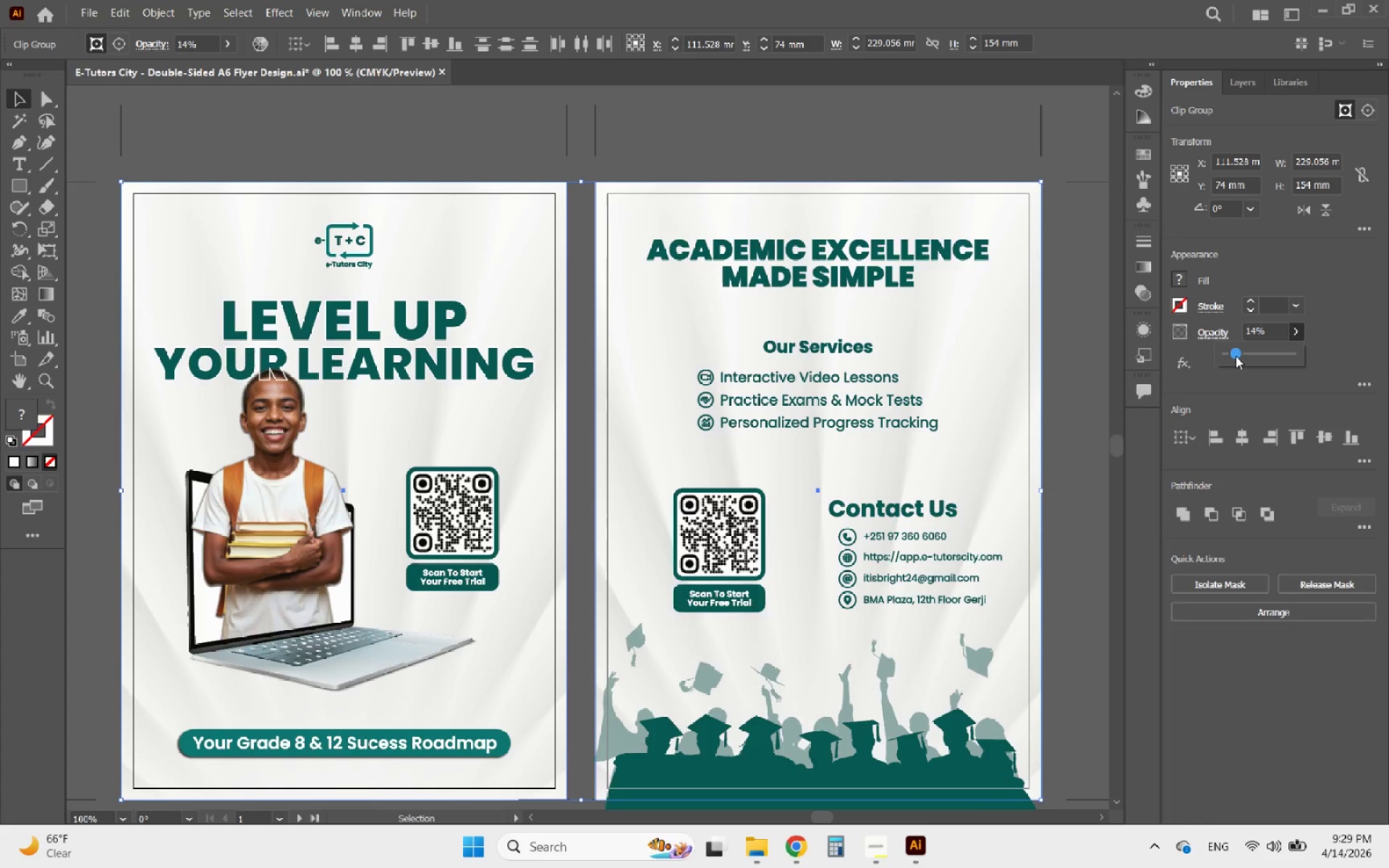 
left_click_drag(start_coordinate=[1236, 356], to_coordinate=[1245, 356])
 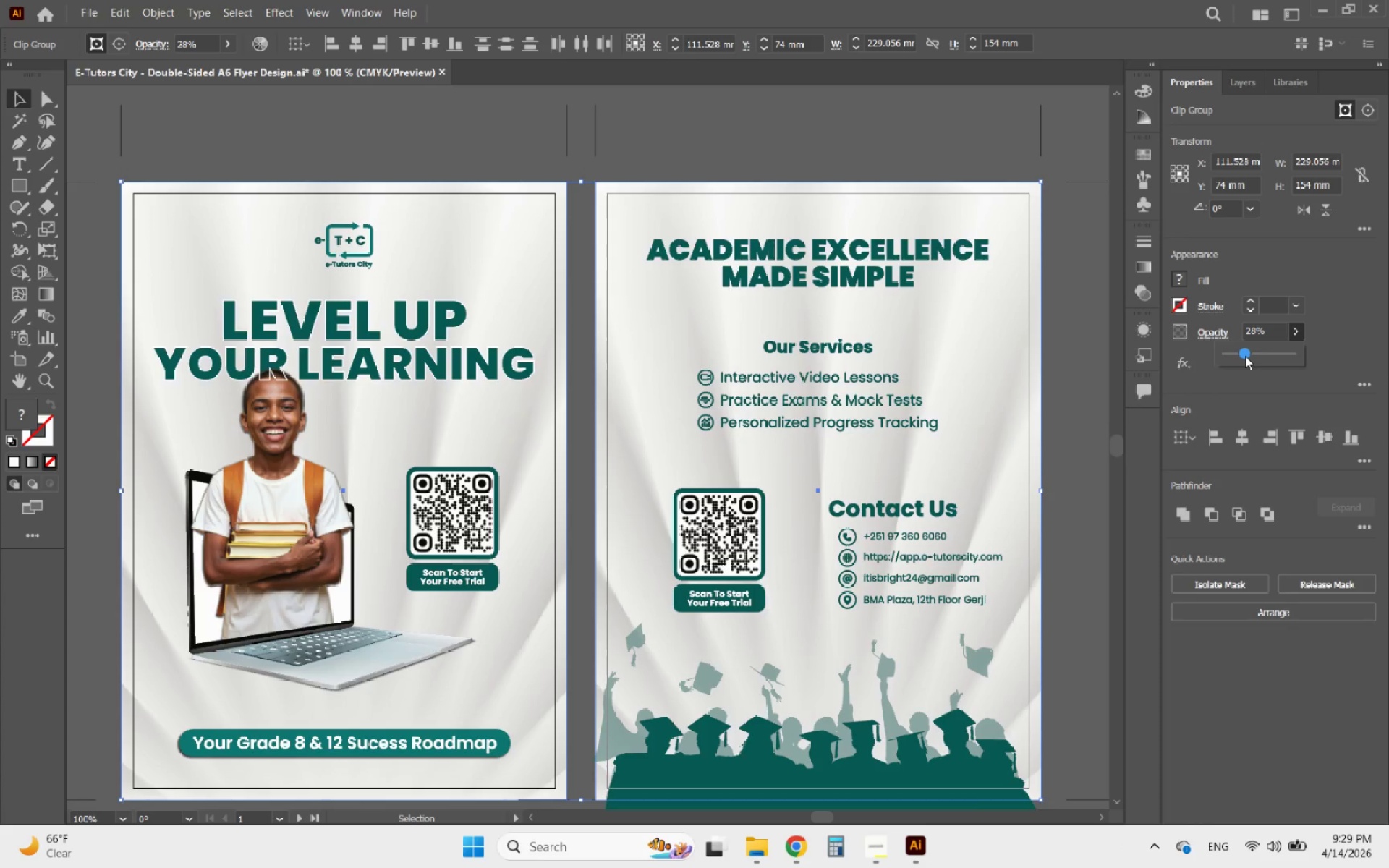 
left_click_drag(start_coordinate=[1246, 356], to_coordinate=[1242, 356])
 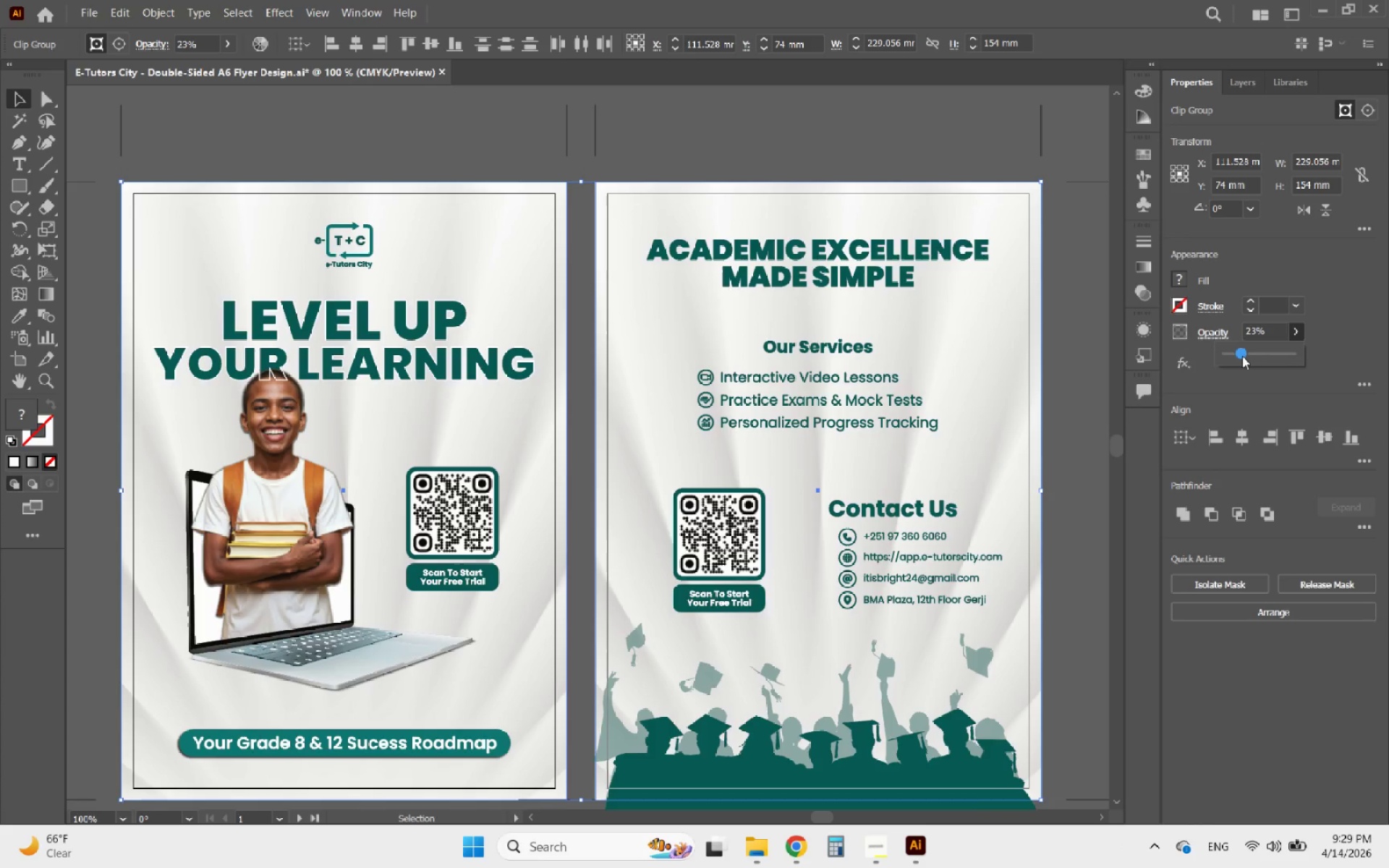 
left_click_drag(start_coordinate=[1242, 356], to_coordinate=[1238, 356])
 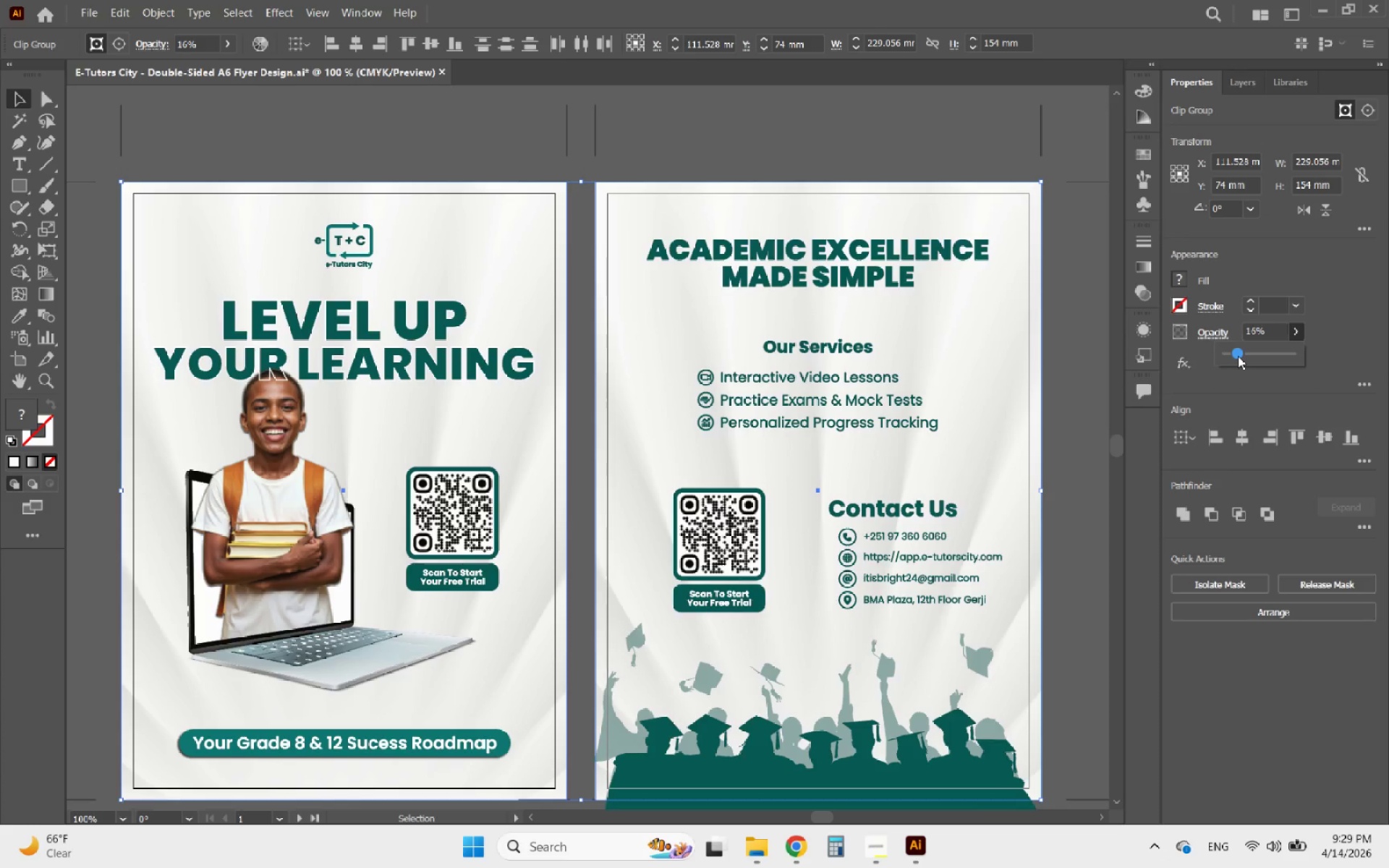 
left_click_drag(start_coordinate=[1238, 356], to_coordinate=[1241, 356])
 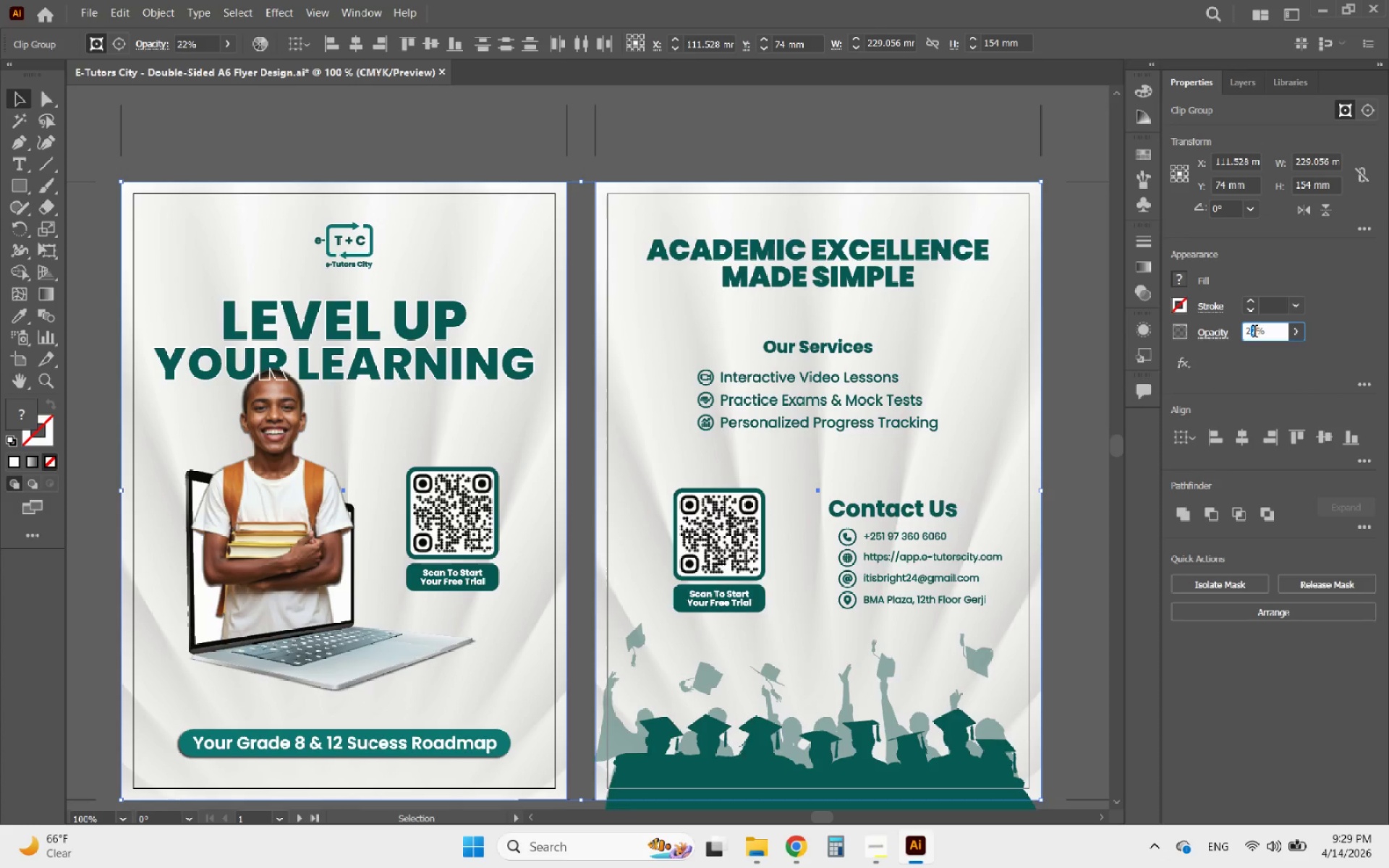 
key(5)
 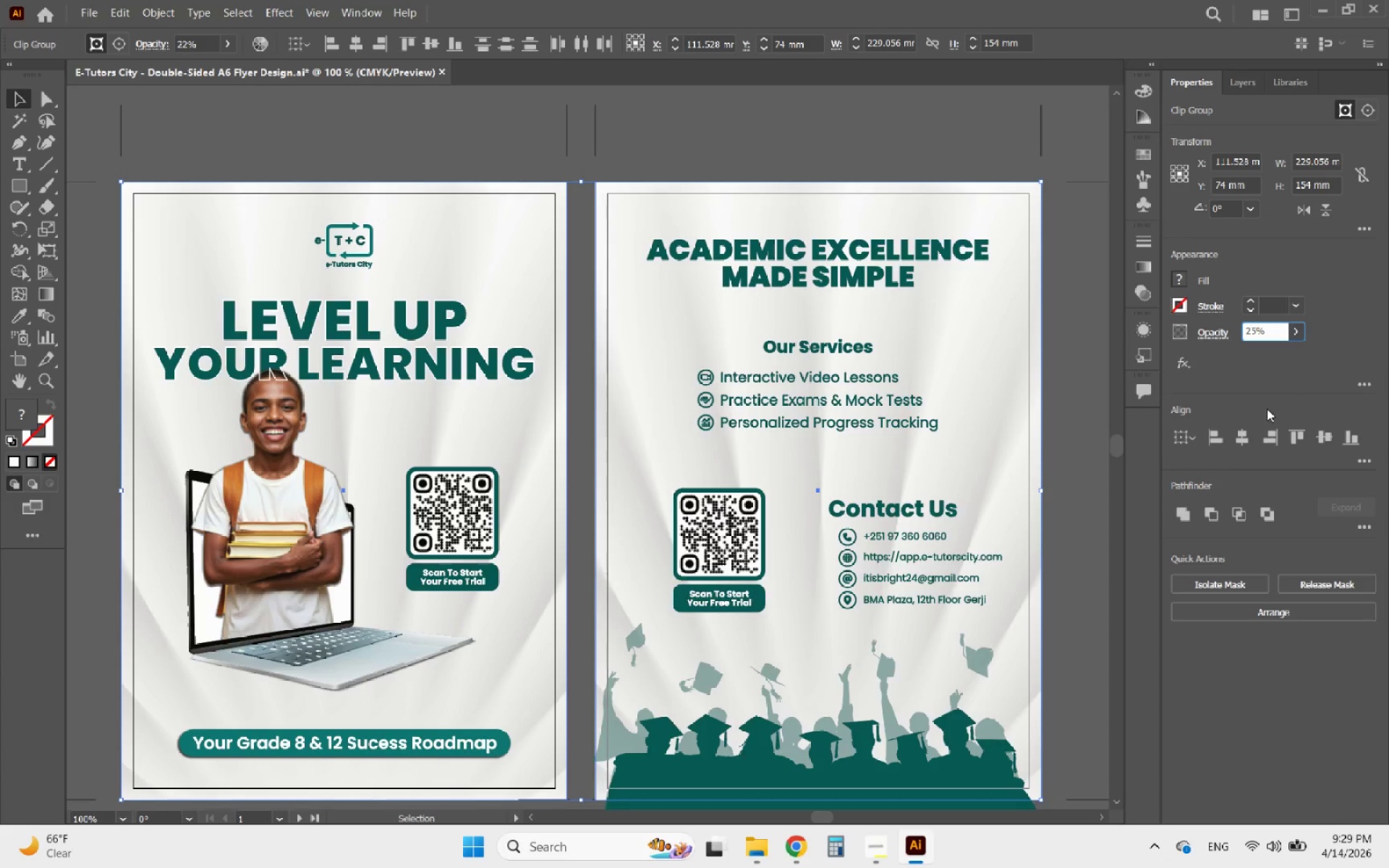 
key(Enter)
 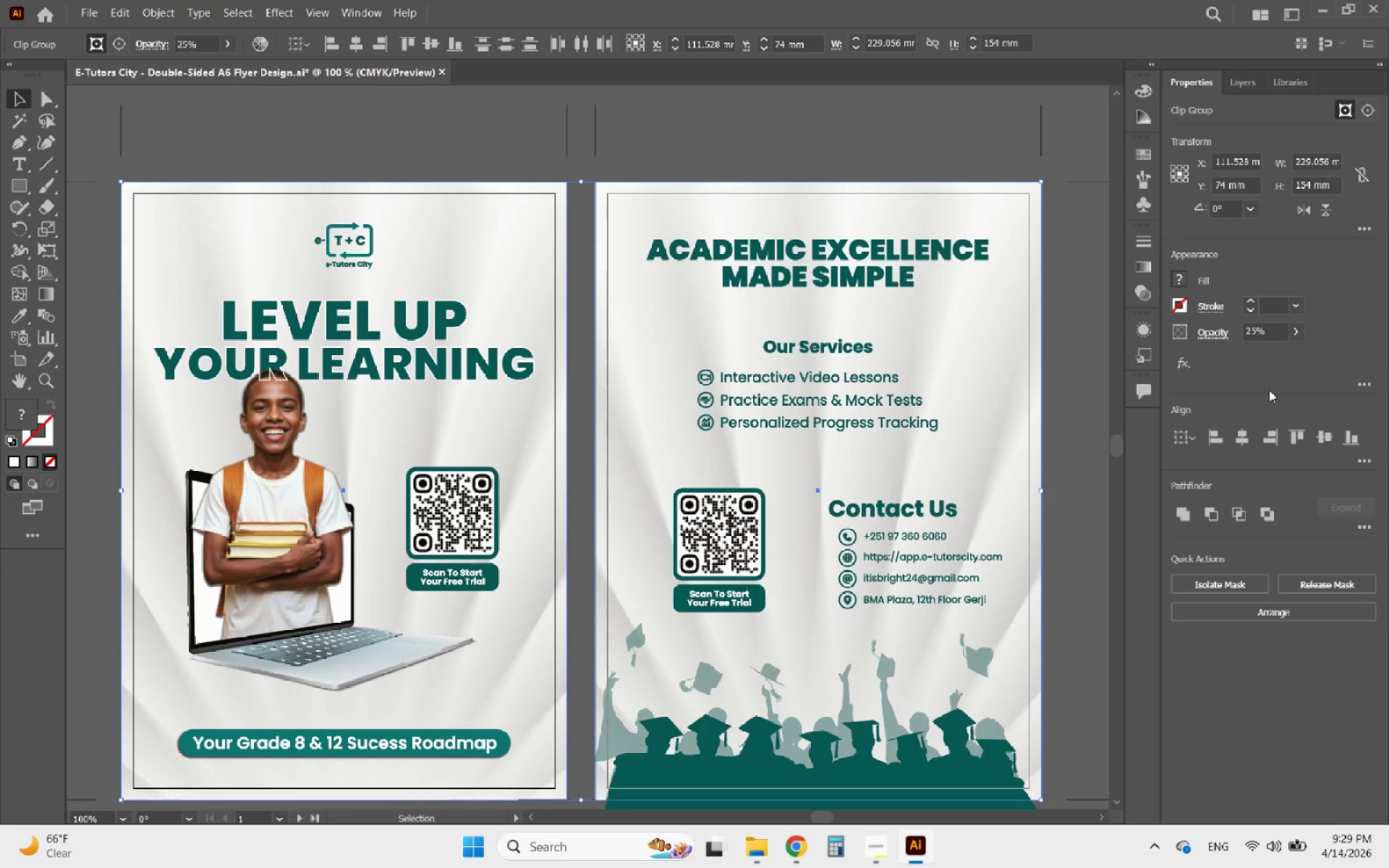 
wait(8.59)
 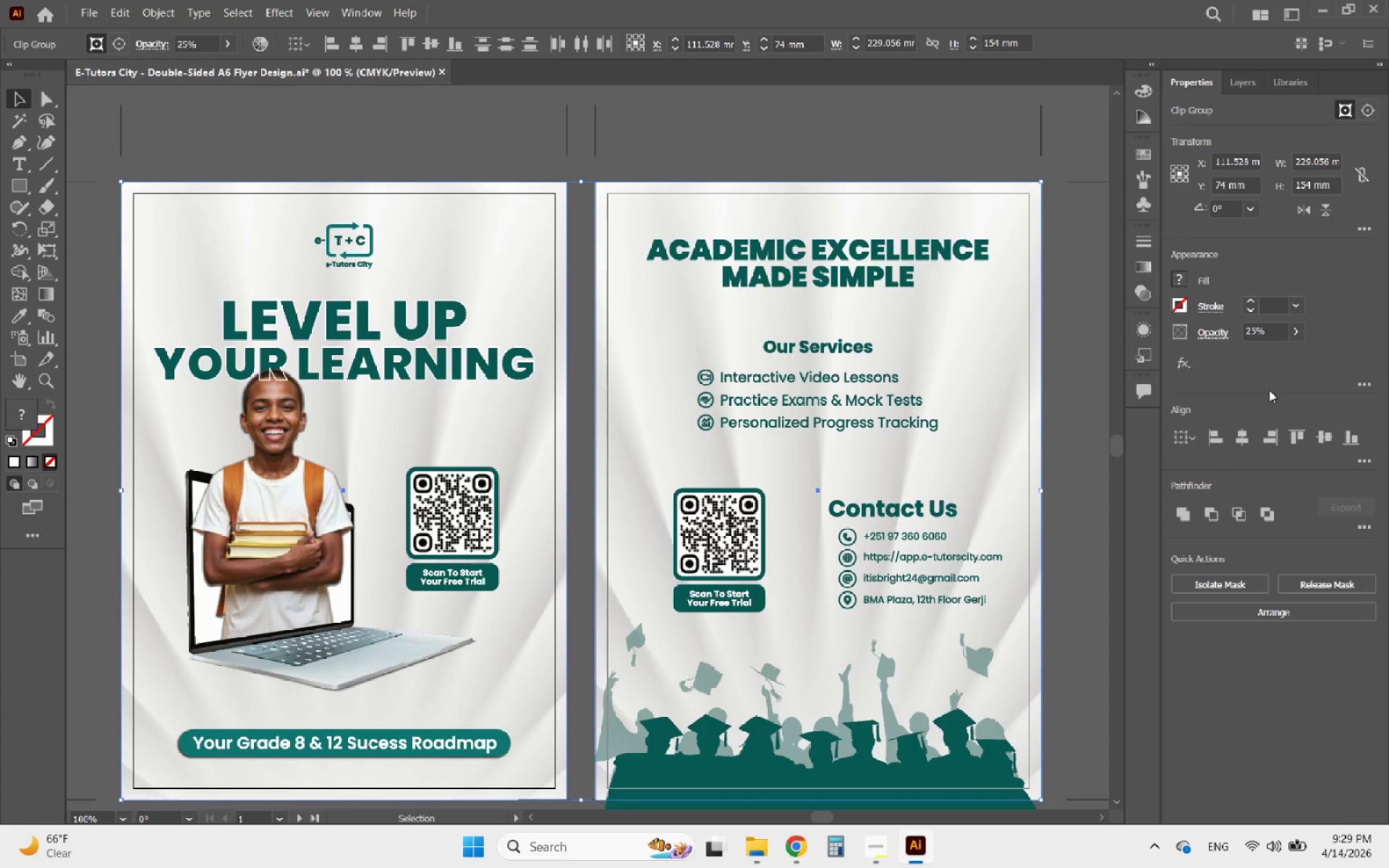 
left_click([1073, 328])
 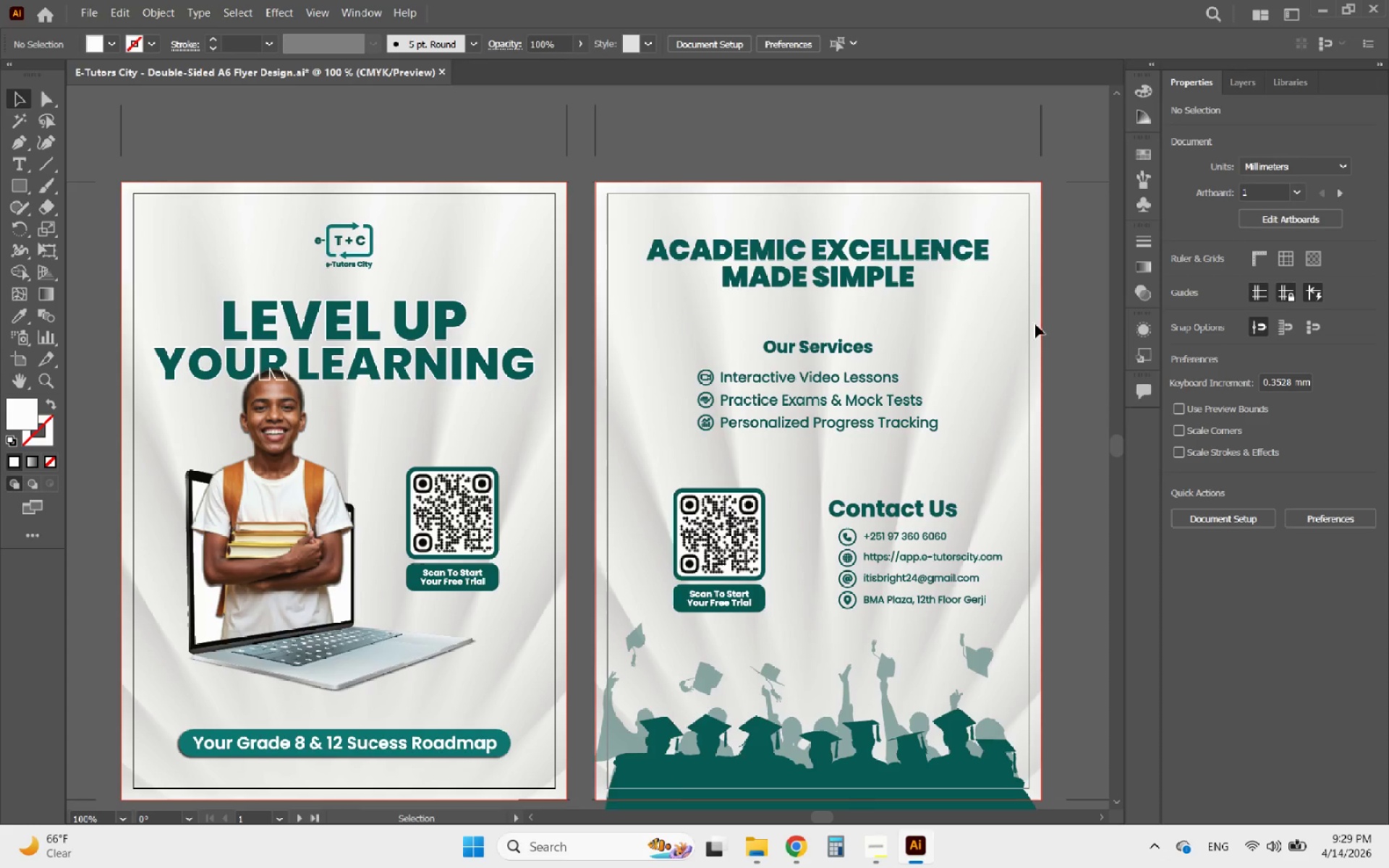 
scroll: coordinate [864, 386], scroll_direction: down, amount: 1.0
 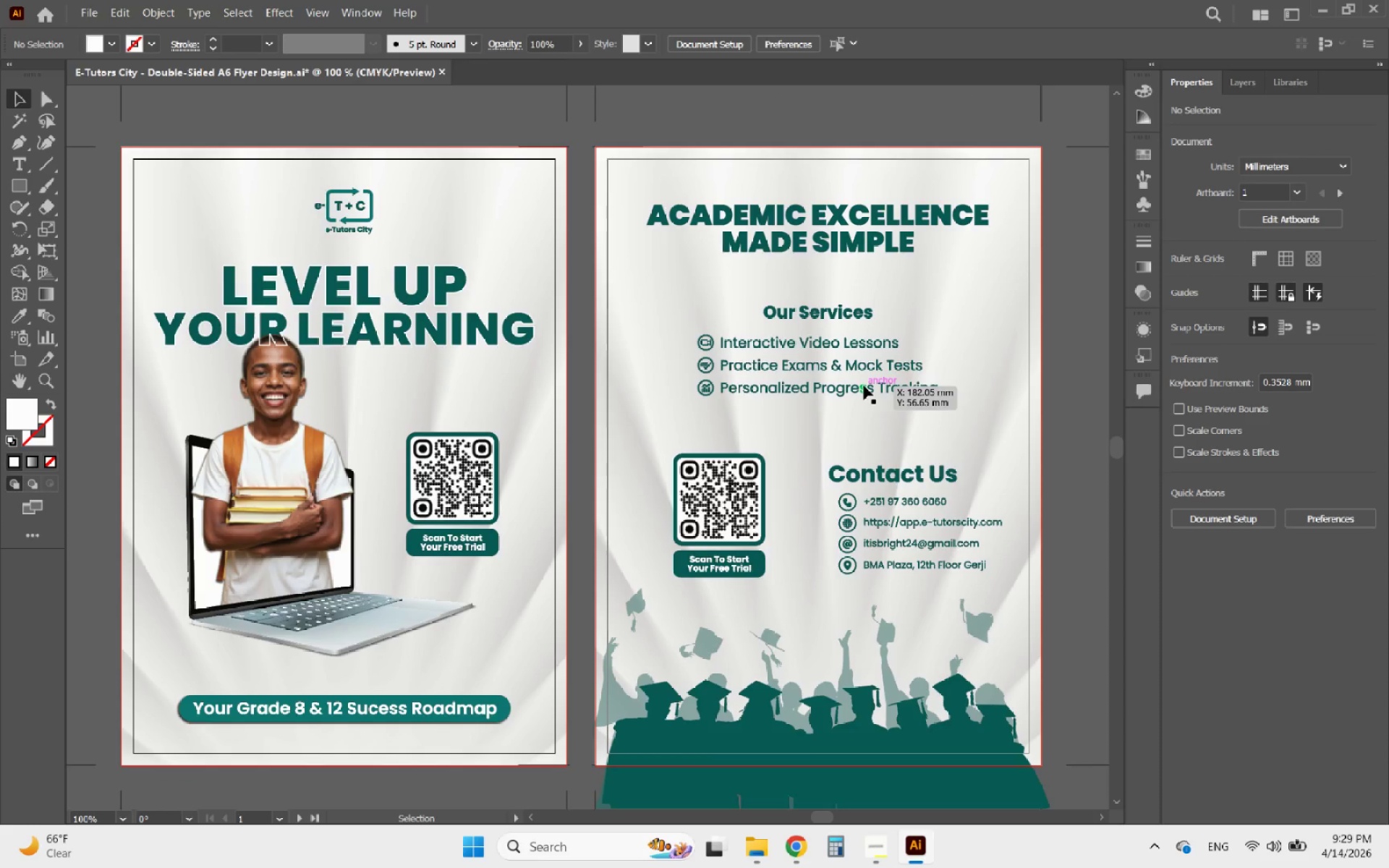 
hold_key(key=AltLeft, duration=1.19)
scroll: coordinate [864, 396], scroll_direction: down, amount: 2.0
 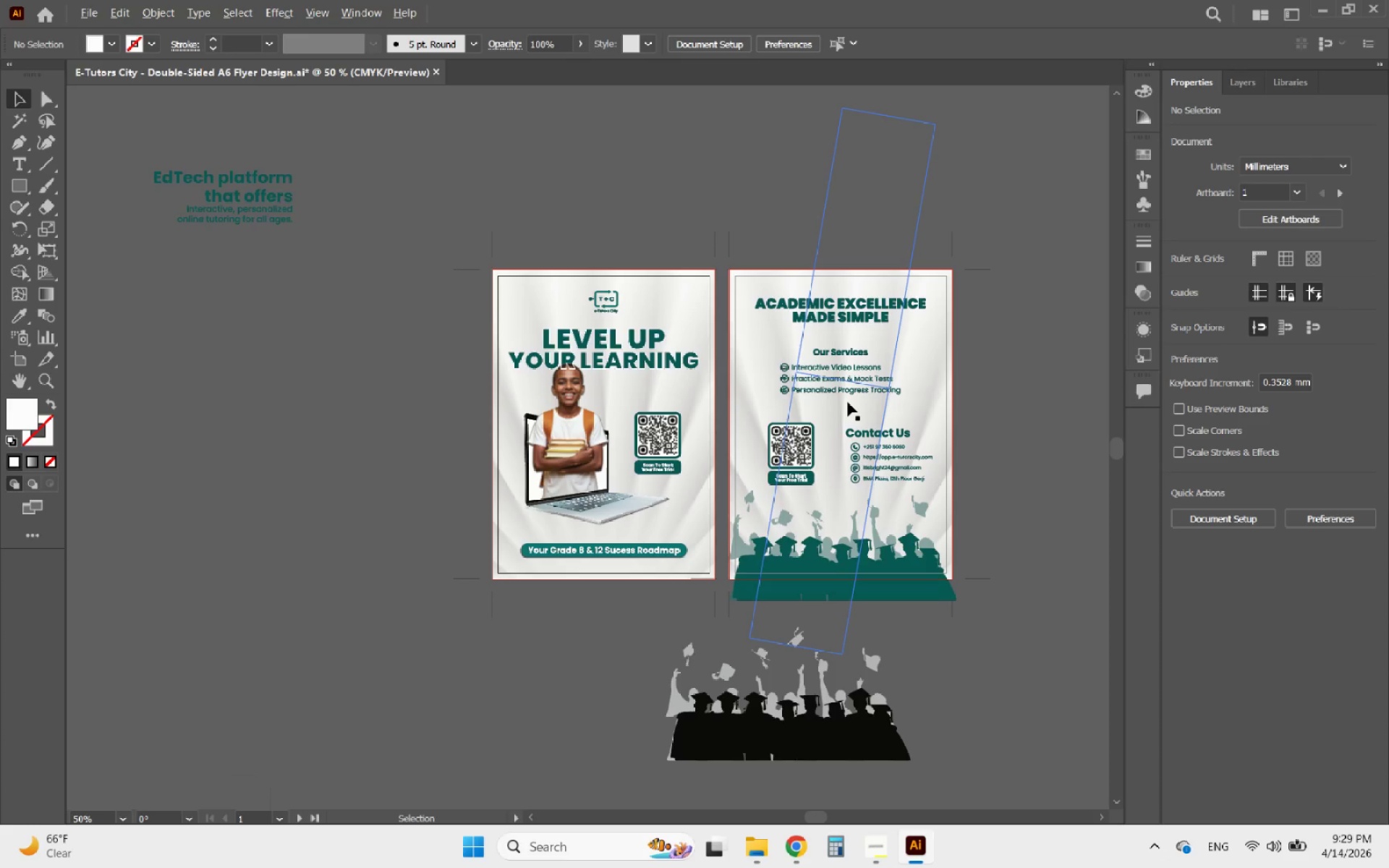 
scroll: coordinate [848, 403], scroll_direction: none, amount: 0.0
 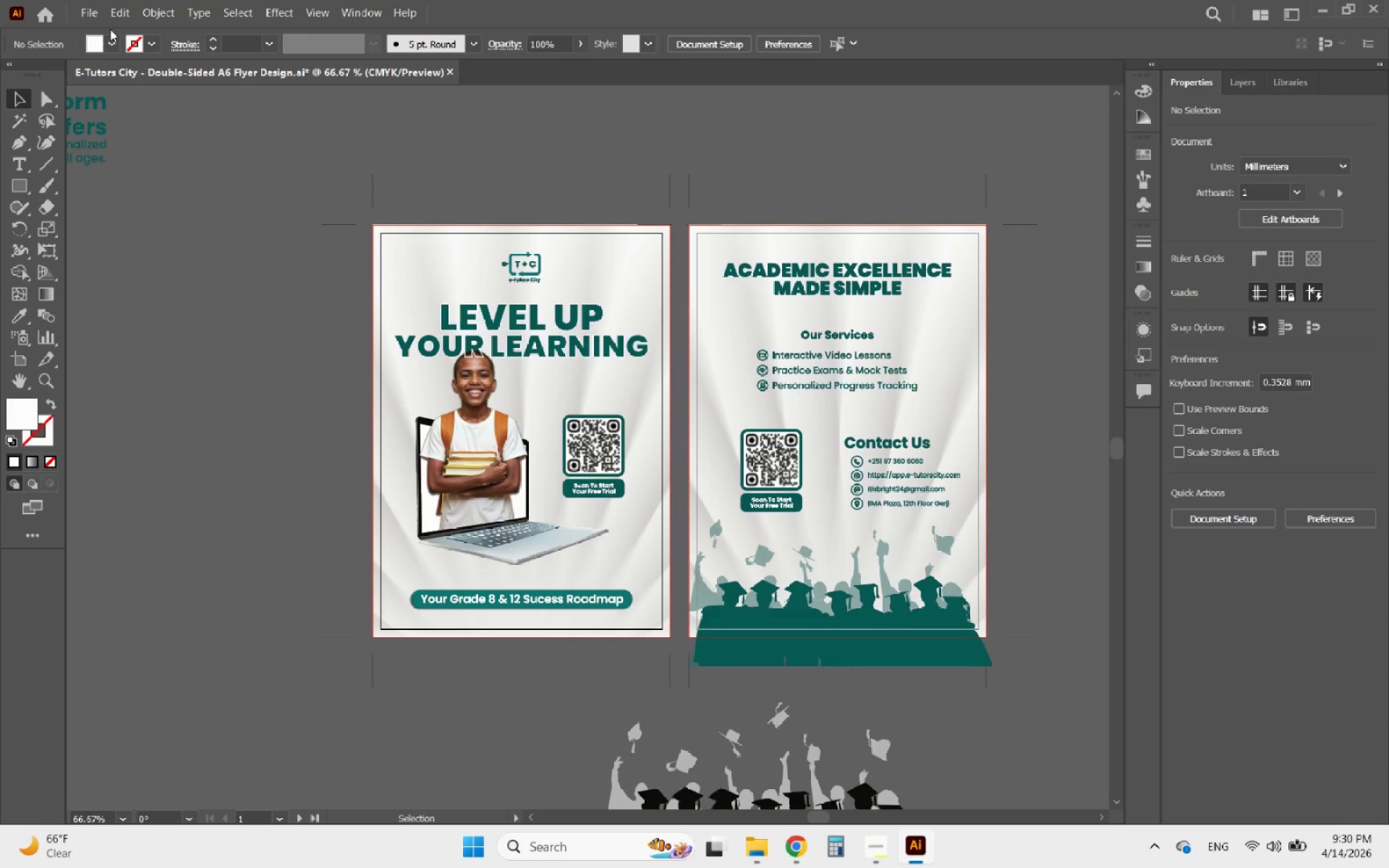 
left_click([100, 17])
 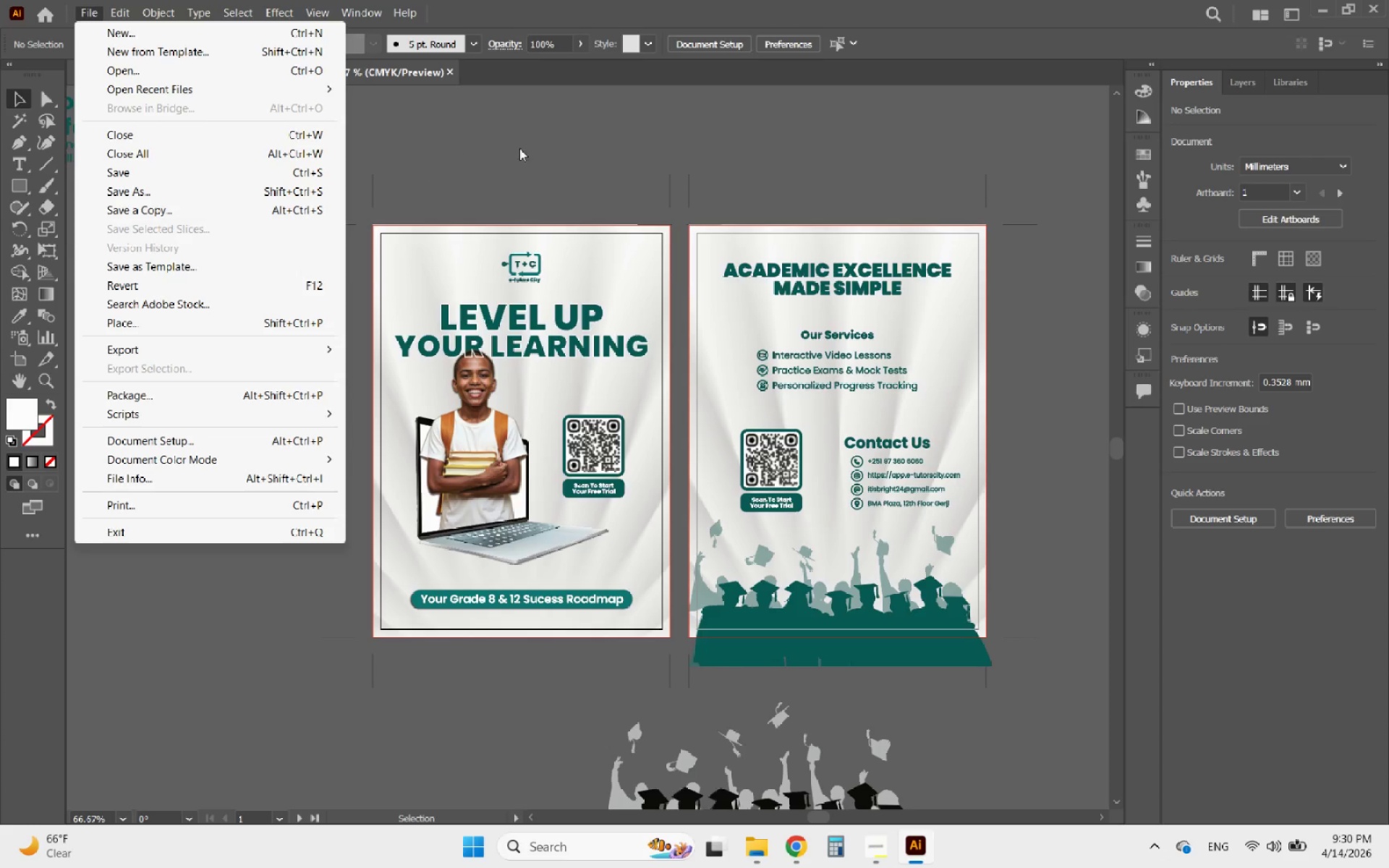 
left_click([565, 160])
 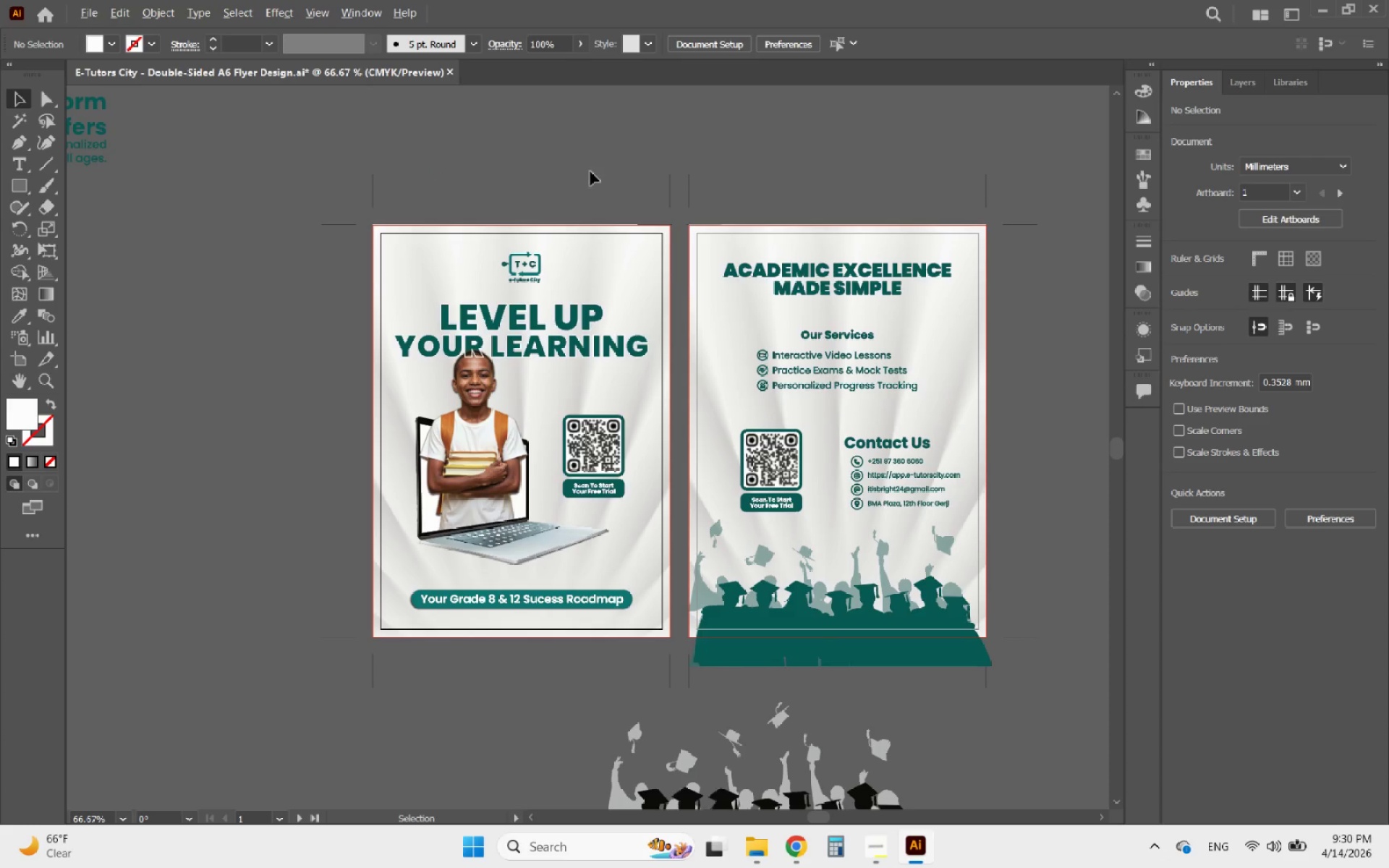 
hold_key(key=AltLeft, duration=0.56)
scroll: coordinate [630, 251], scroll_direction: down, amount: 1.0
 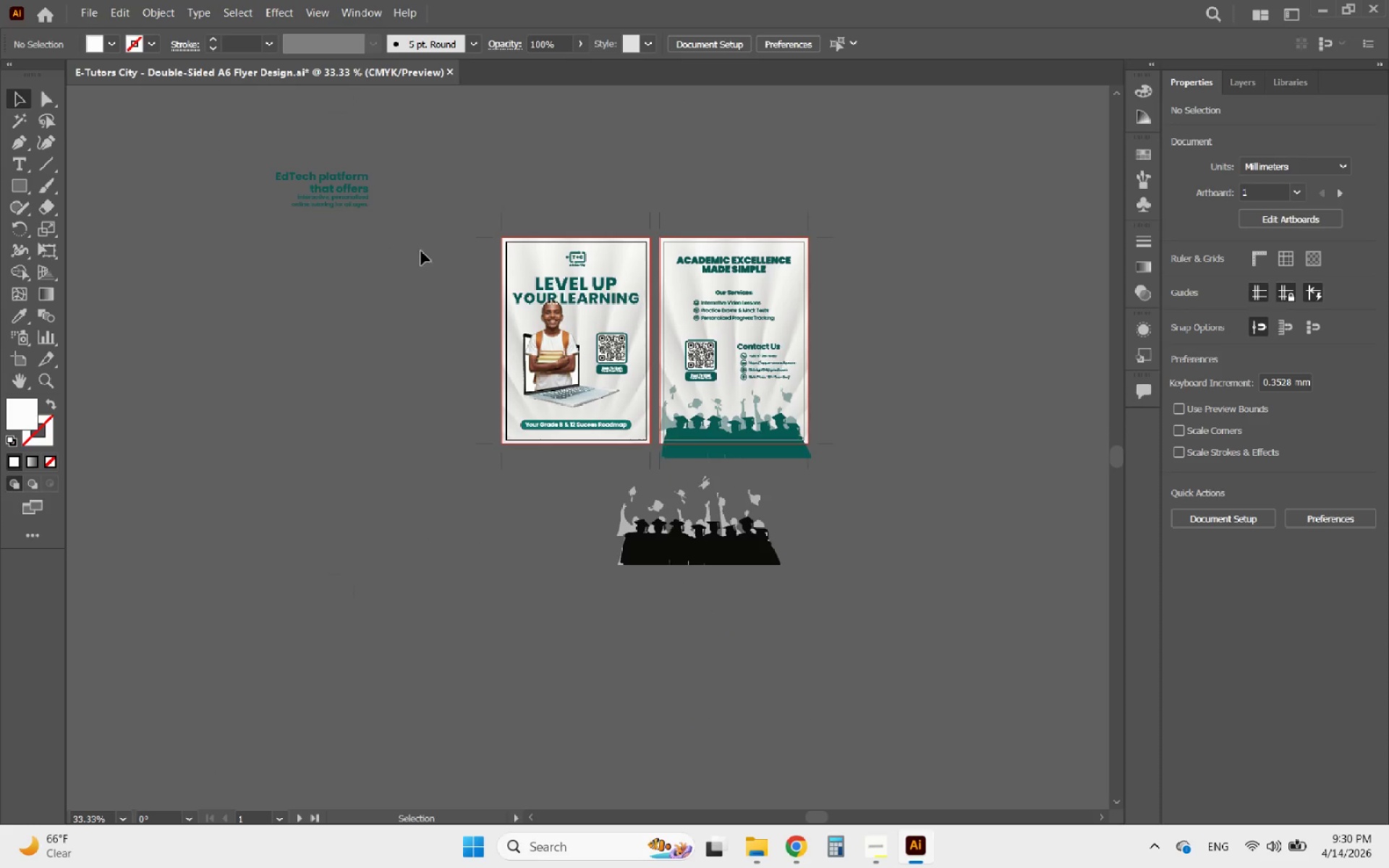 
left_click_drag(start_coordinate=[382, 241], to_coordinate=[269, 150])
 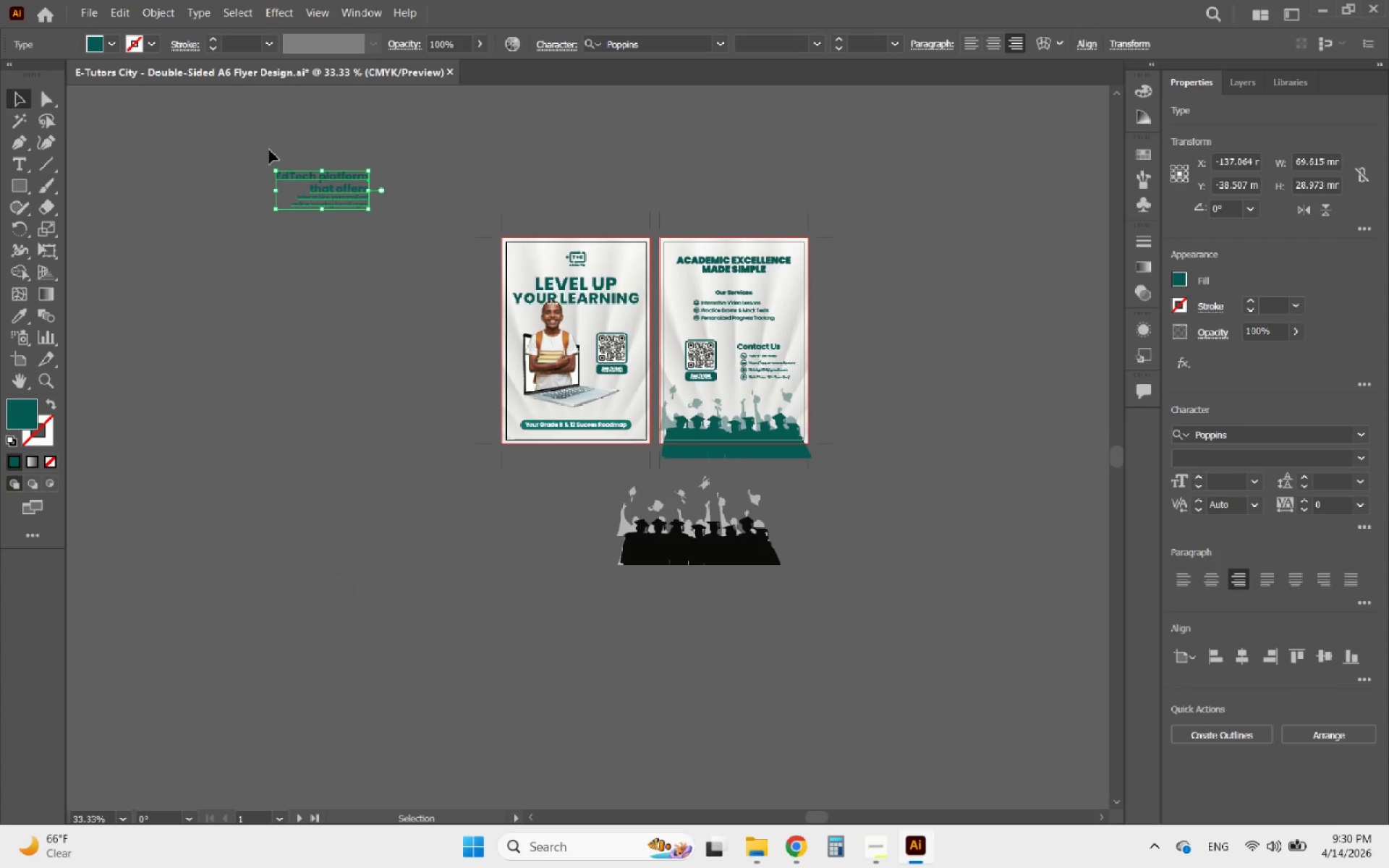 
key(Delete)
 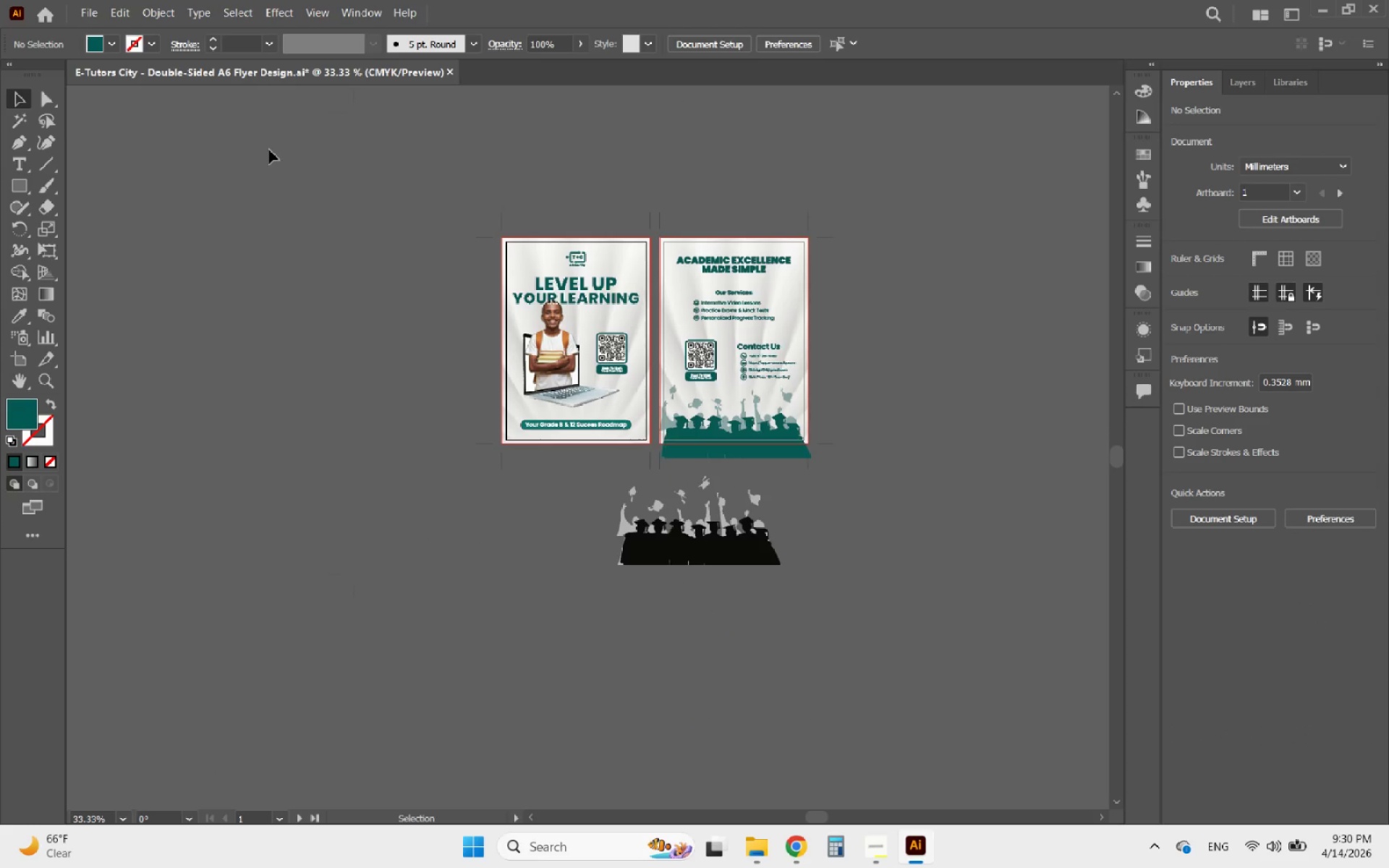 
hold_key(key=AltLeft, duration=4.3)
scroll: coordinate [689, 176], scroll_direction: up, amount: 6.0
 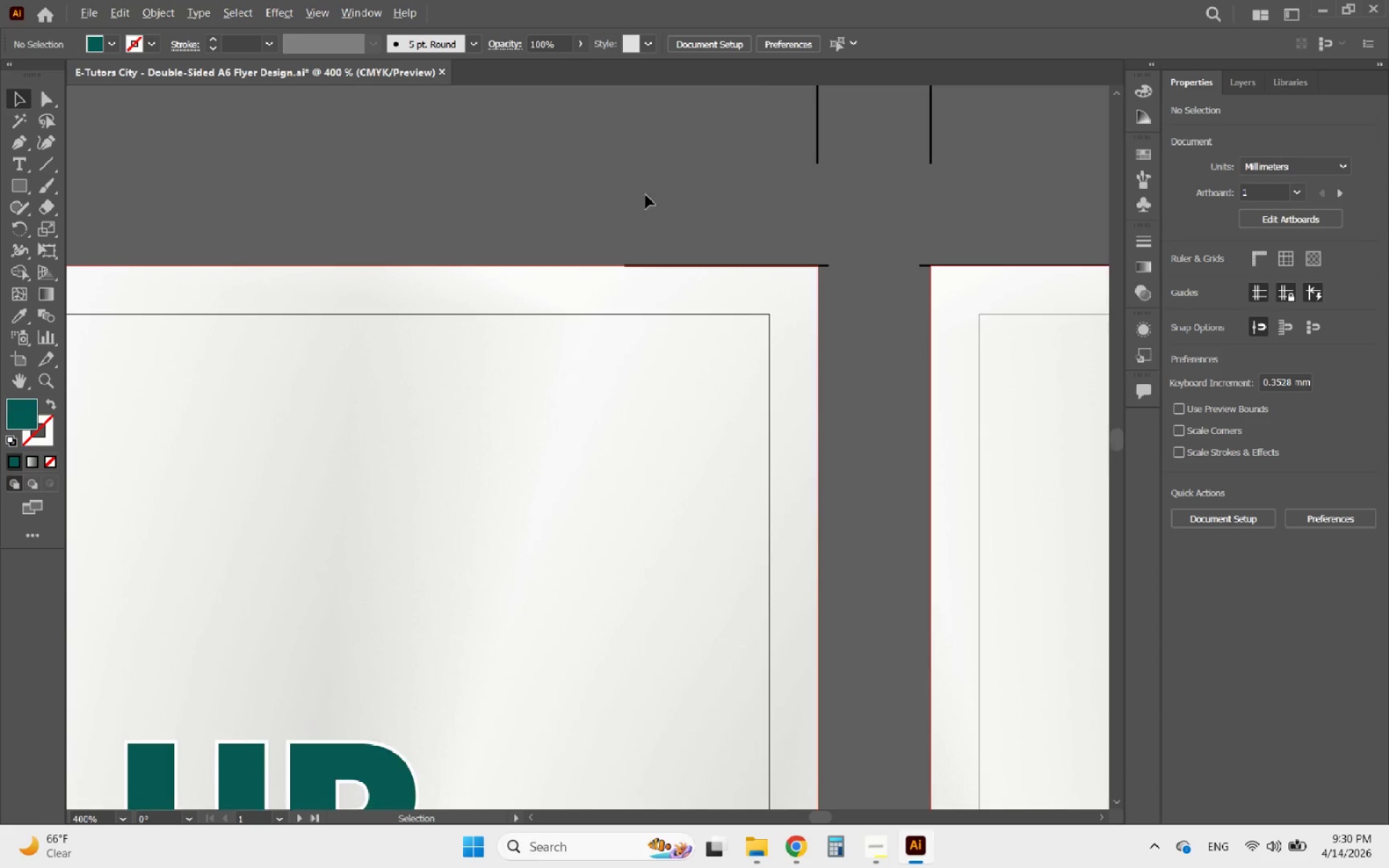 
scroll: coordinate [575, 206], scroll_direction: down, amount: 3.0
 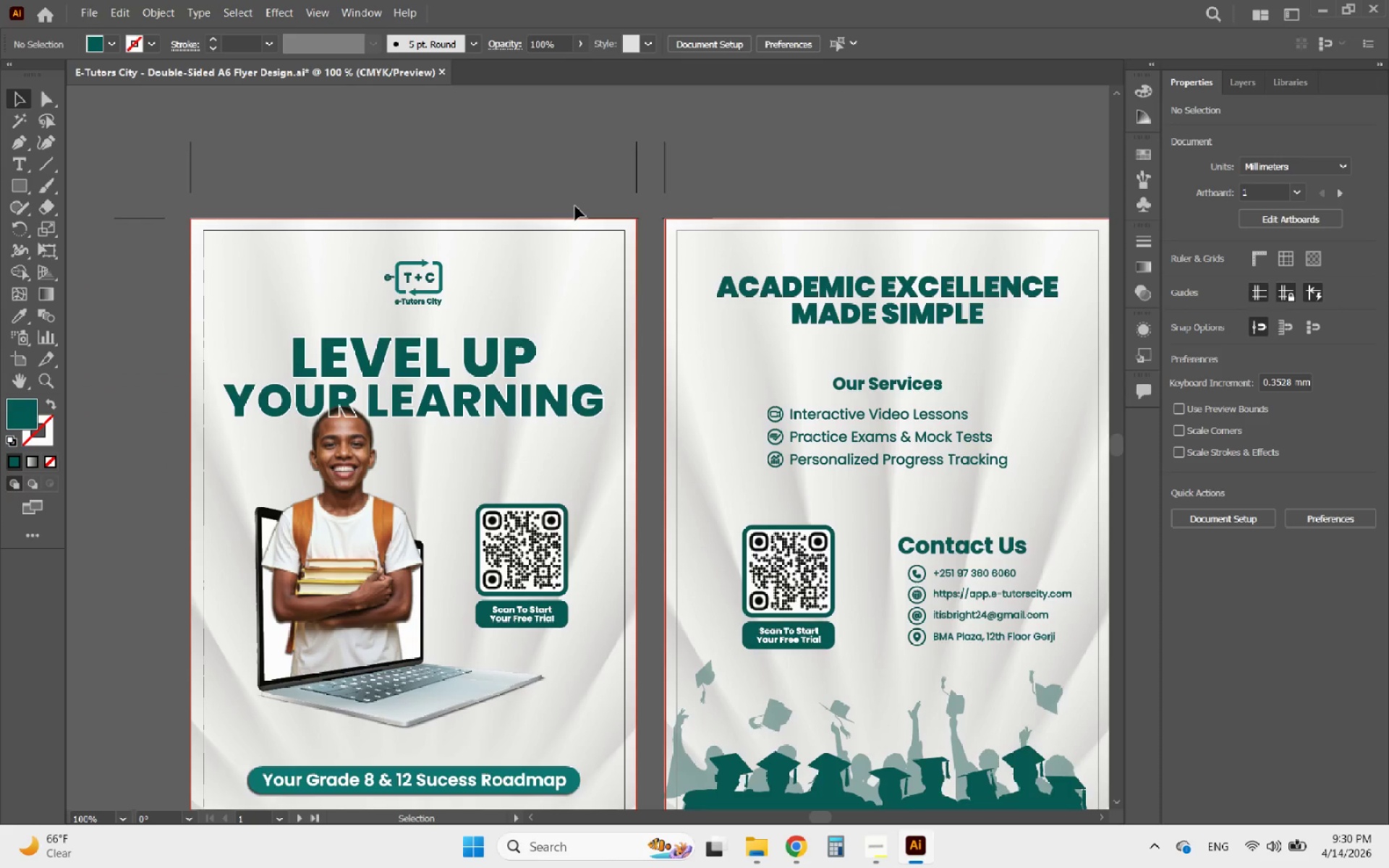 
hold_key(key=AltLeft, duration=0.98)
scroll: coordinate [575, 206], scroll_direction: down, amount: 1.0
 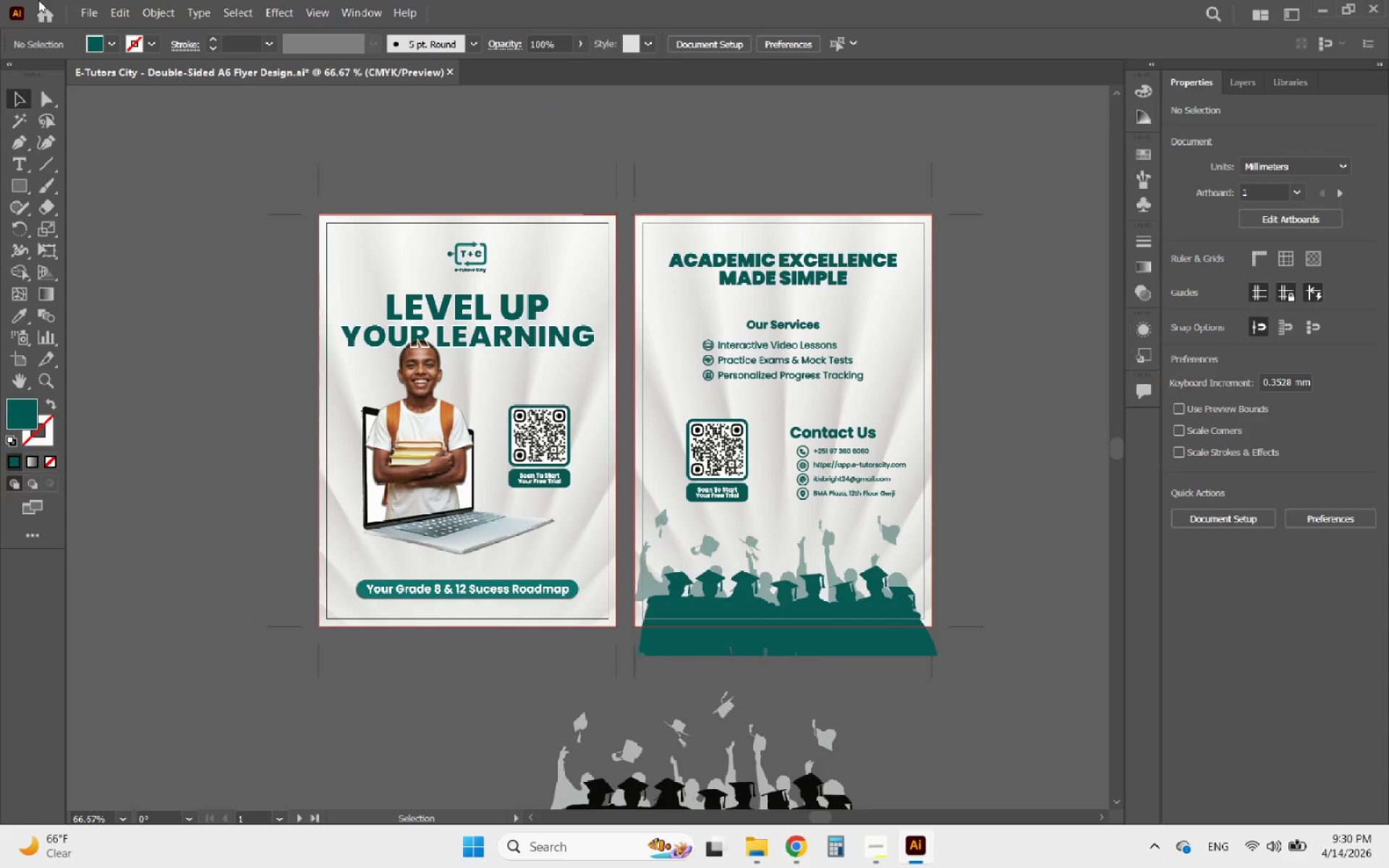 
left_click([91, 11])
 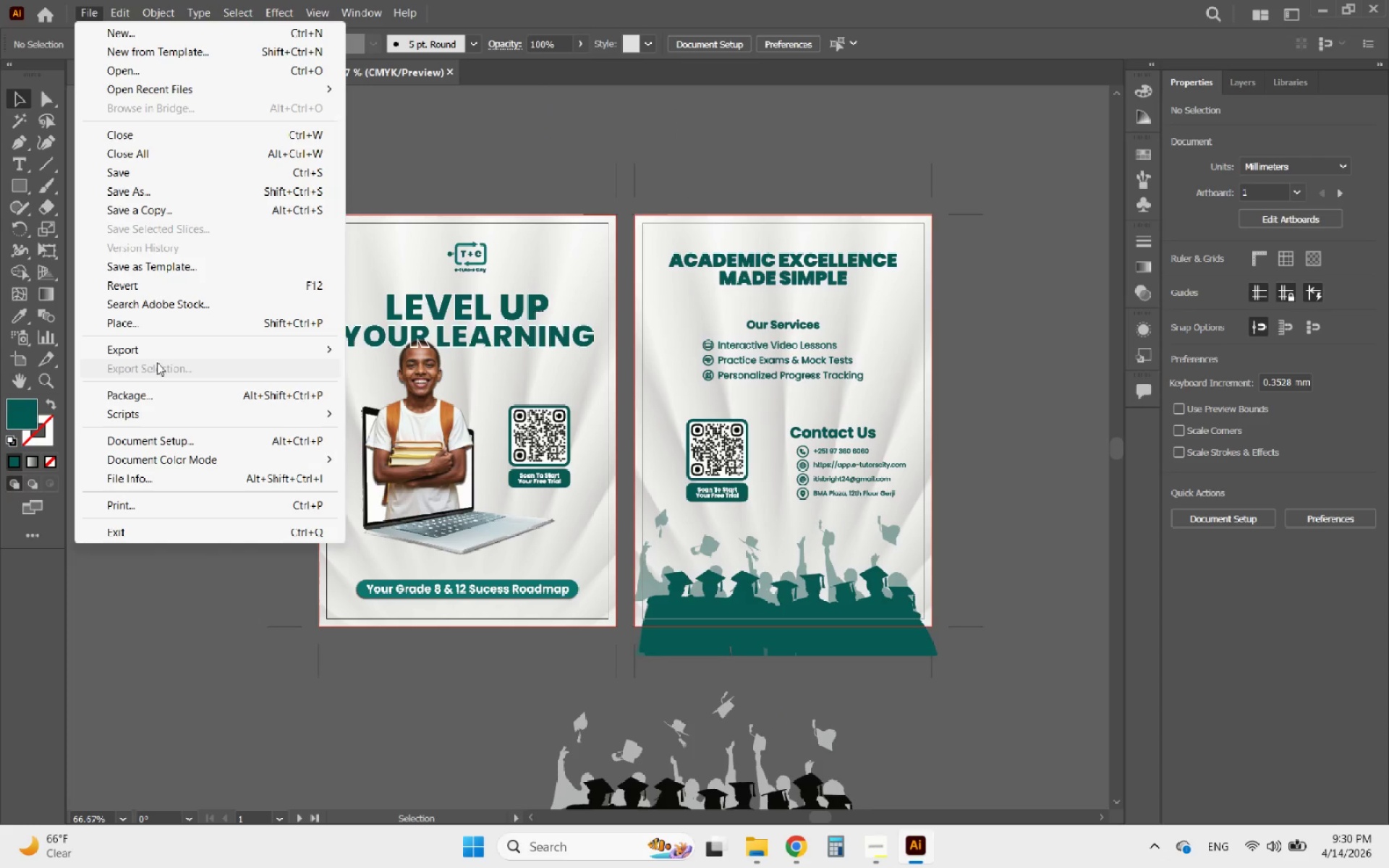 
left_click([145, 354])
 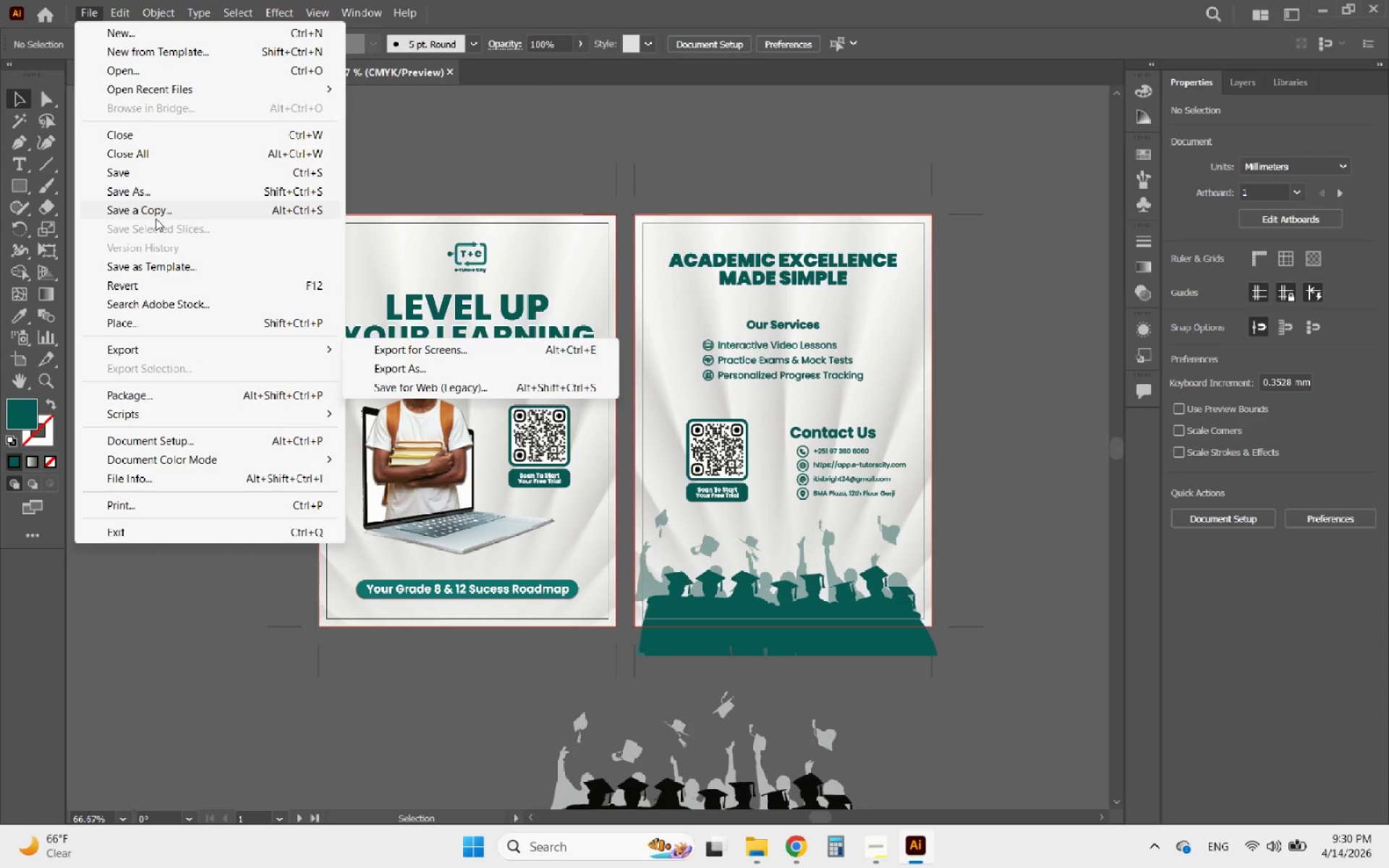 
left_click([133, 175])
 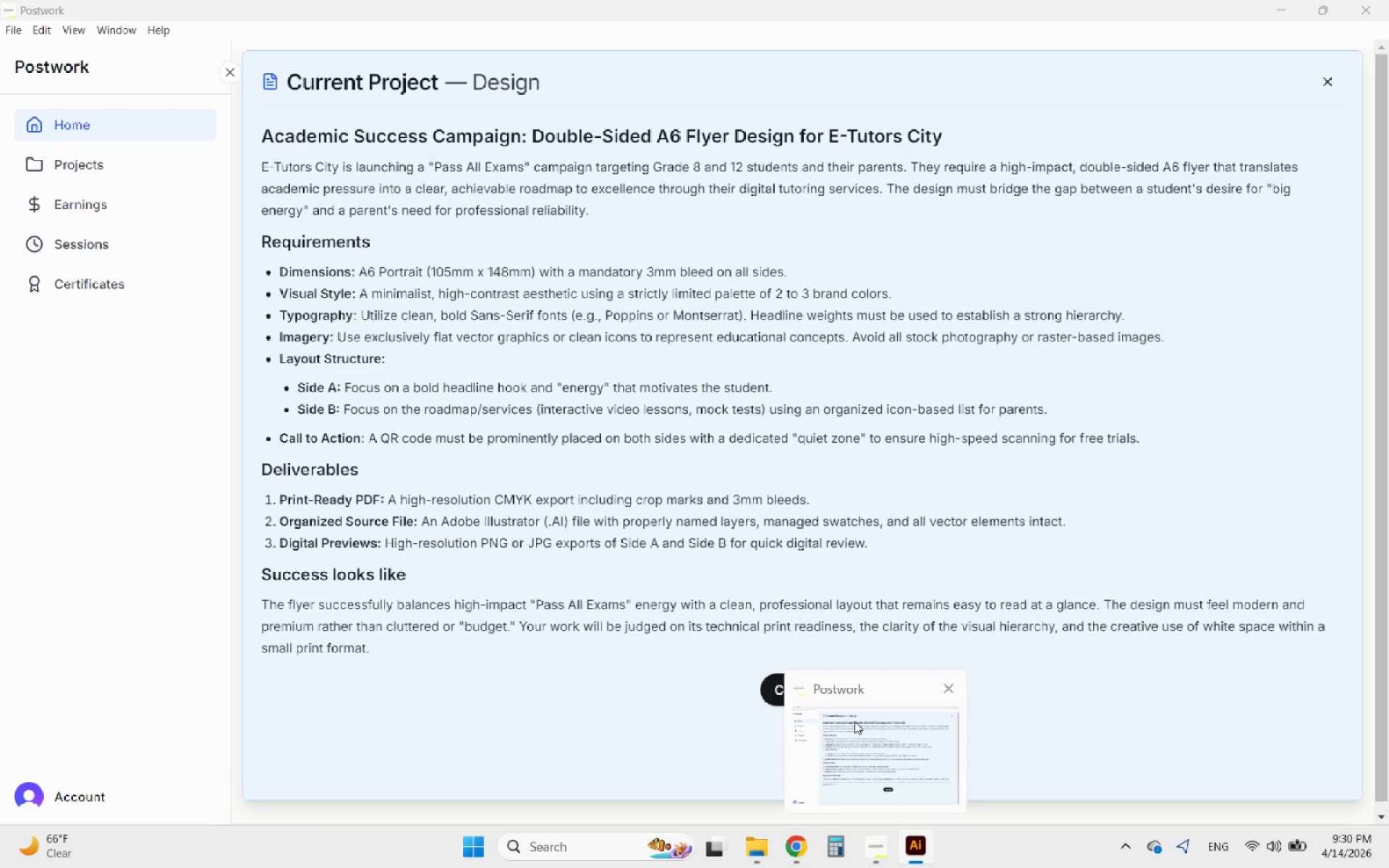 
wait(14.14)
 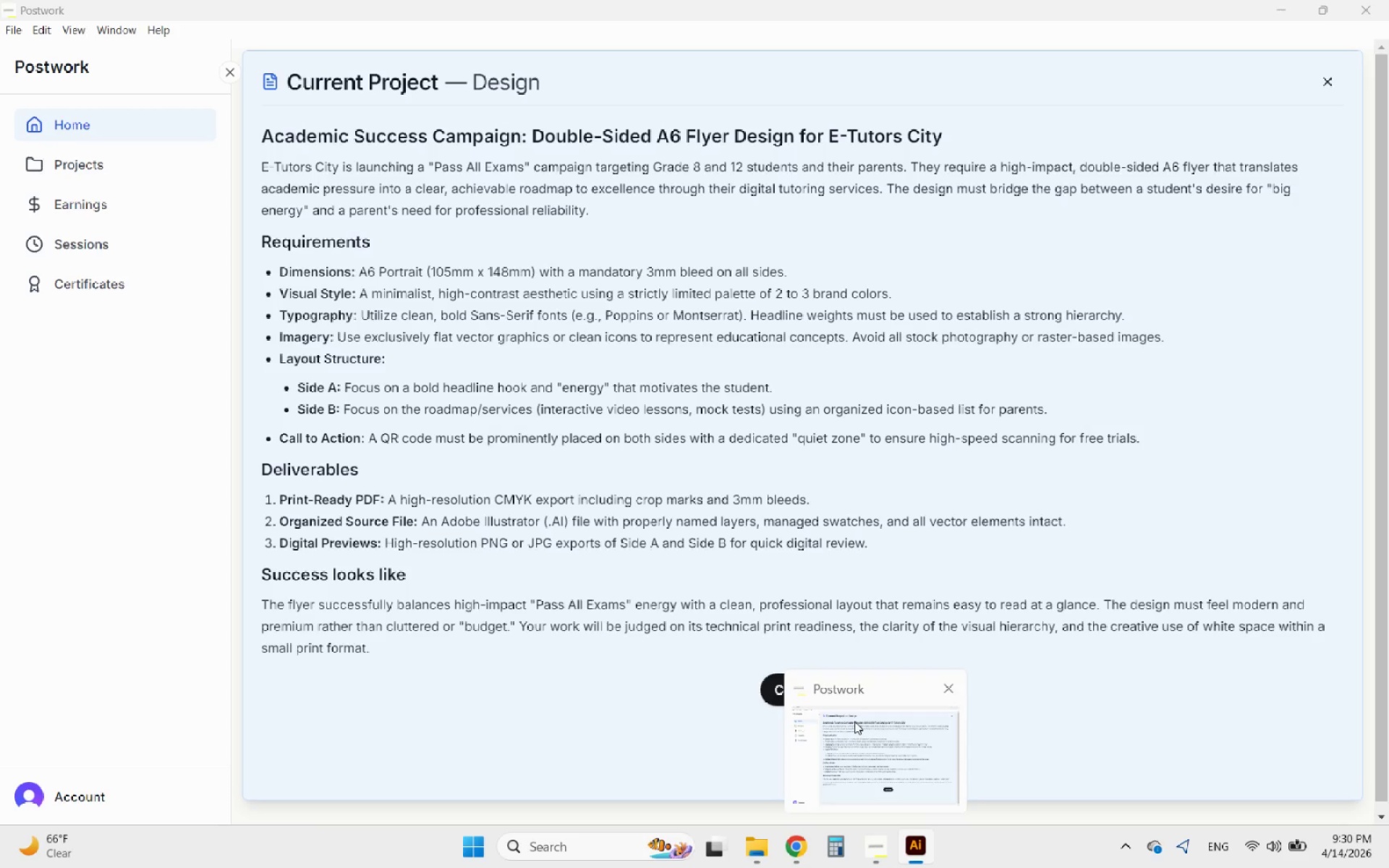 
mouse_move([726, 498])
 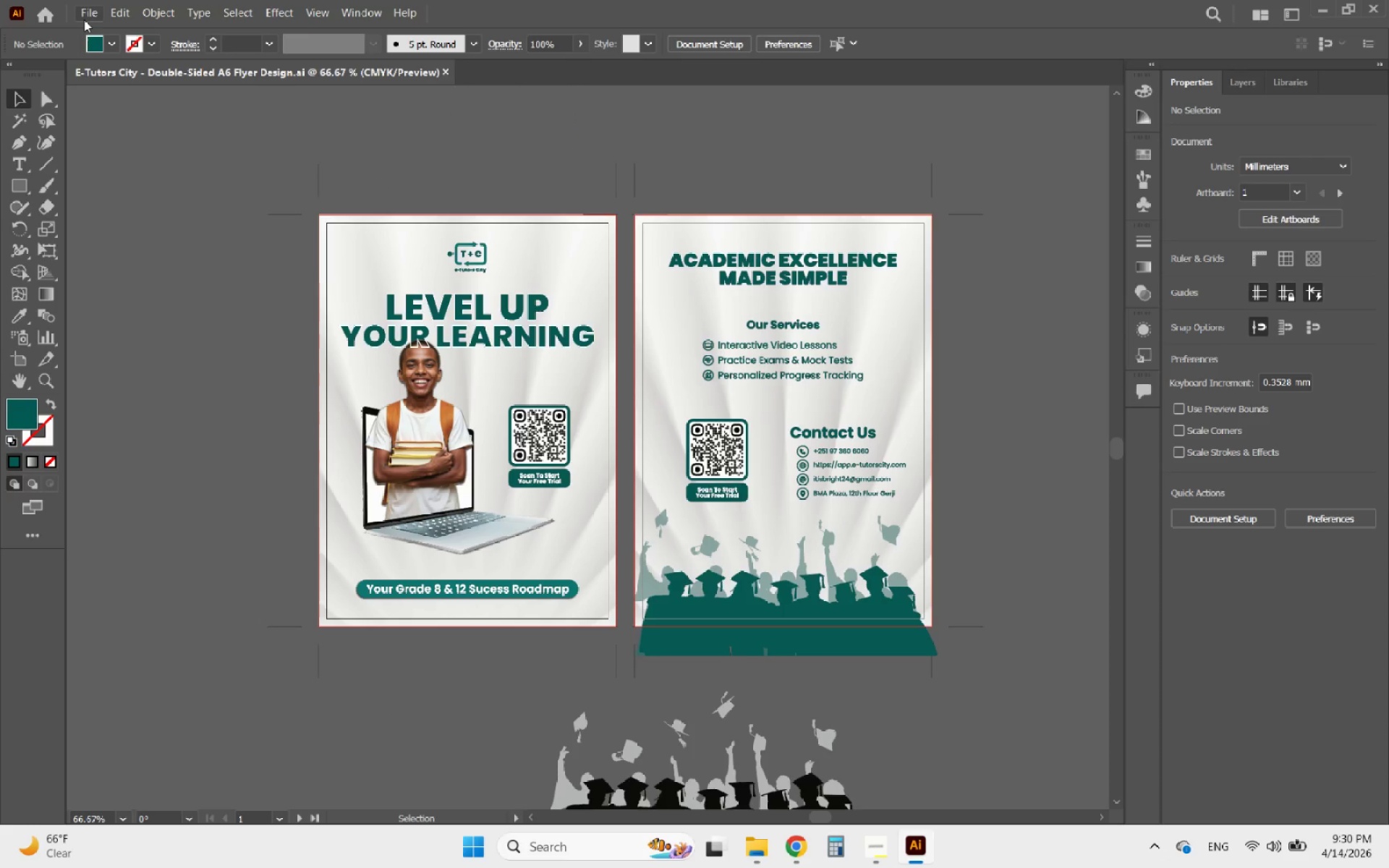 
left_click([95, 14])
 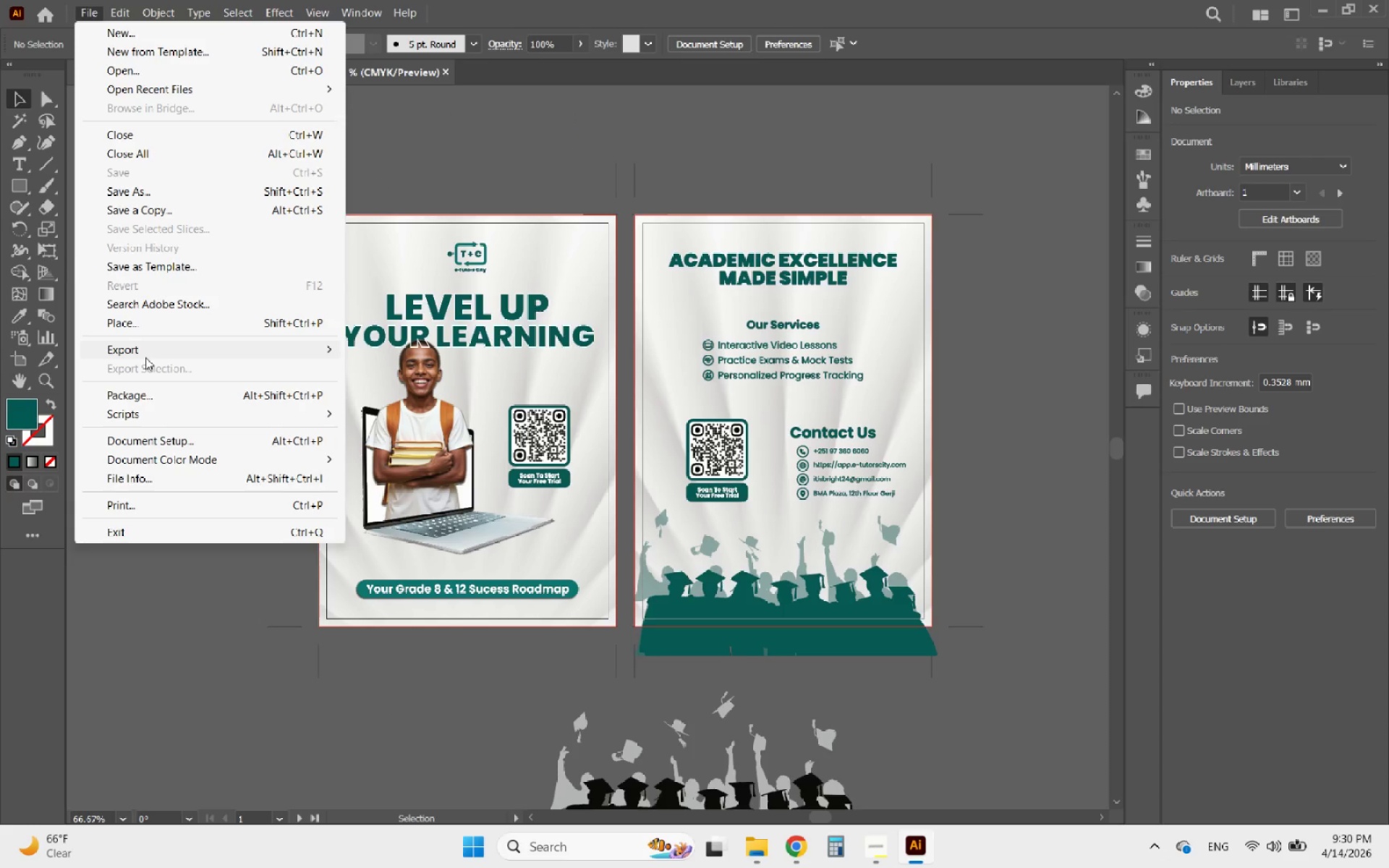 
left_click([138, 354])
 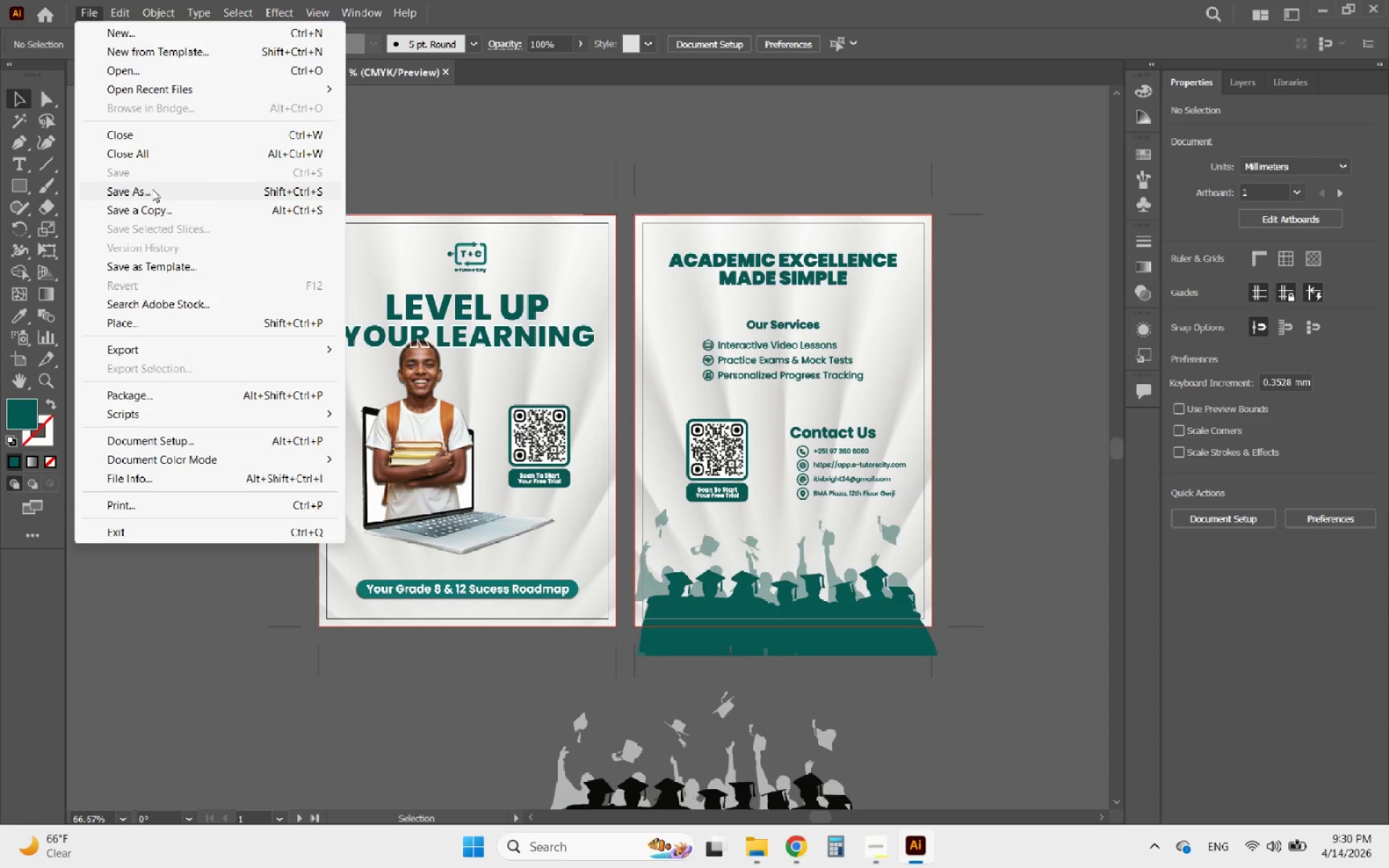 
left_click([152, 189])
 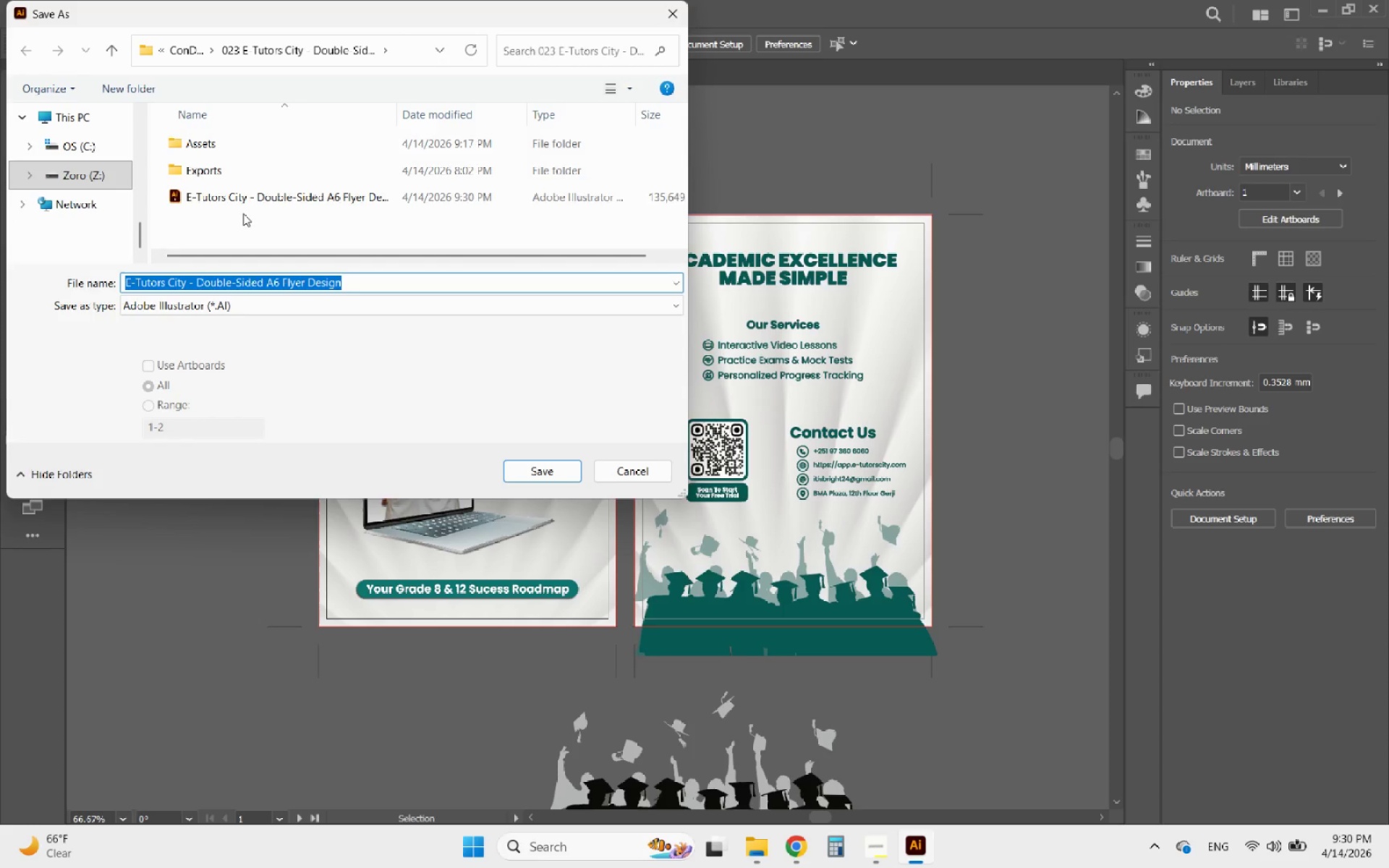 
double_click([197, 178])
 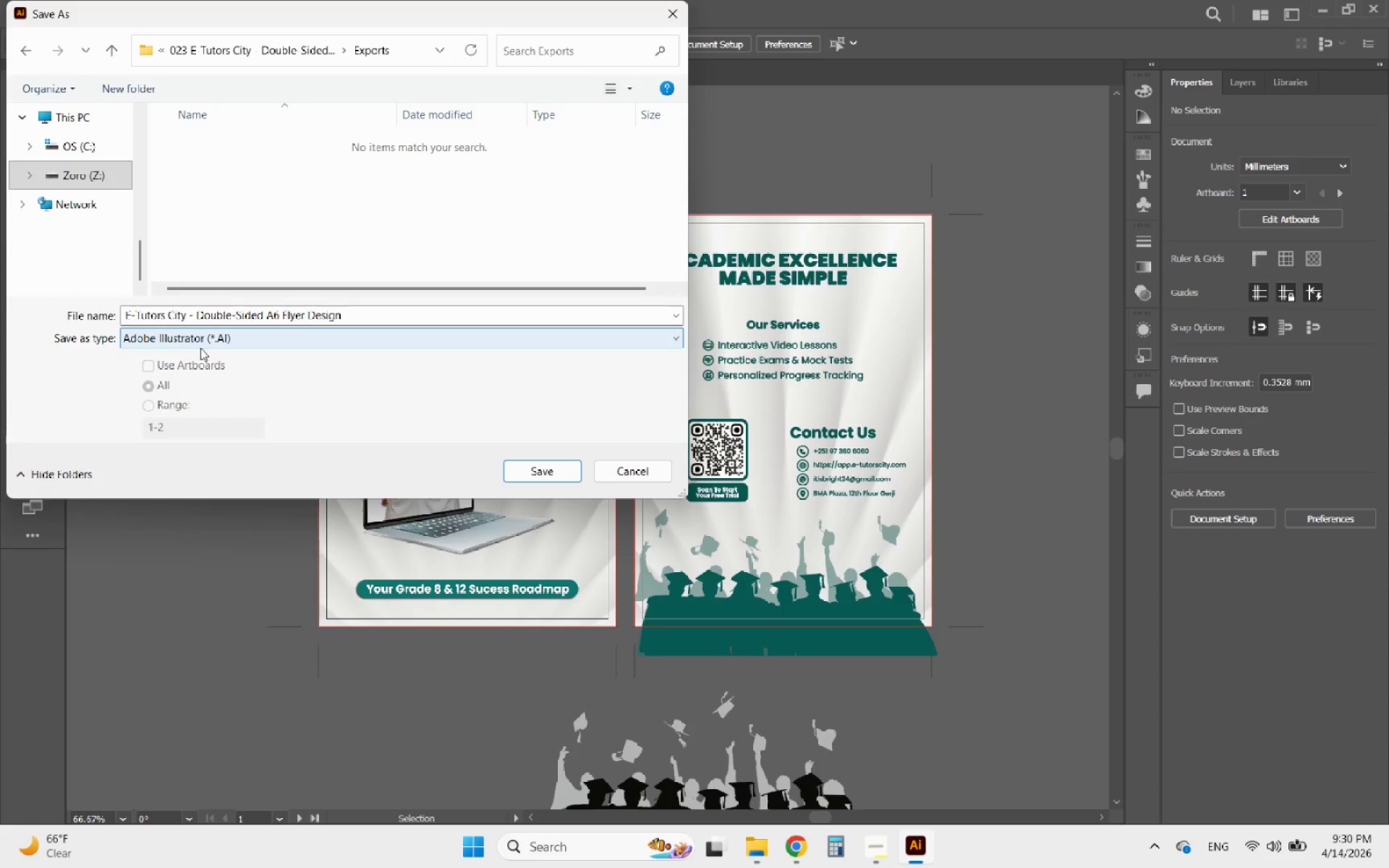 
left_click([224, 343])
 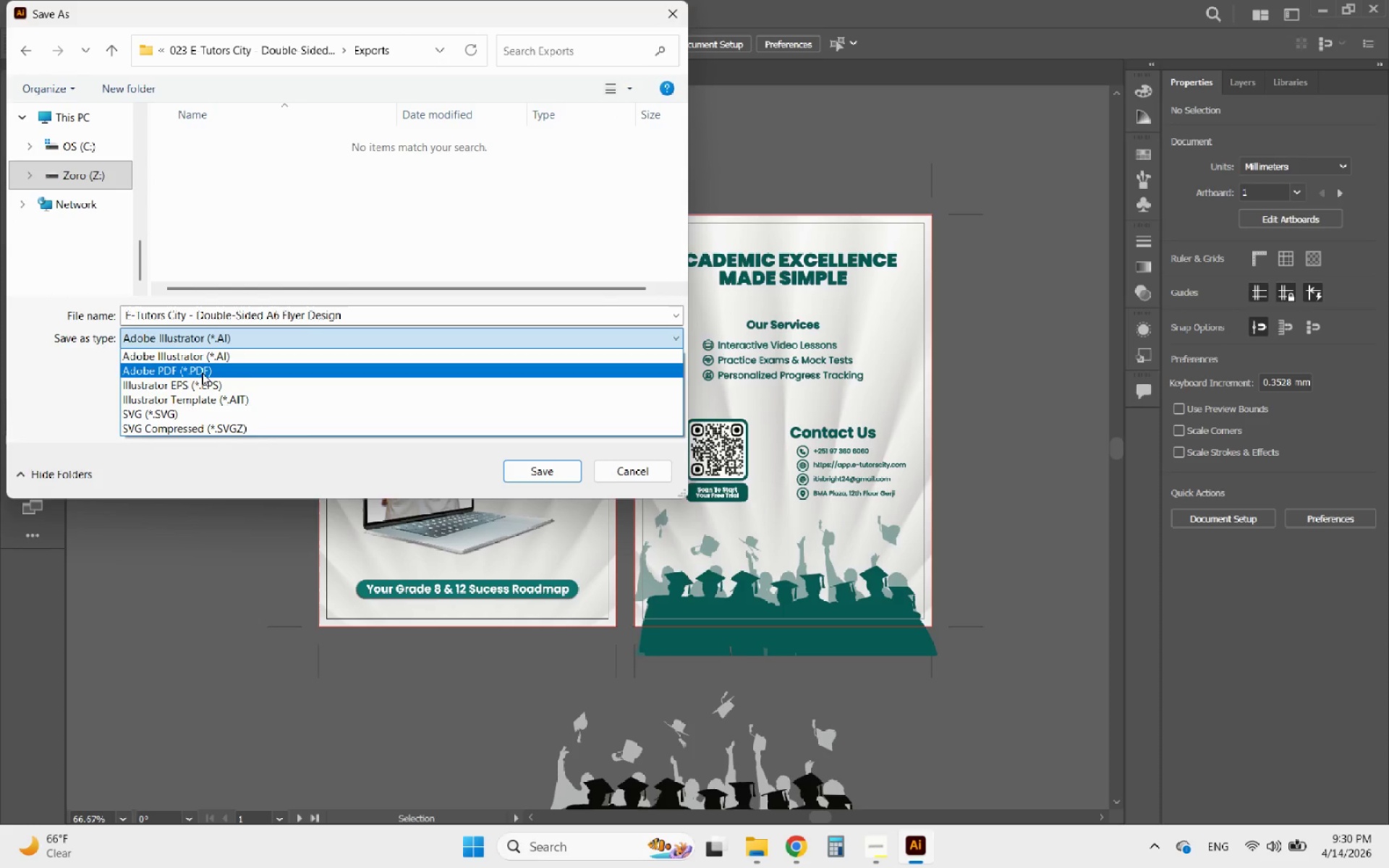 
left_click([198, 374])
 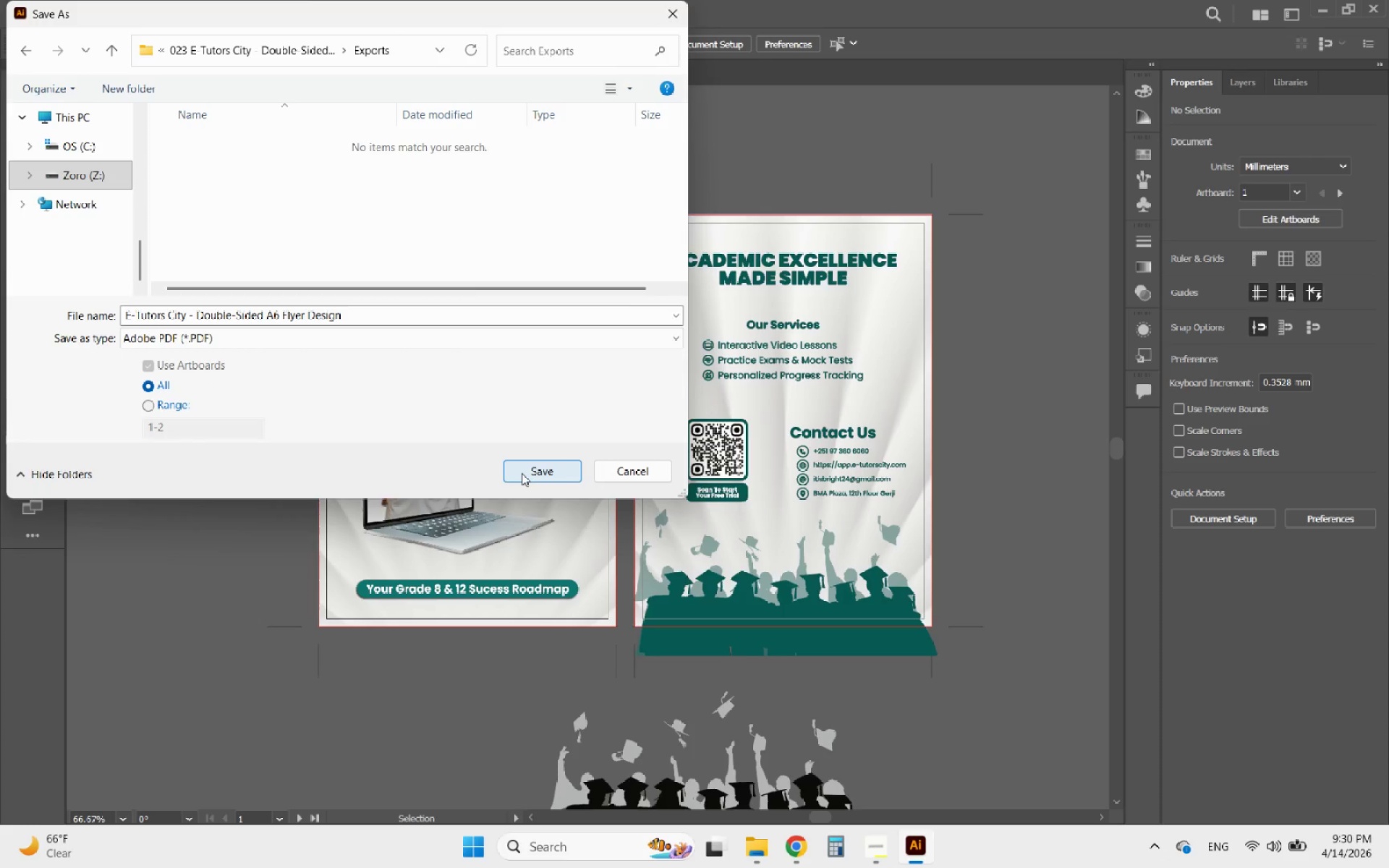 
wait(6.12)
 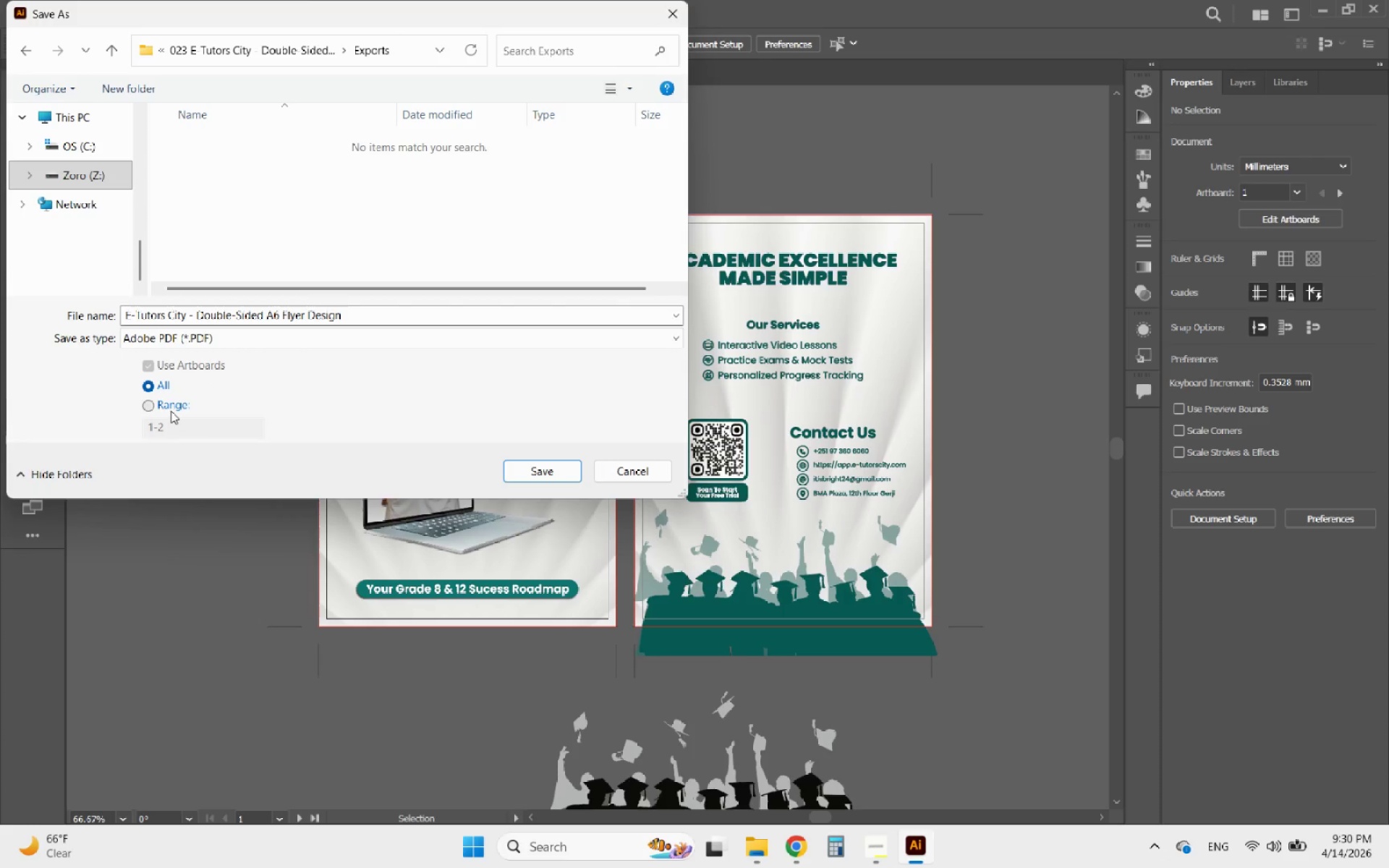 
left_click([522, 473])
 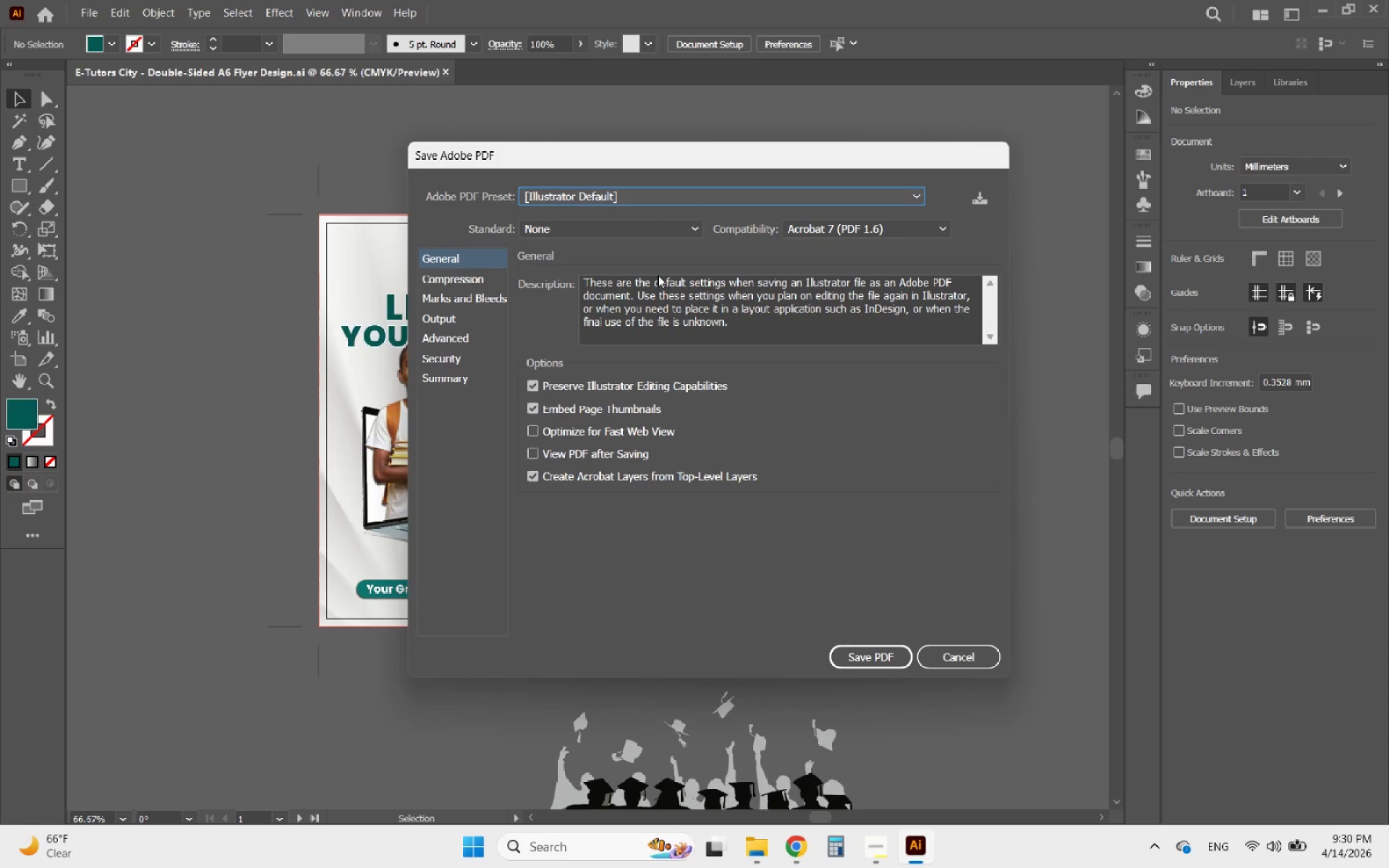 
left_click([639, 201])
 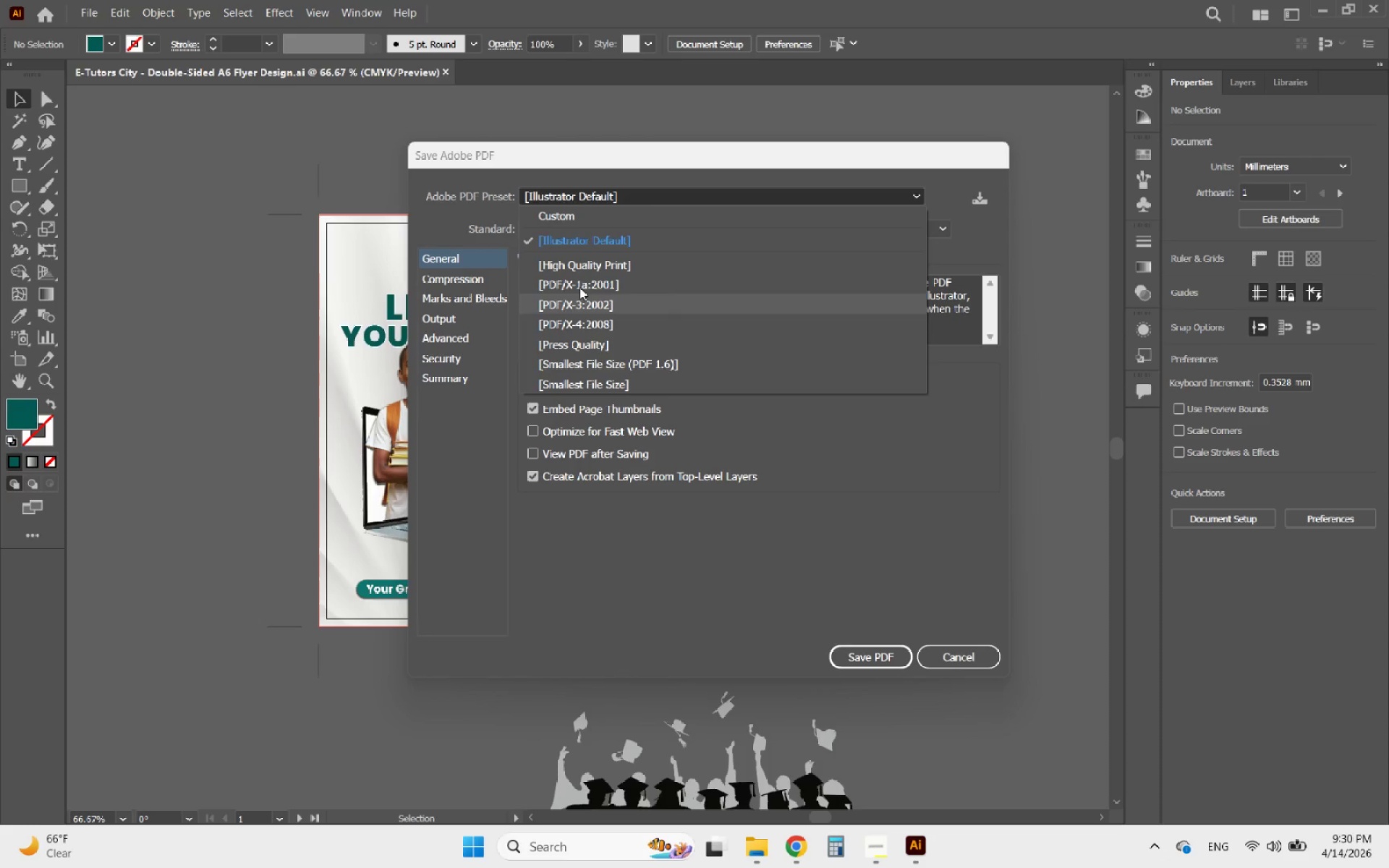 
left_click([578, 268])
 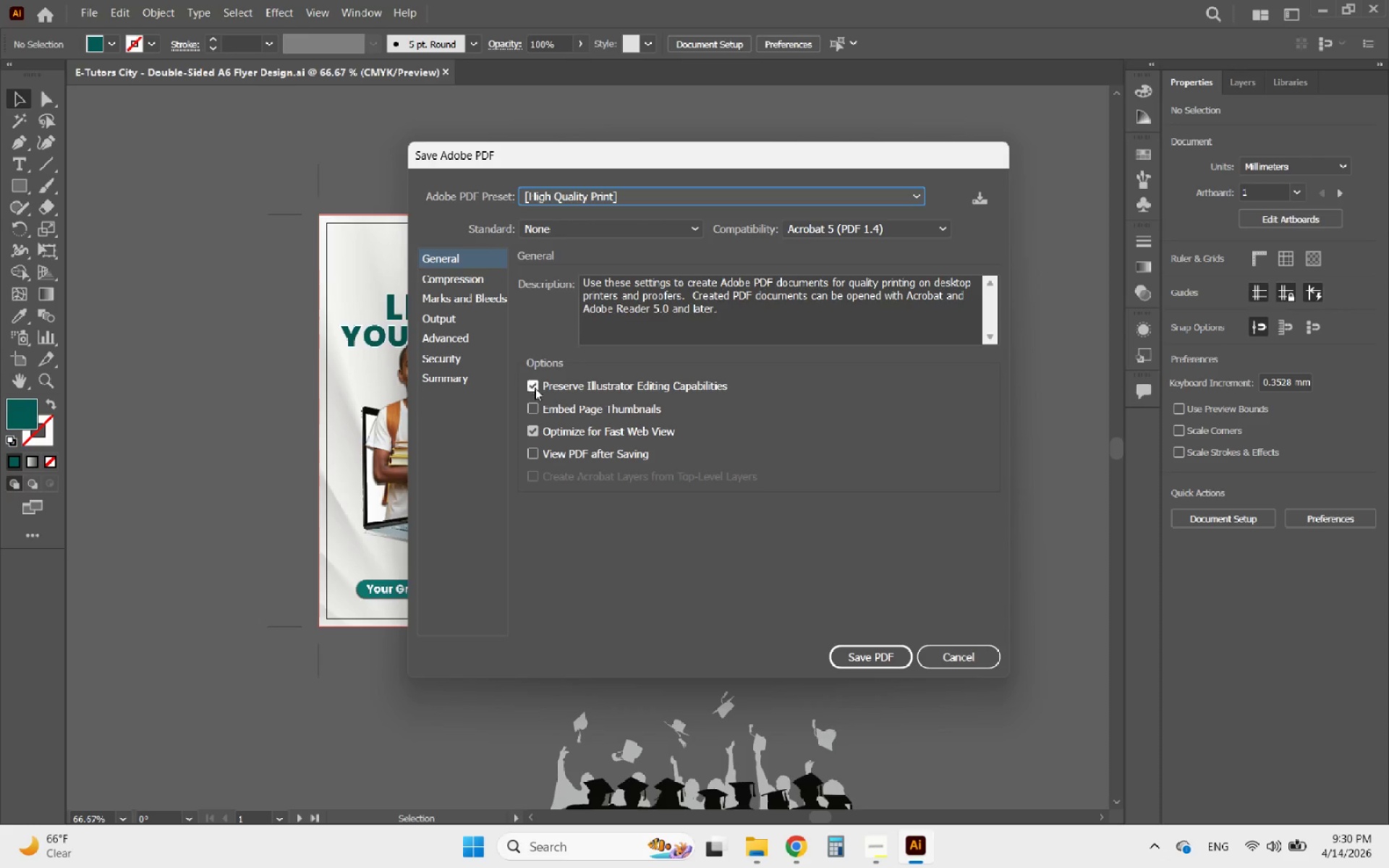 
left_click([534, 405])
 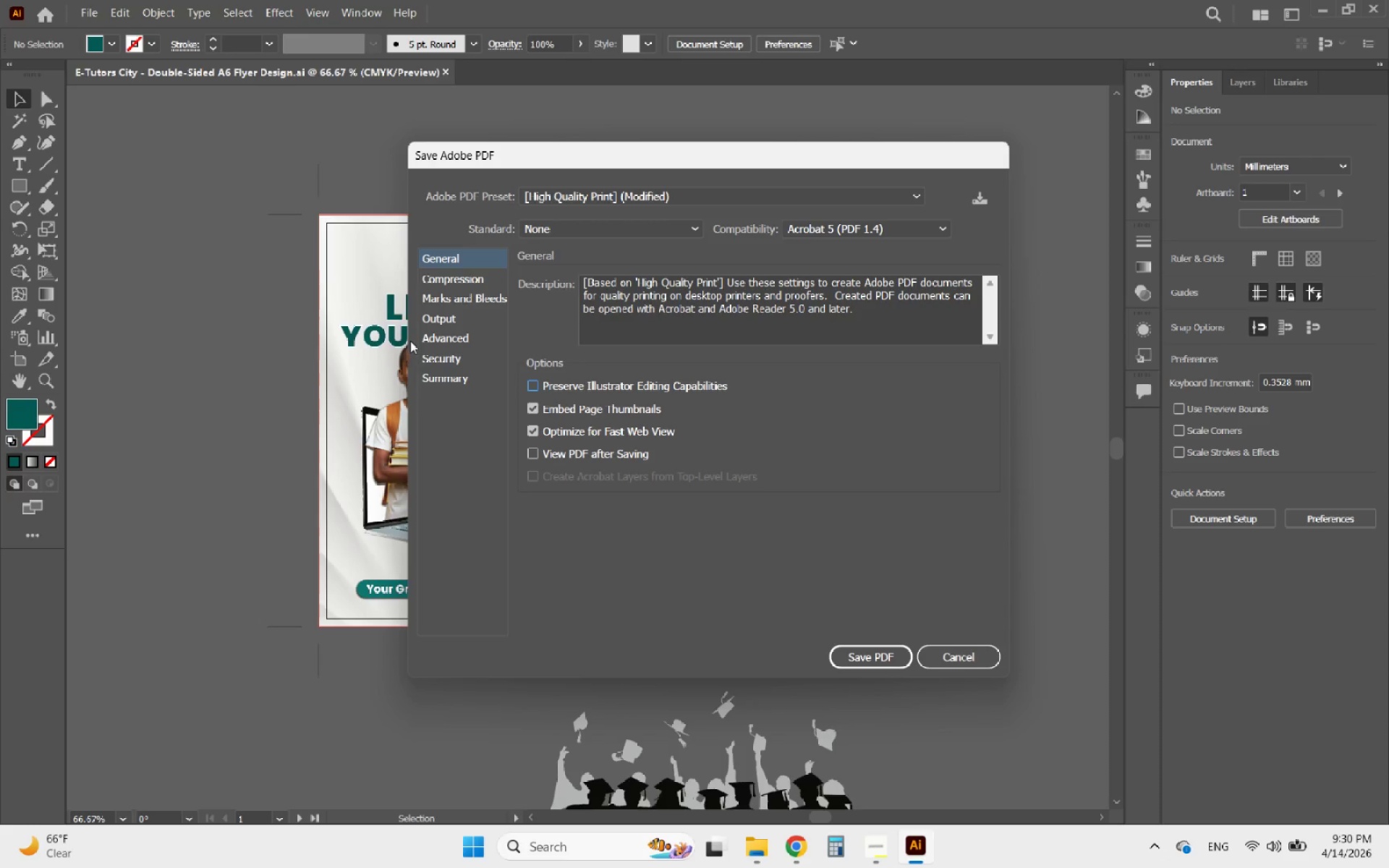 
left_click([454, 300])
 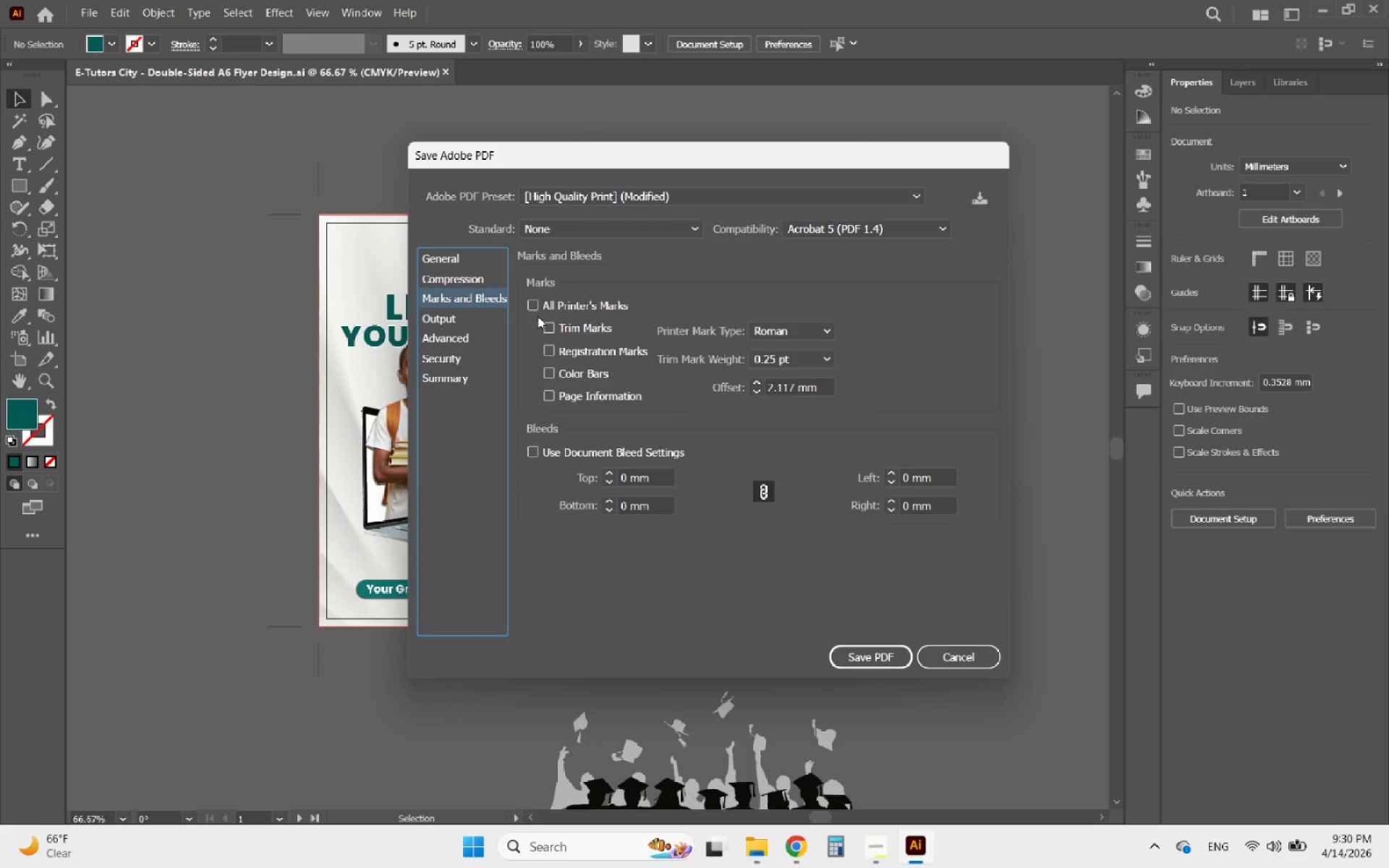 
left_click([532, 309])
 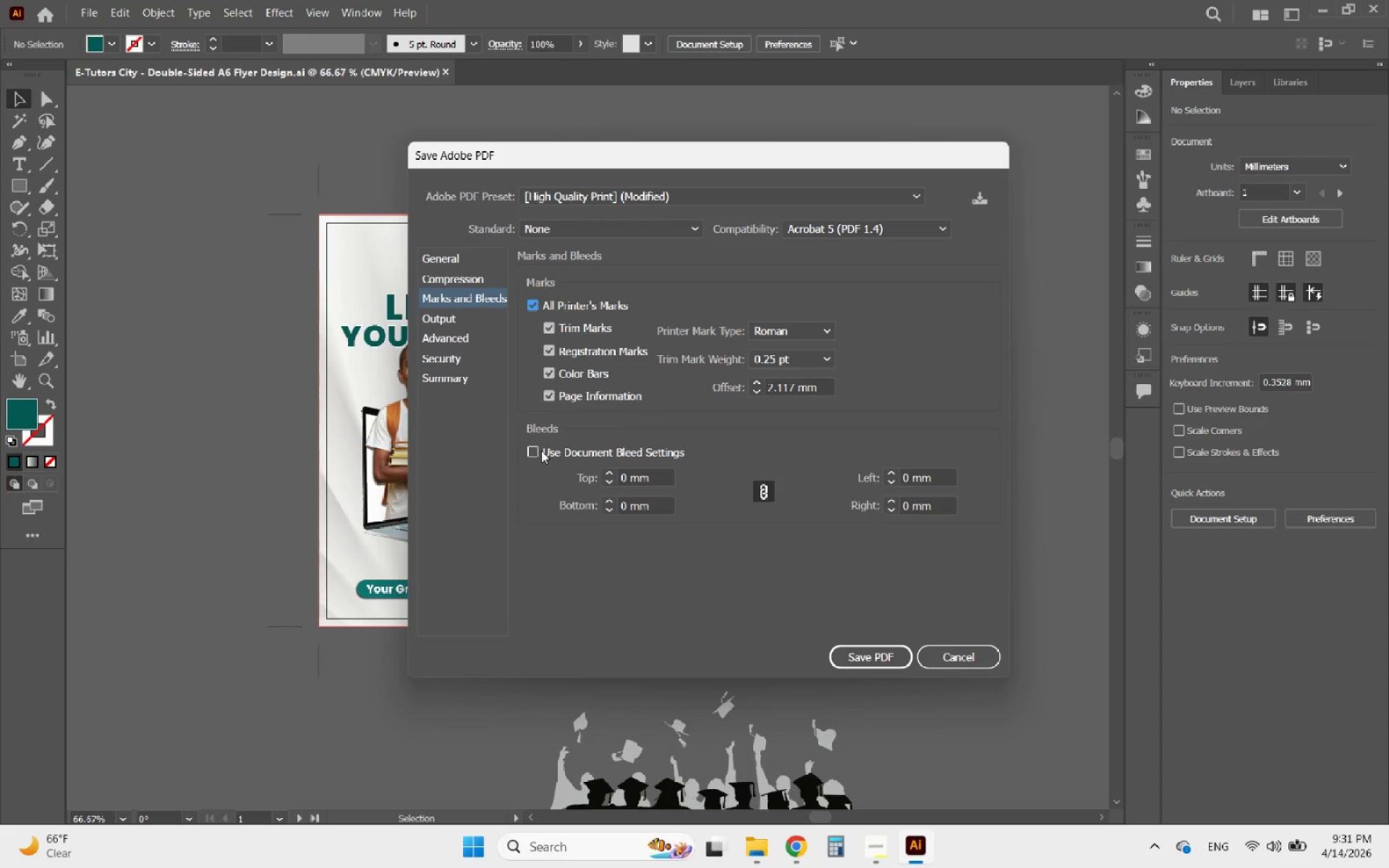 
left_click([532, 451])
 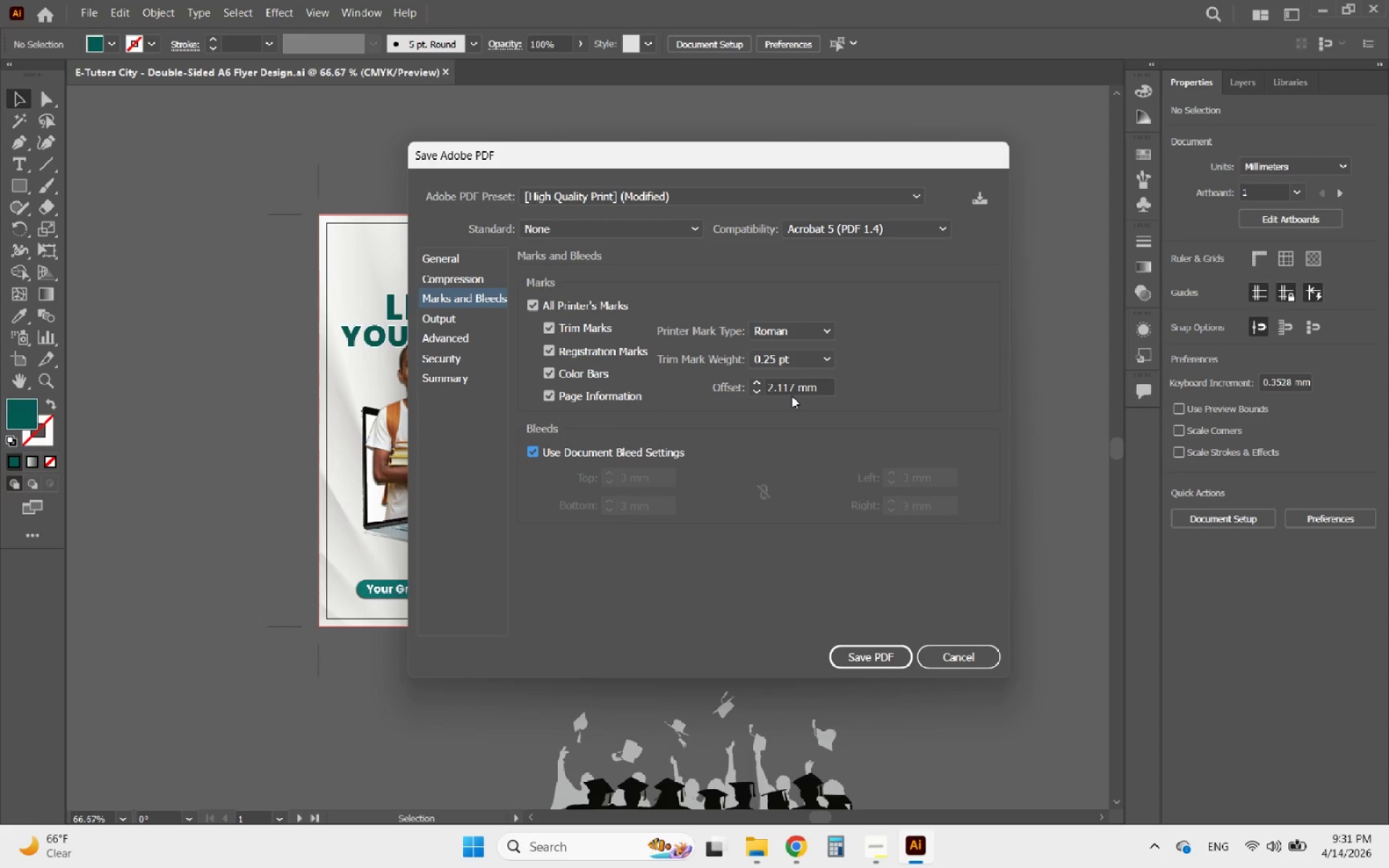 
left_click([795, 386])
 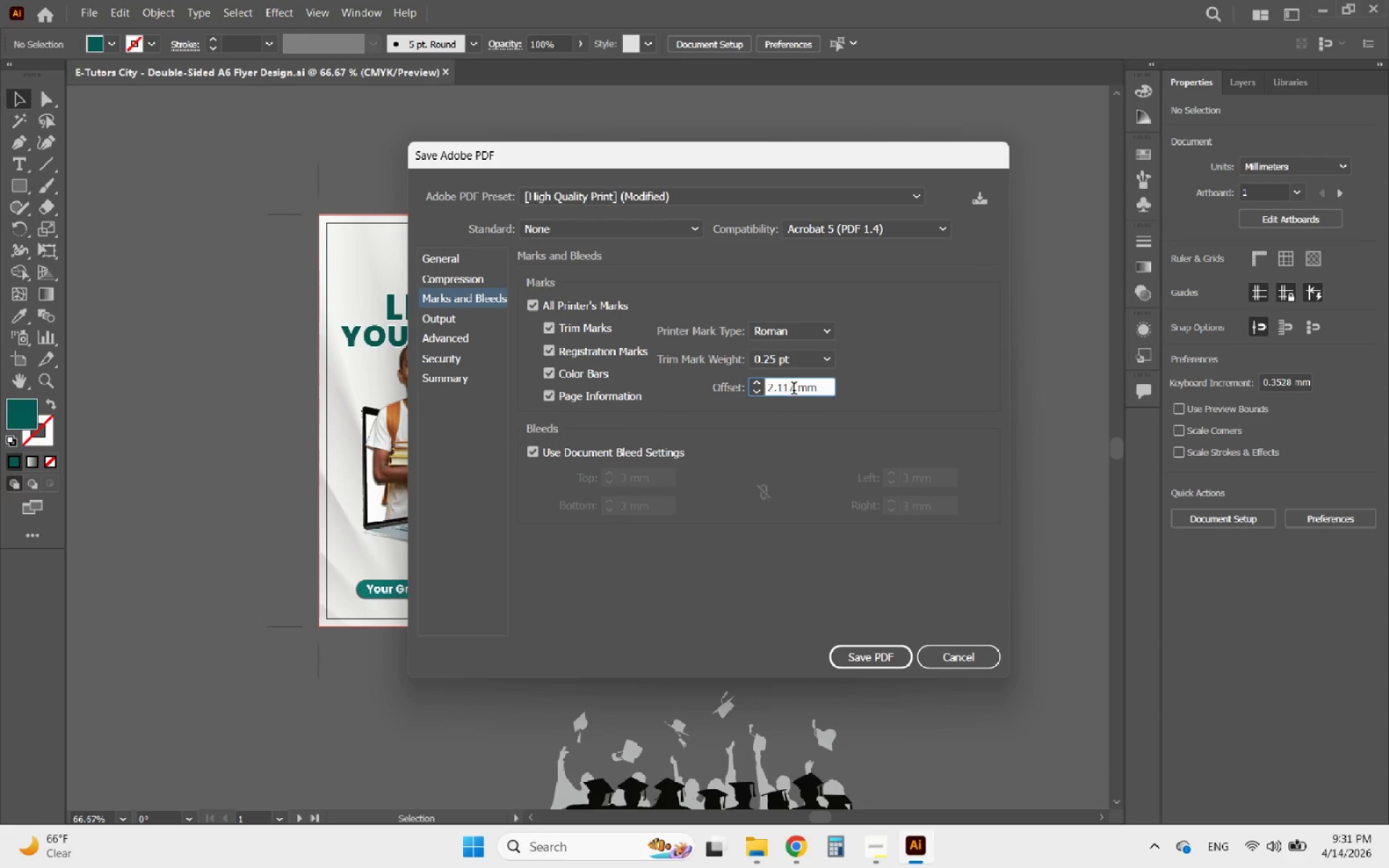 
left_click_drag(start_coordinate=[793, 390], to_coordinate=[763, 391])
 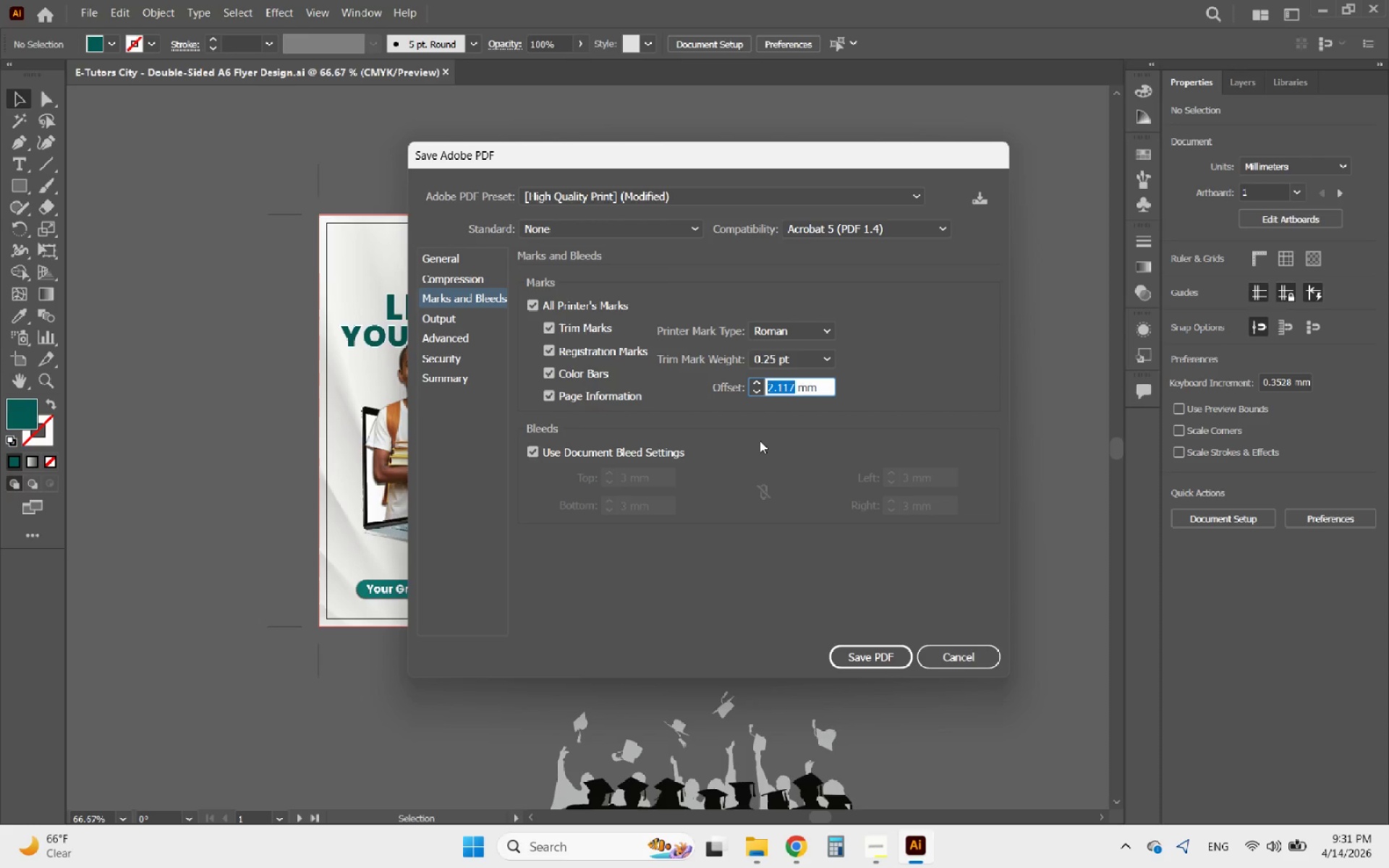 
wait(5.34)
 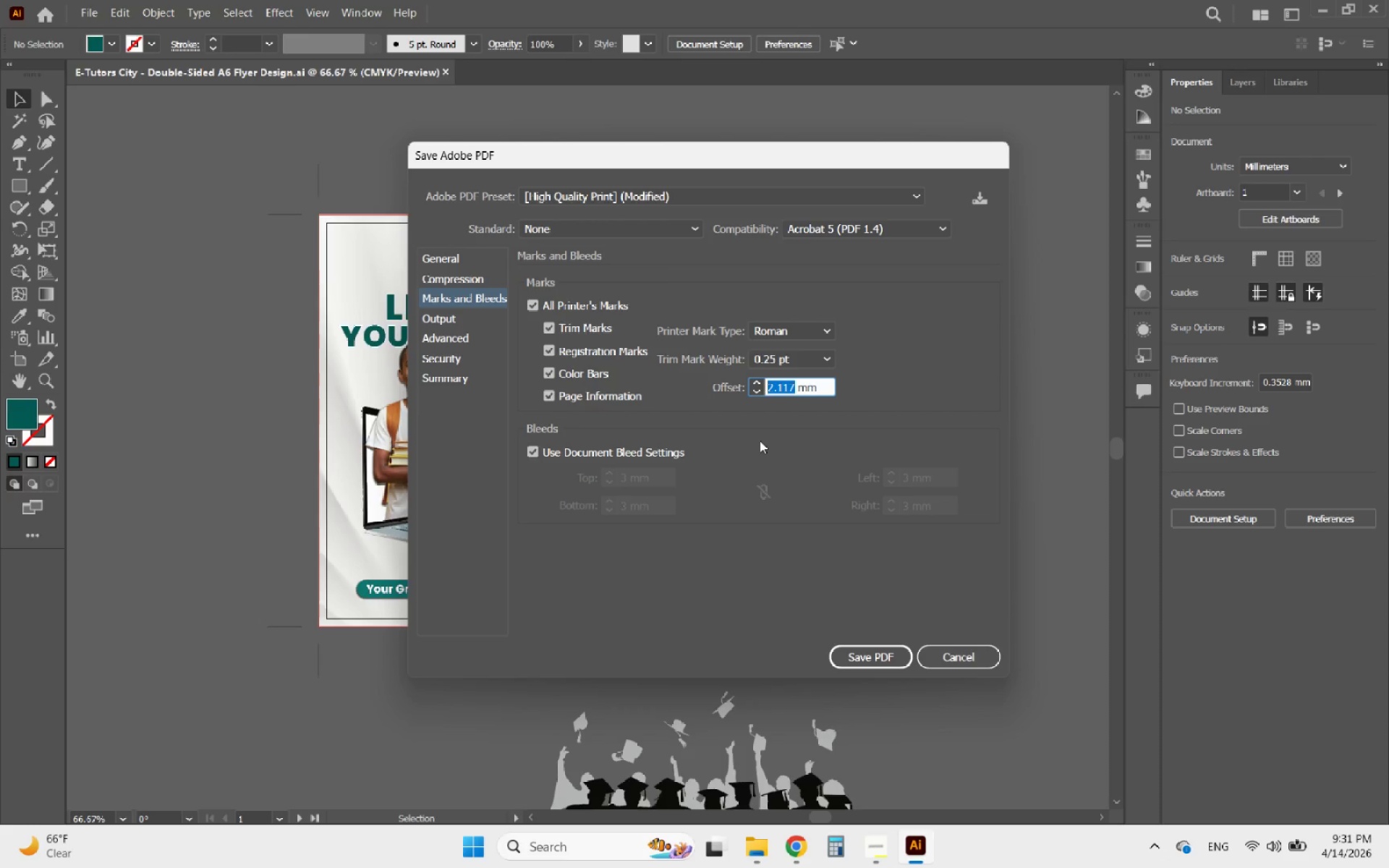 
key(3)
 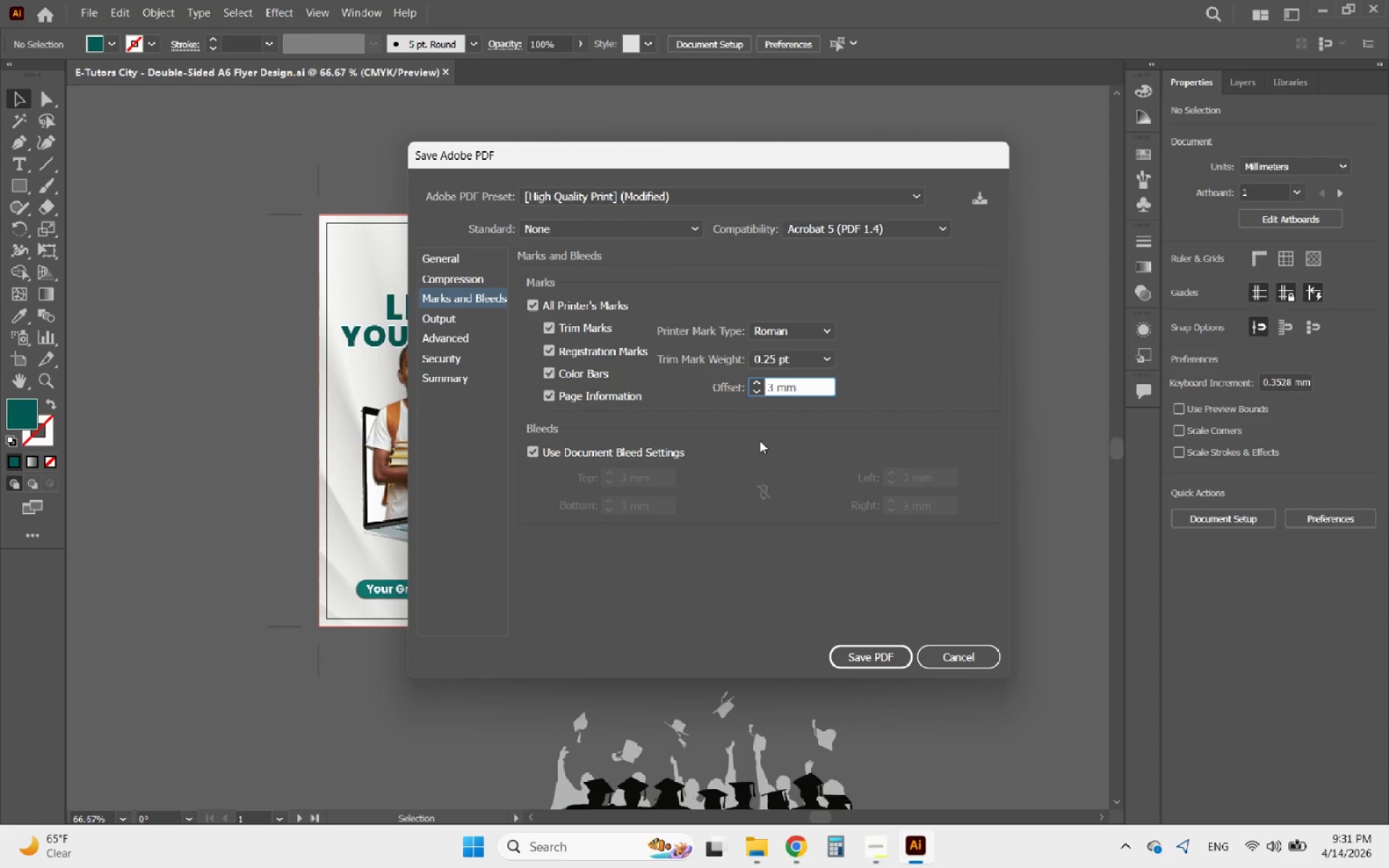 
key(Period)
 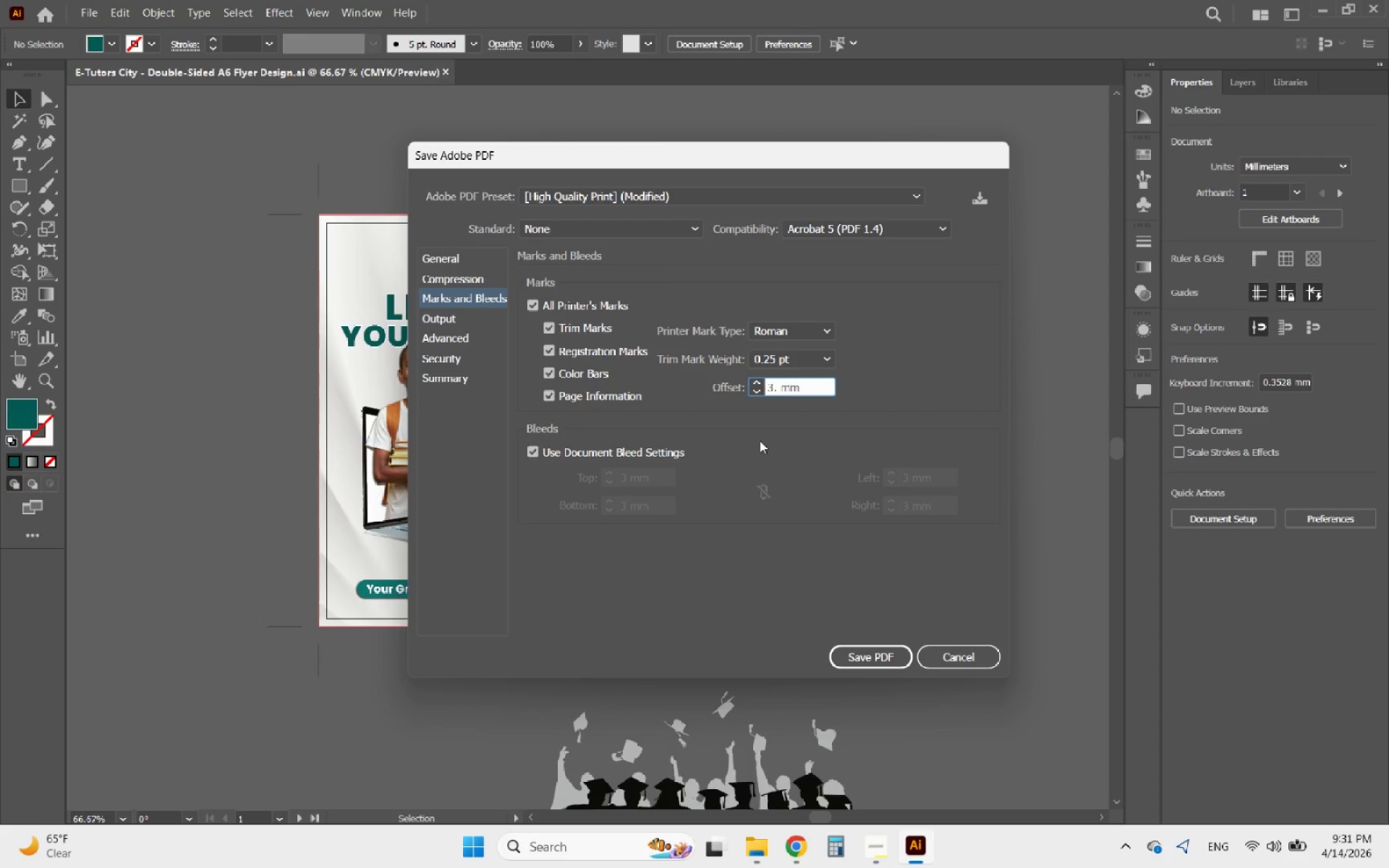 
key(2)
 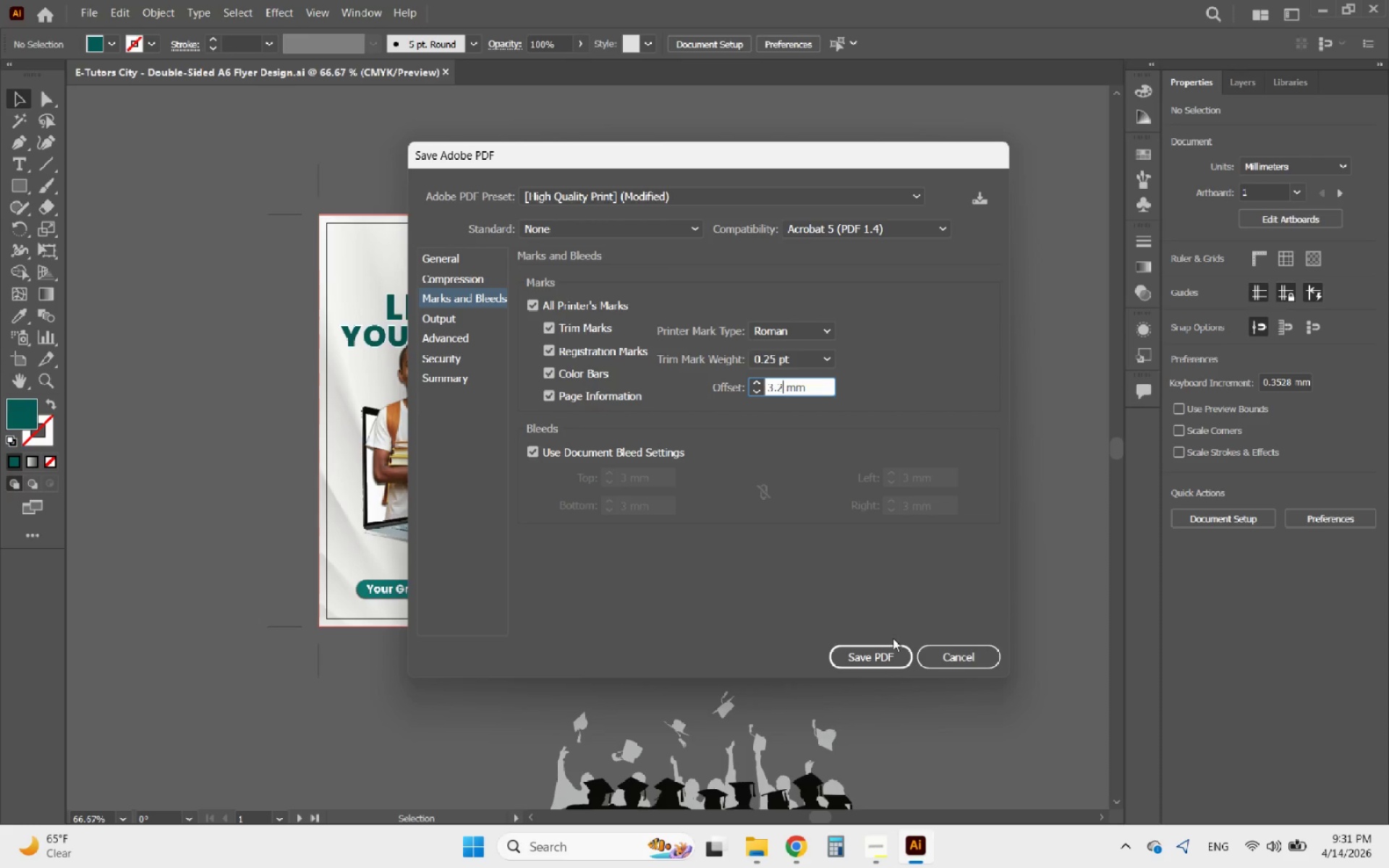 
left_click([879, 659])
 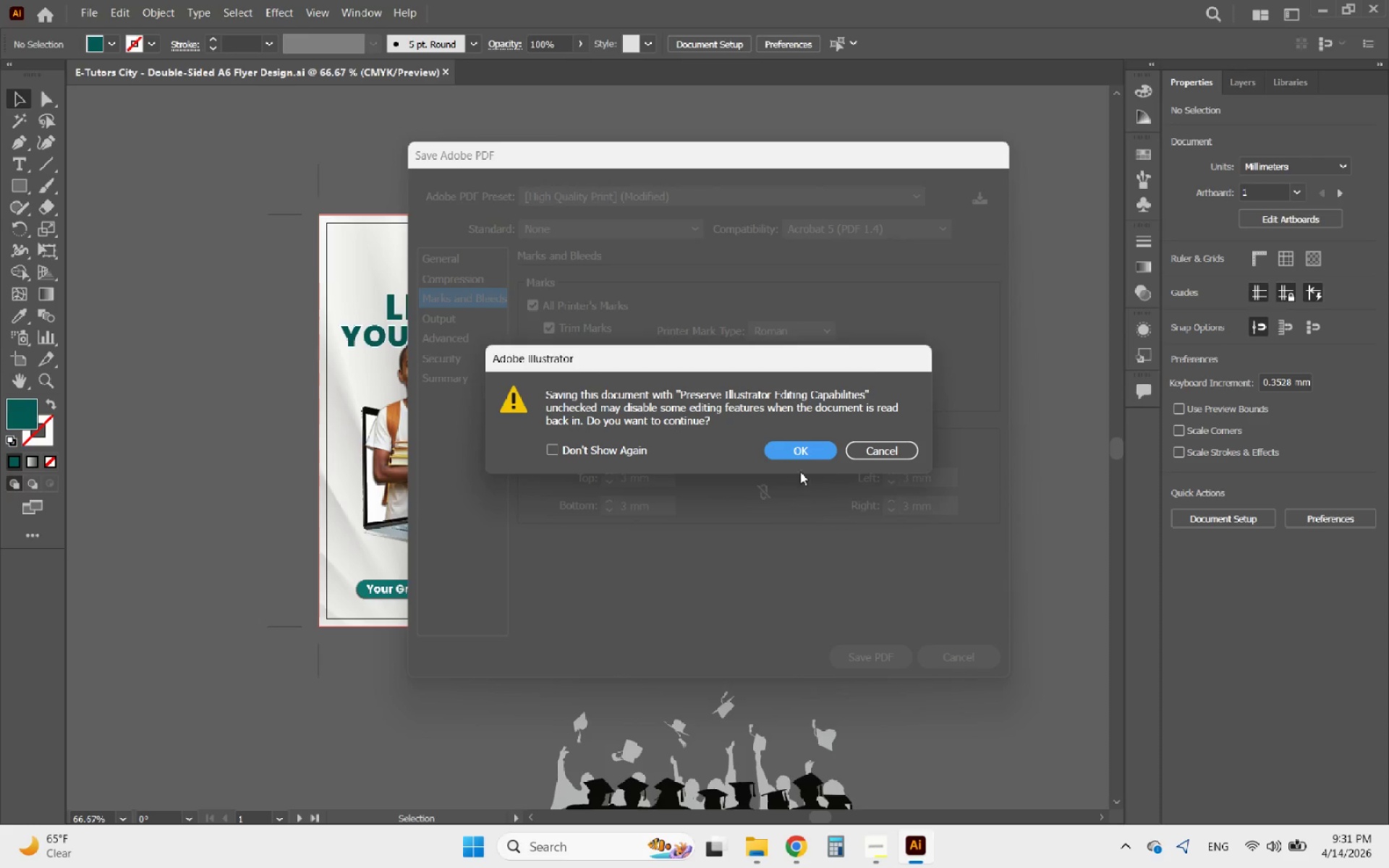 
left_click([791, 455])
 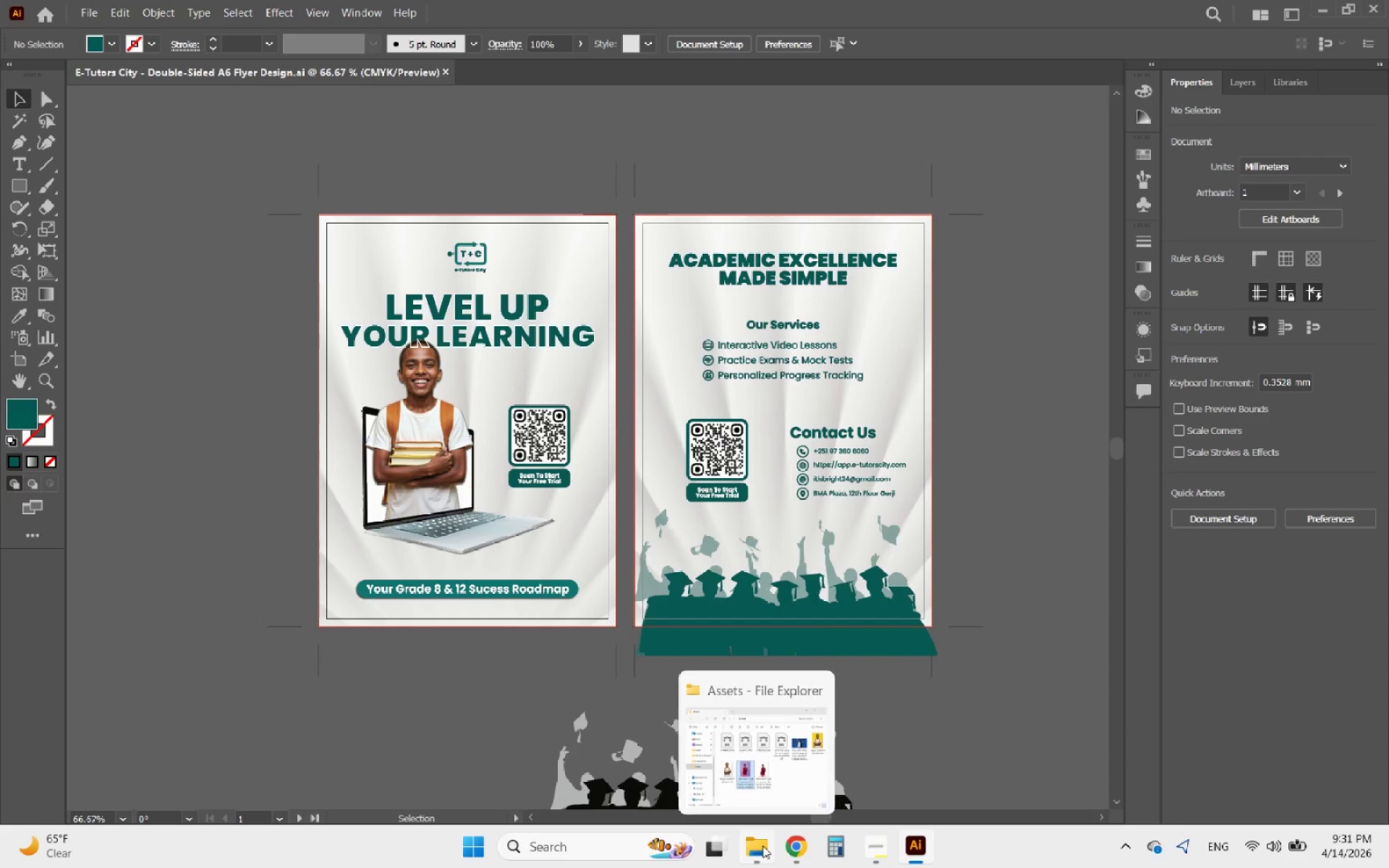 
left_click([763, 844])
 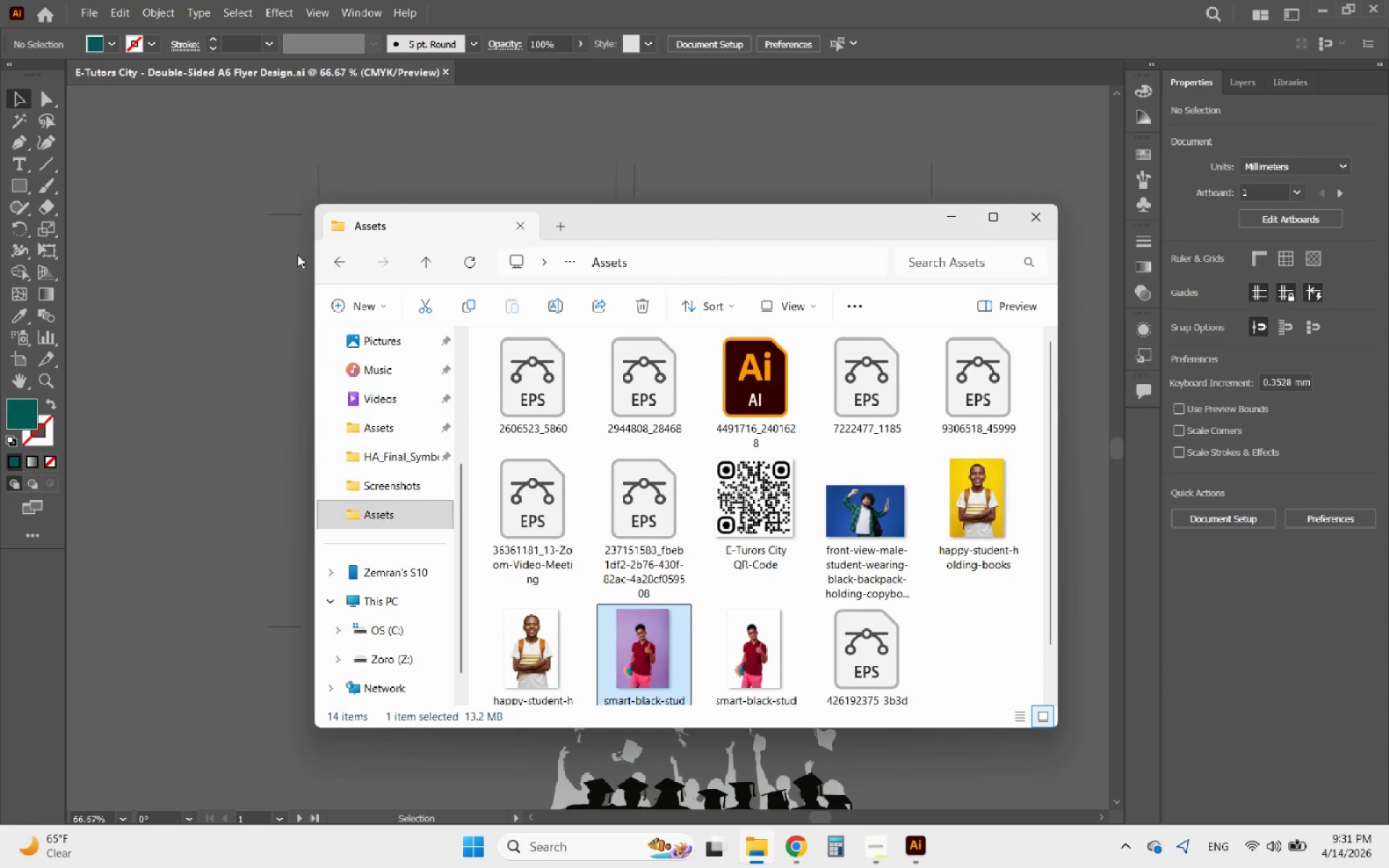 
left_click([334, 257])
 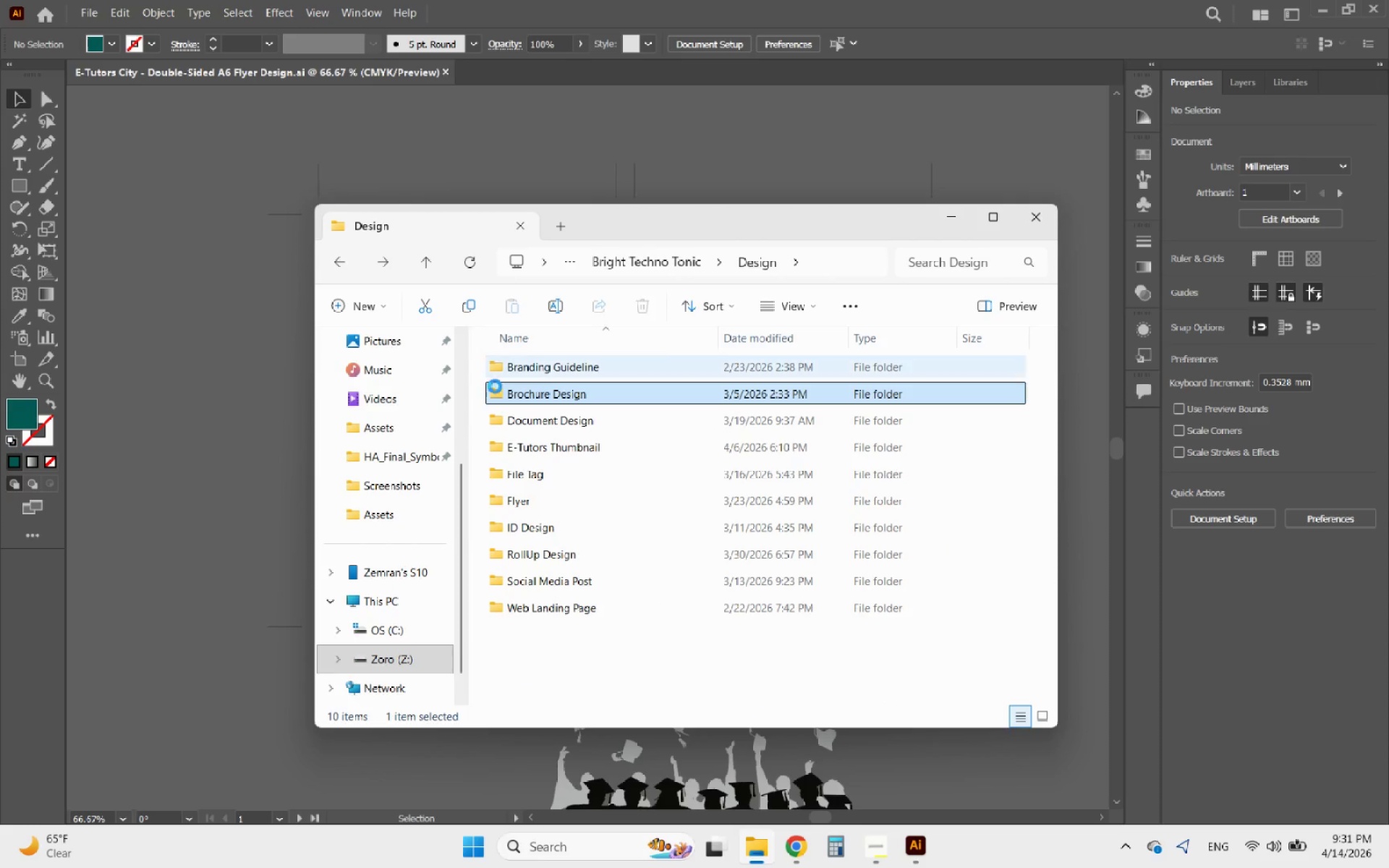 
left_click([386, 516])
 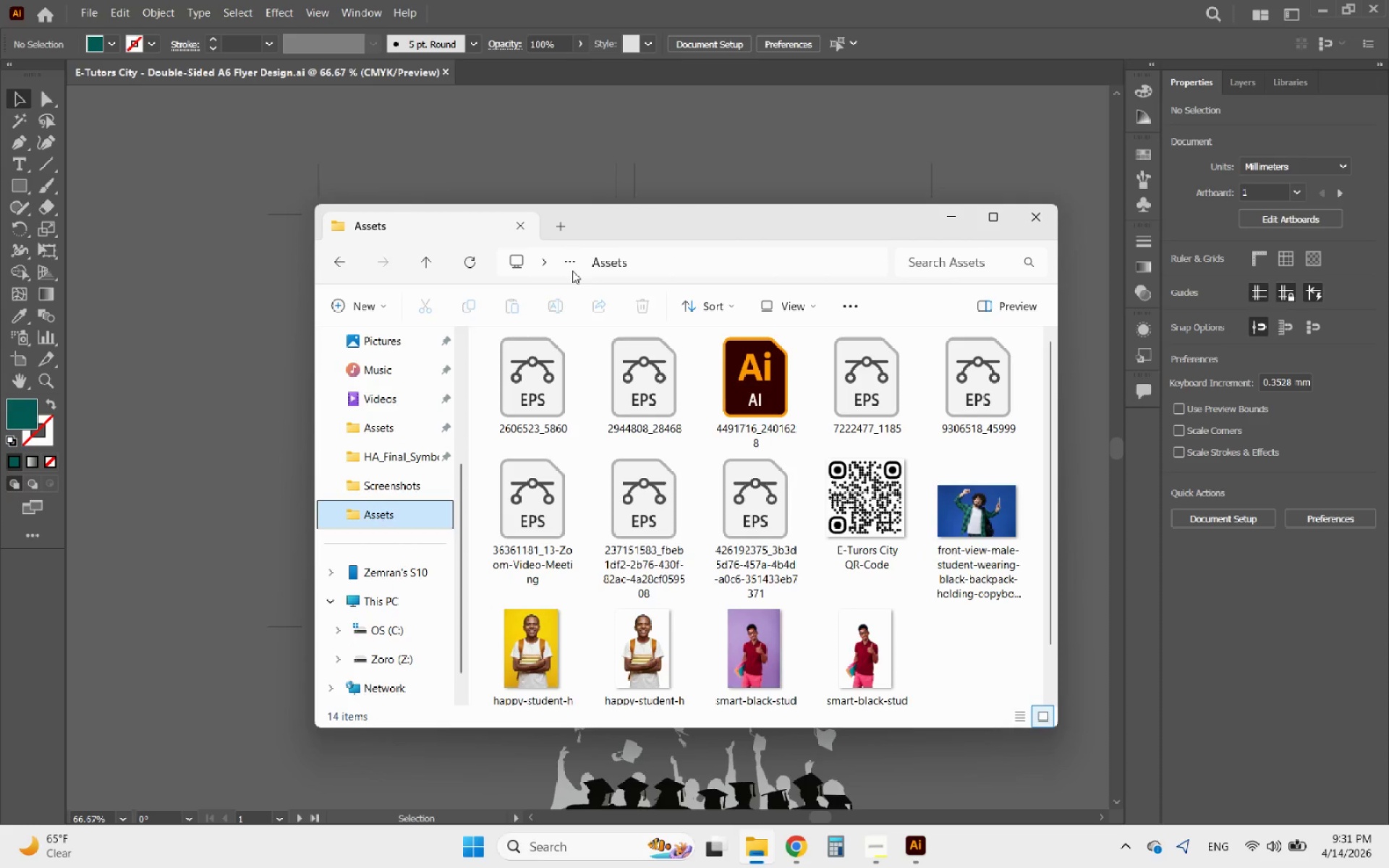 
left_click([572, 268])
 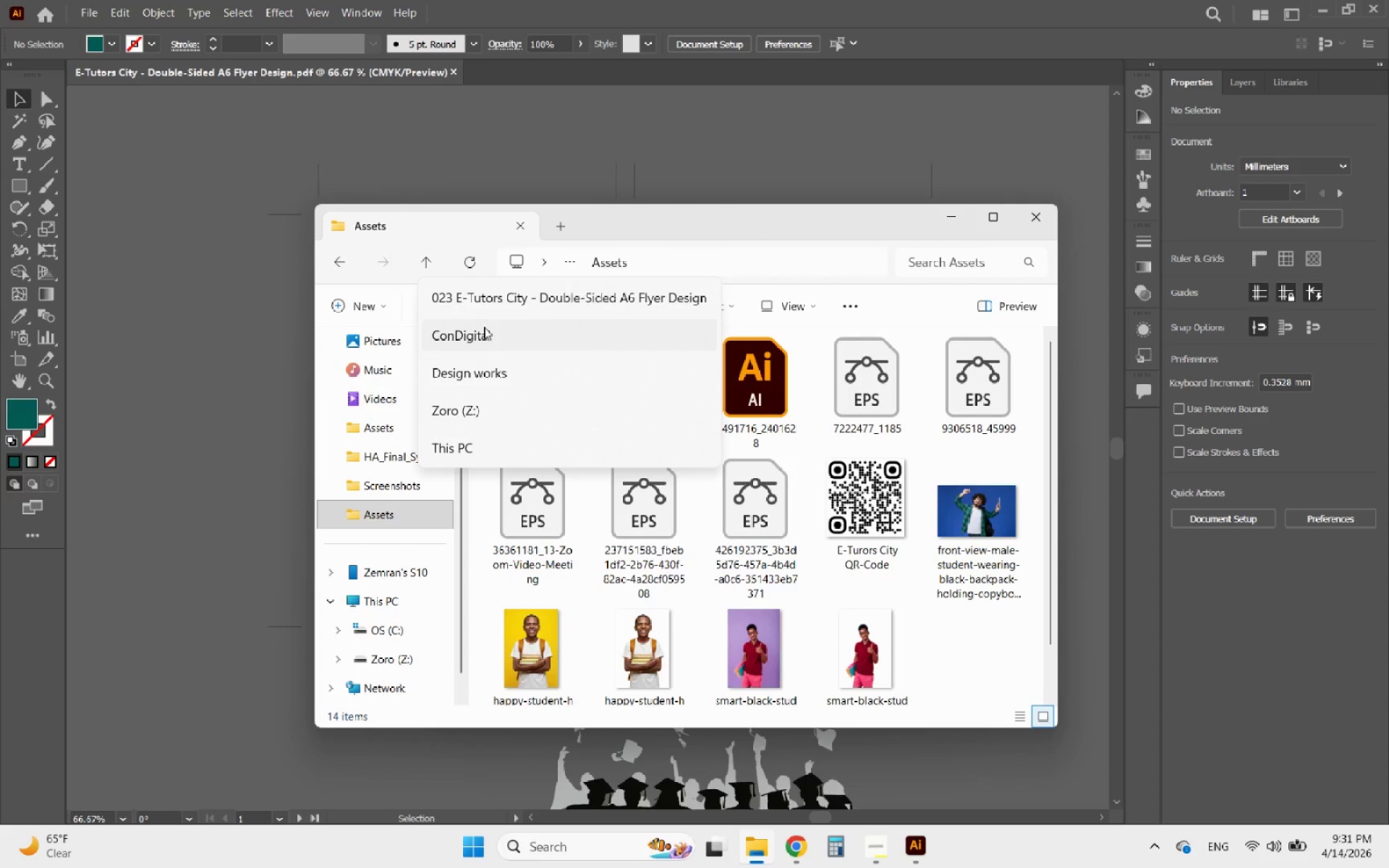 
left_click([475, 333])
 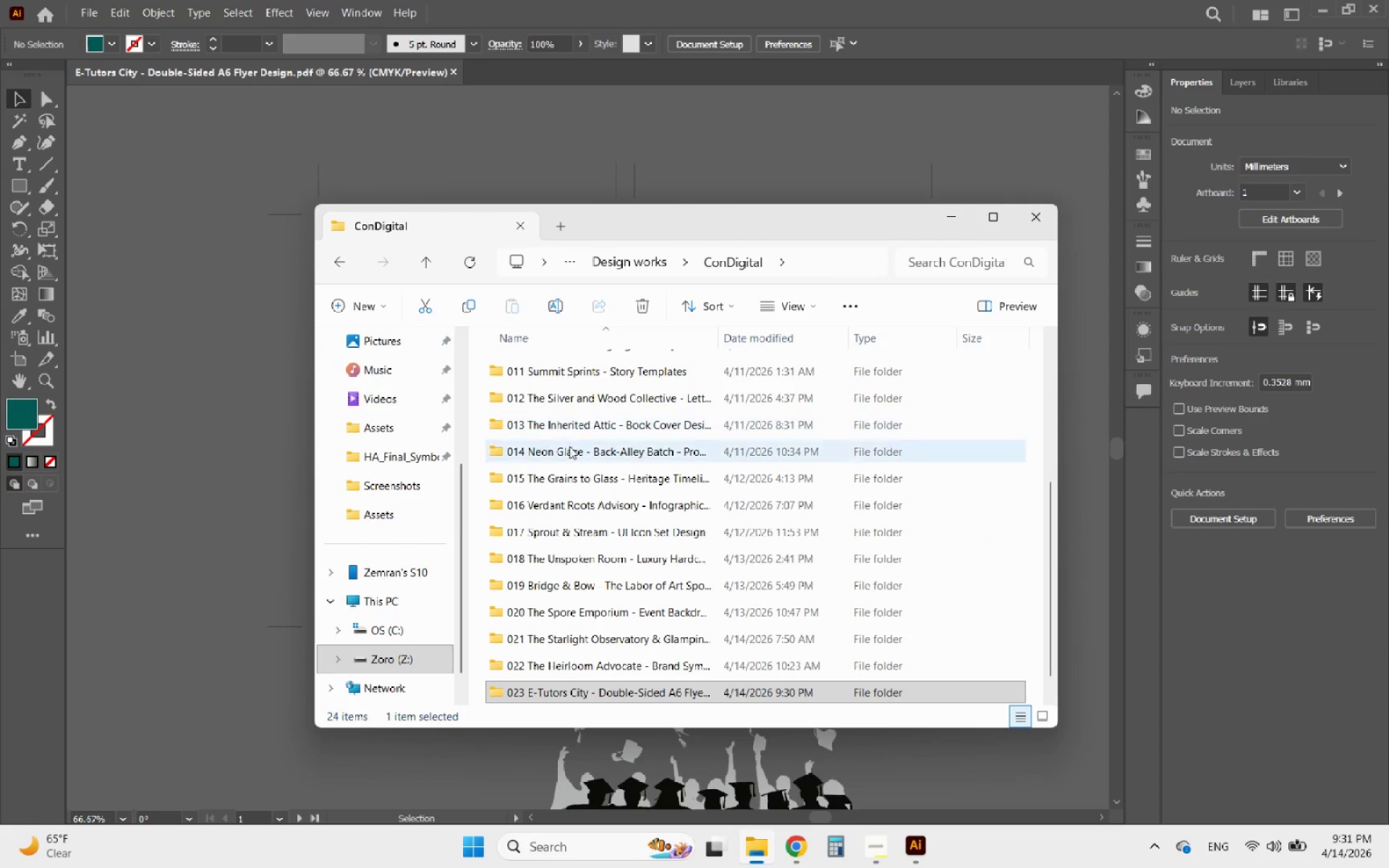 
scroll: coordinate [569, 657], scroll_direction: down, amount: 3.0
 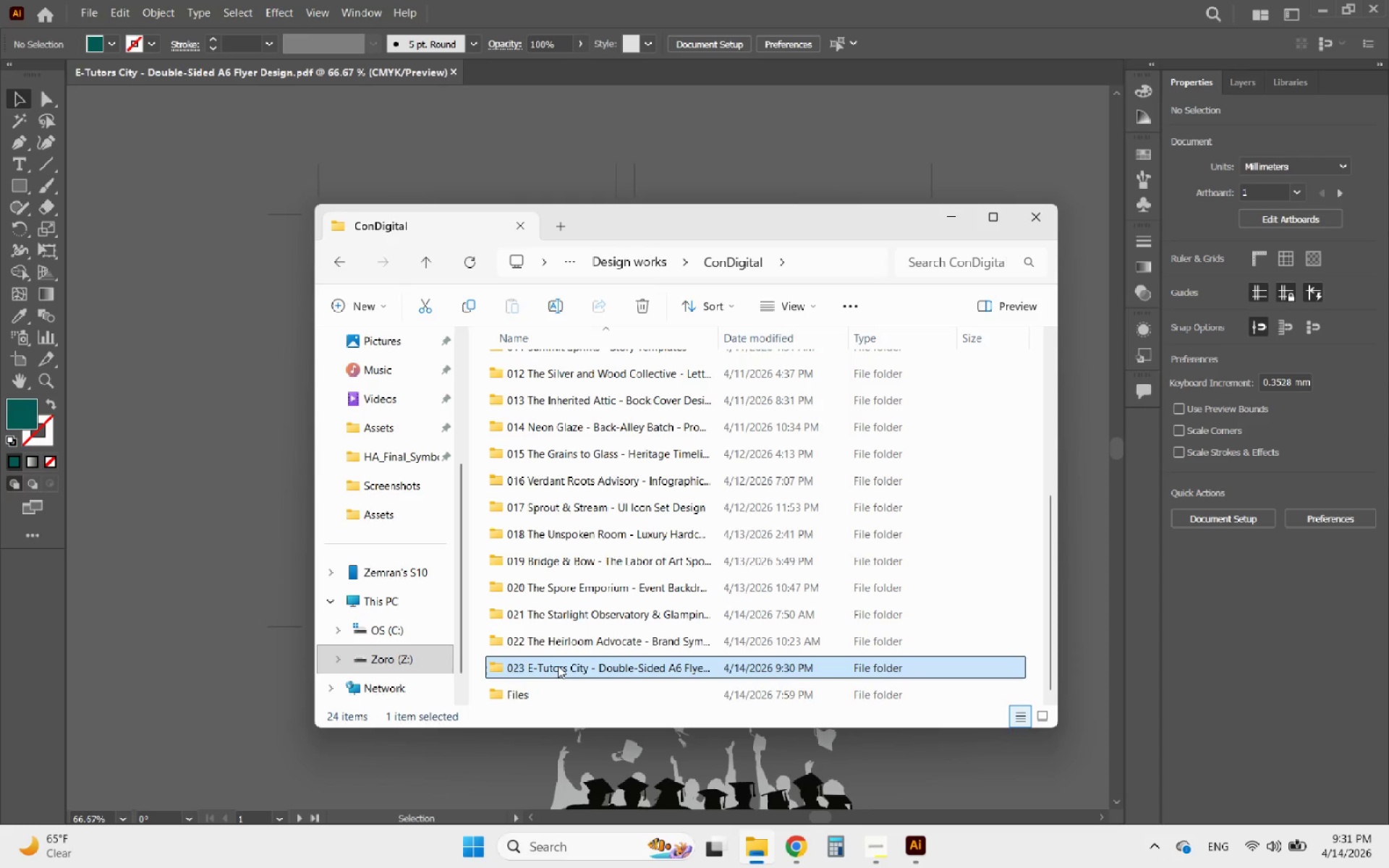 
double_click([558, 665])
 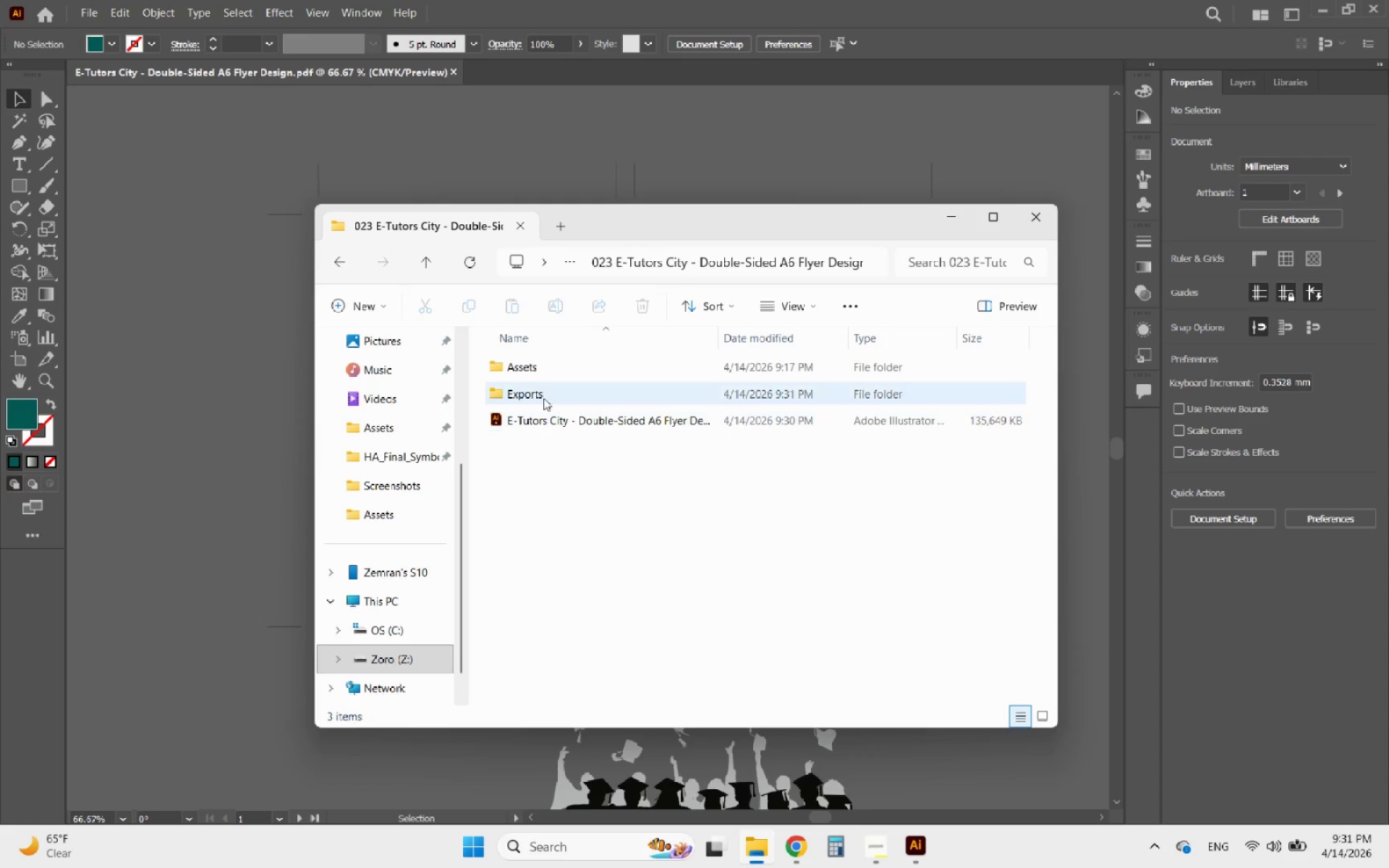 
double_click([541, 397])
 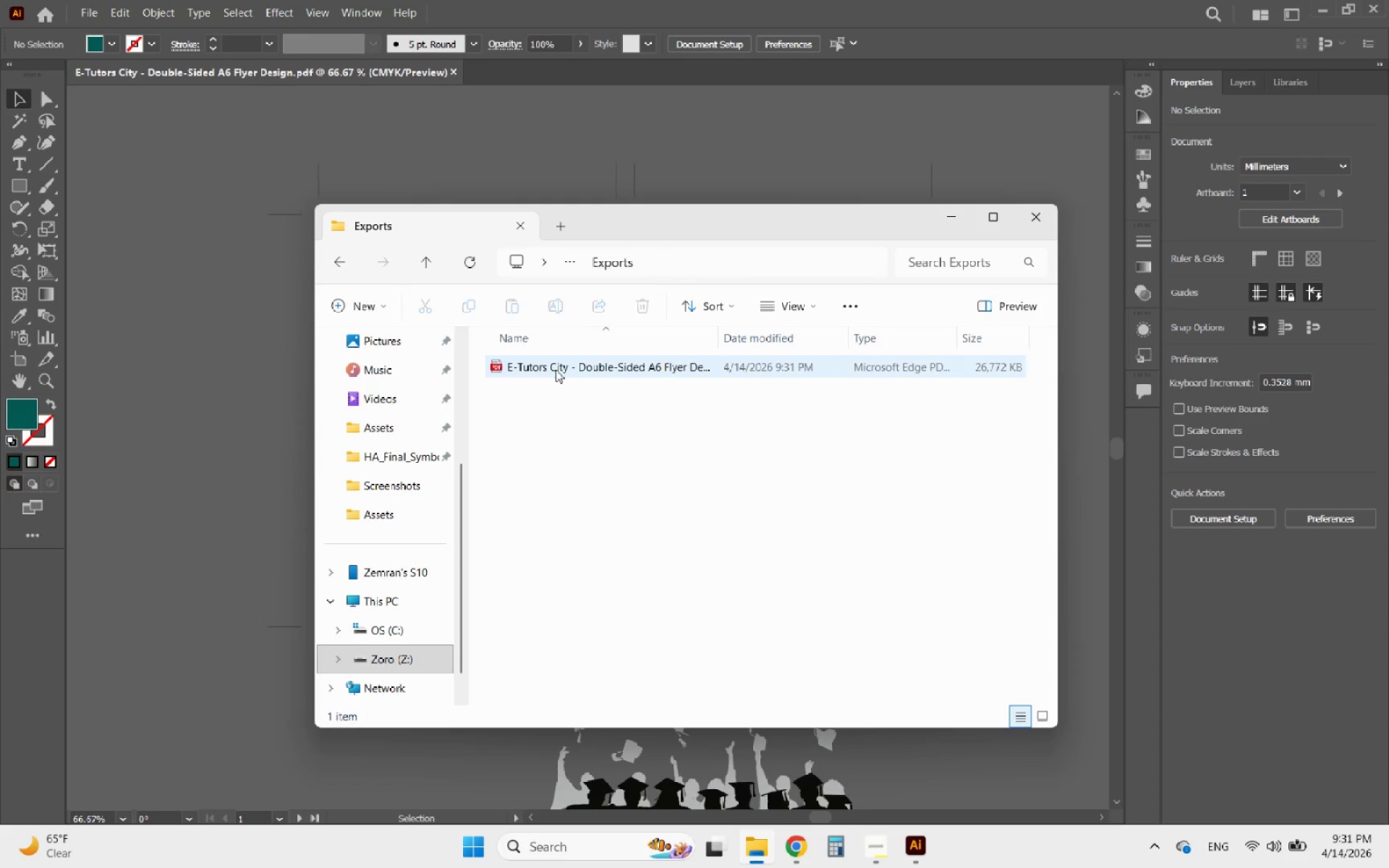 
double_click([556, 370])
 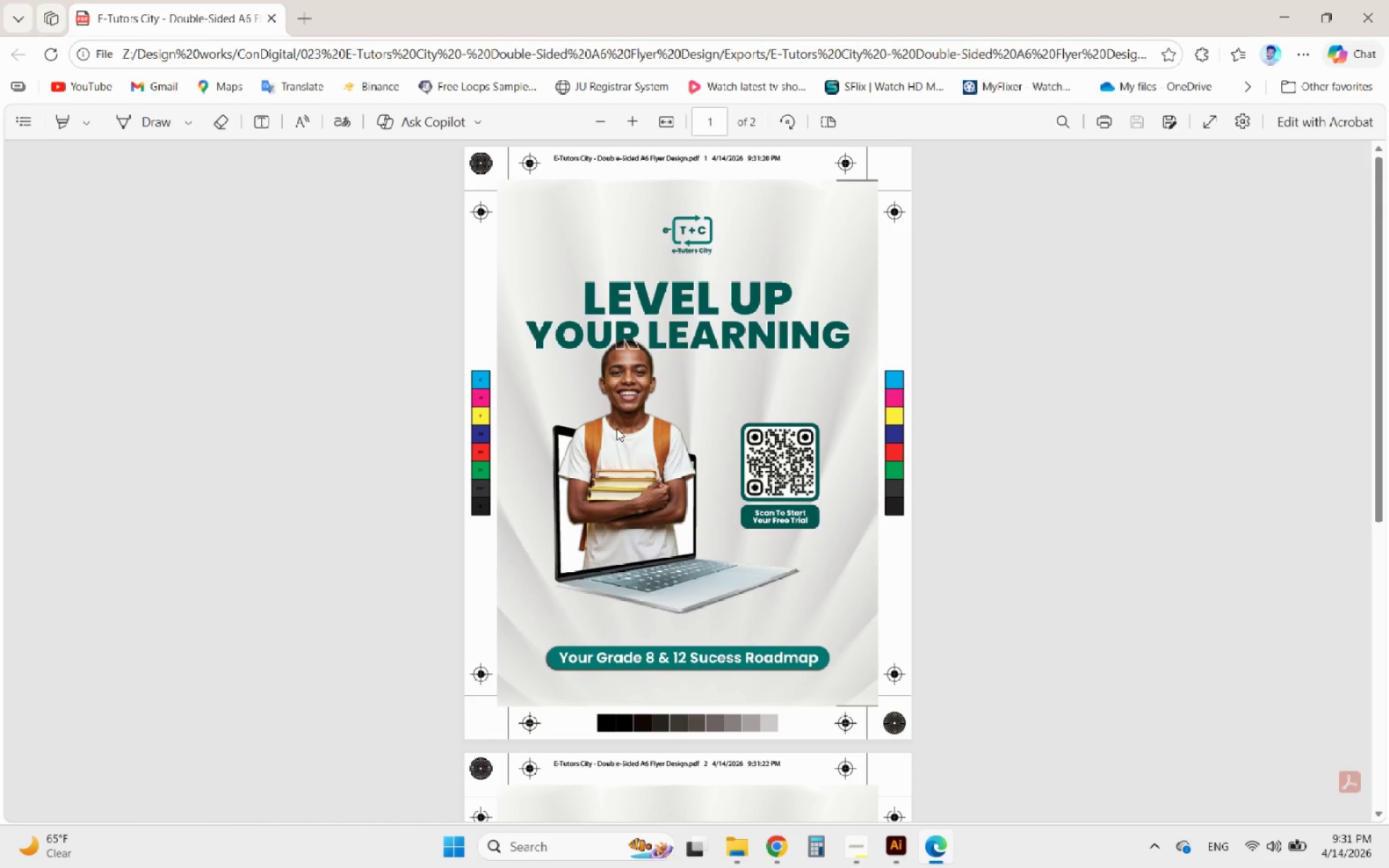 
wait(7.45)
 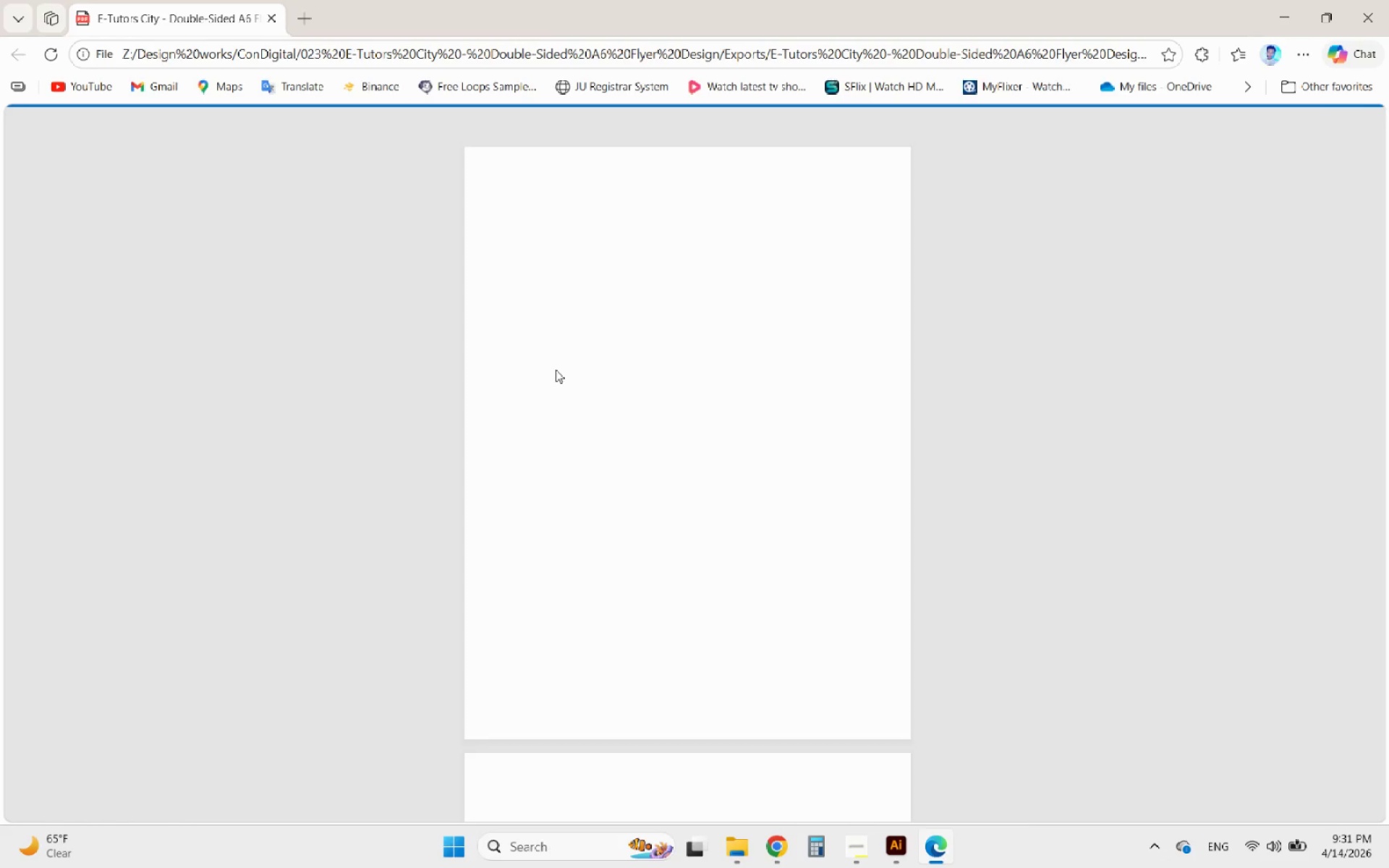 
scroll: coordinate [614, 454], scroll_direction: down, amount: 6.0
 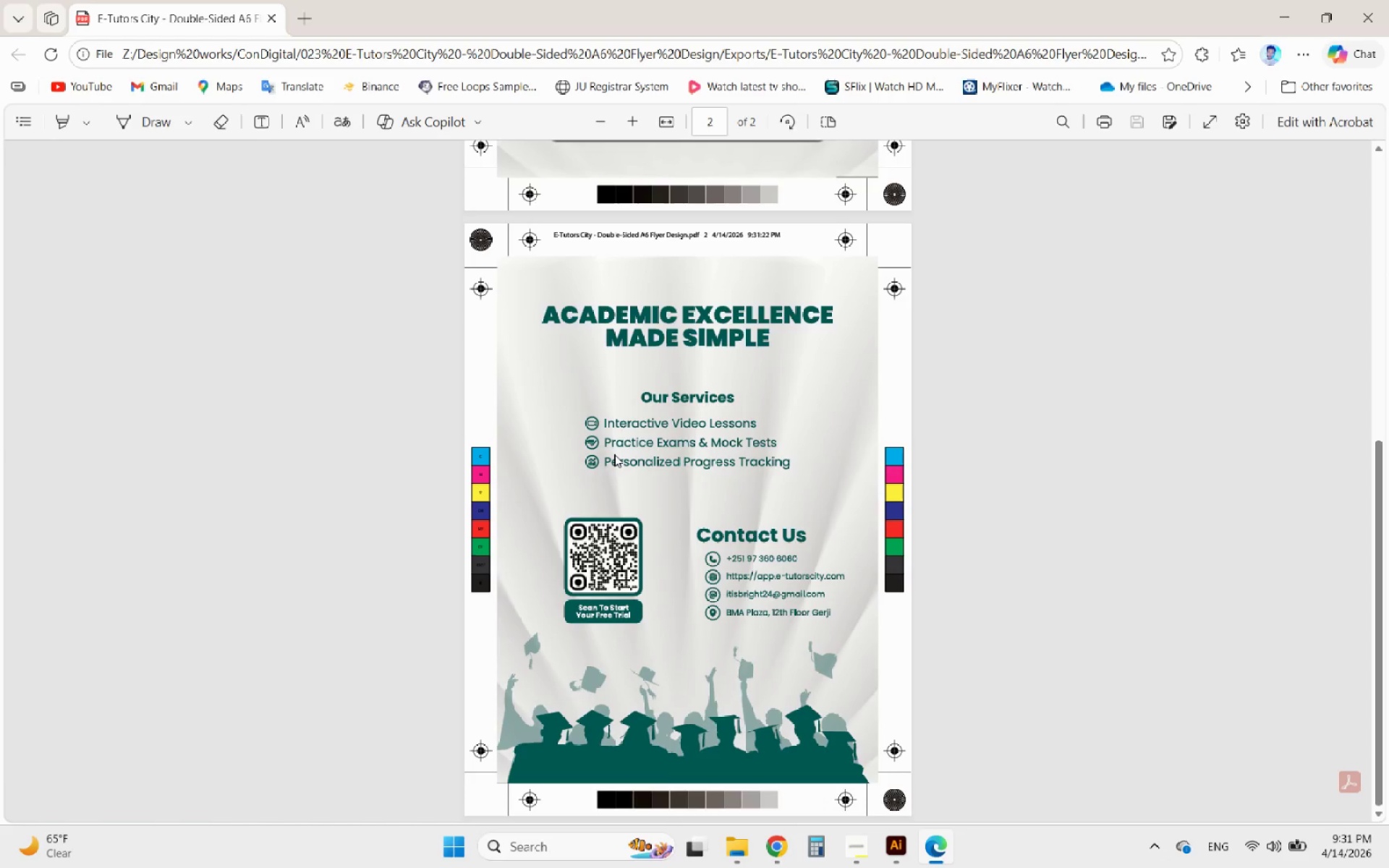 
wait(9.53)
 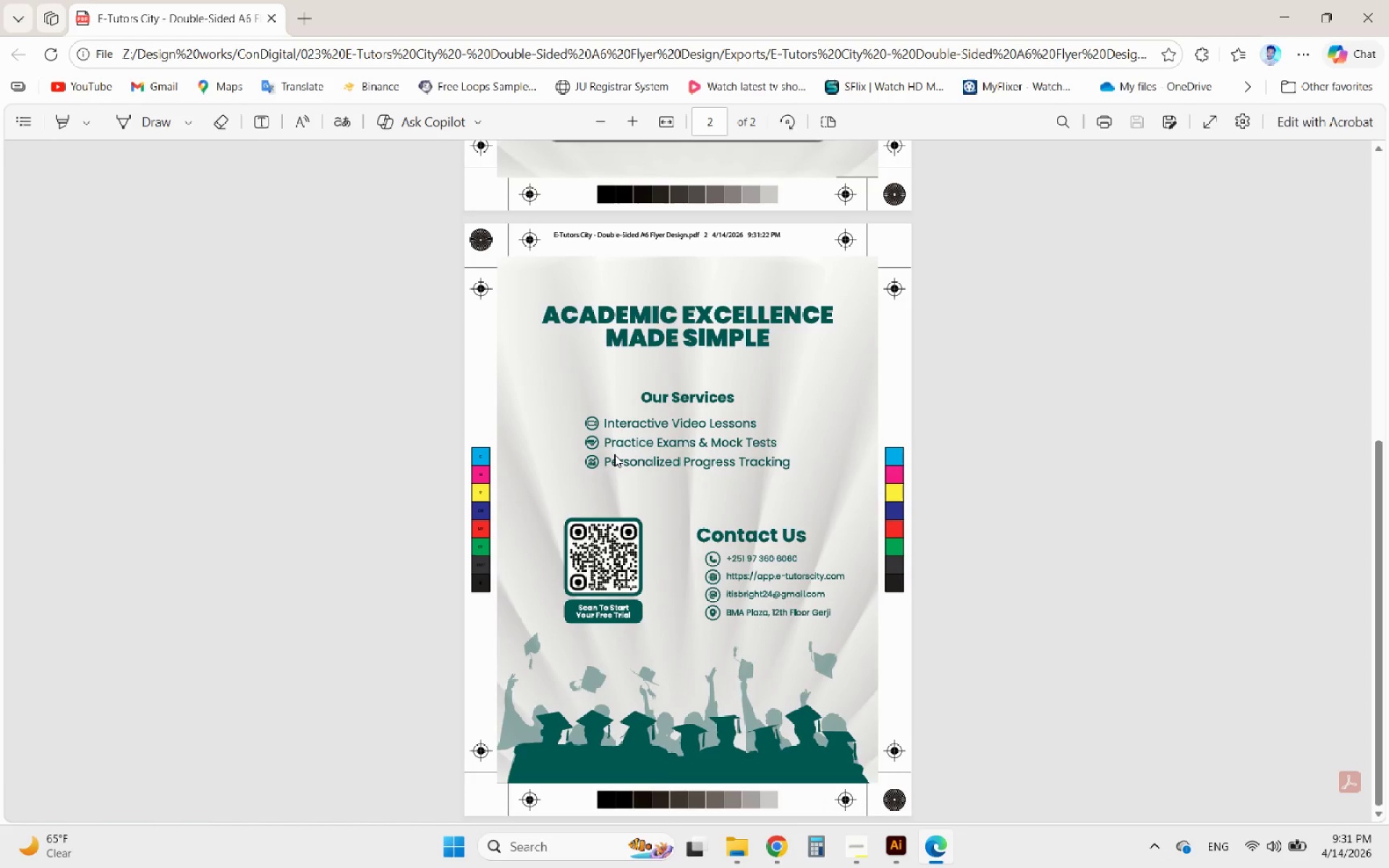 
scroll: coordinate [648, 518], scroll_direction: down, amount: 3.0
 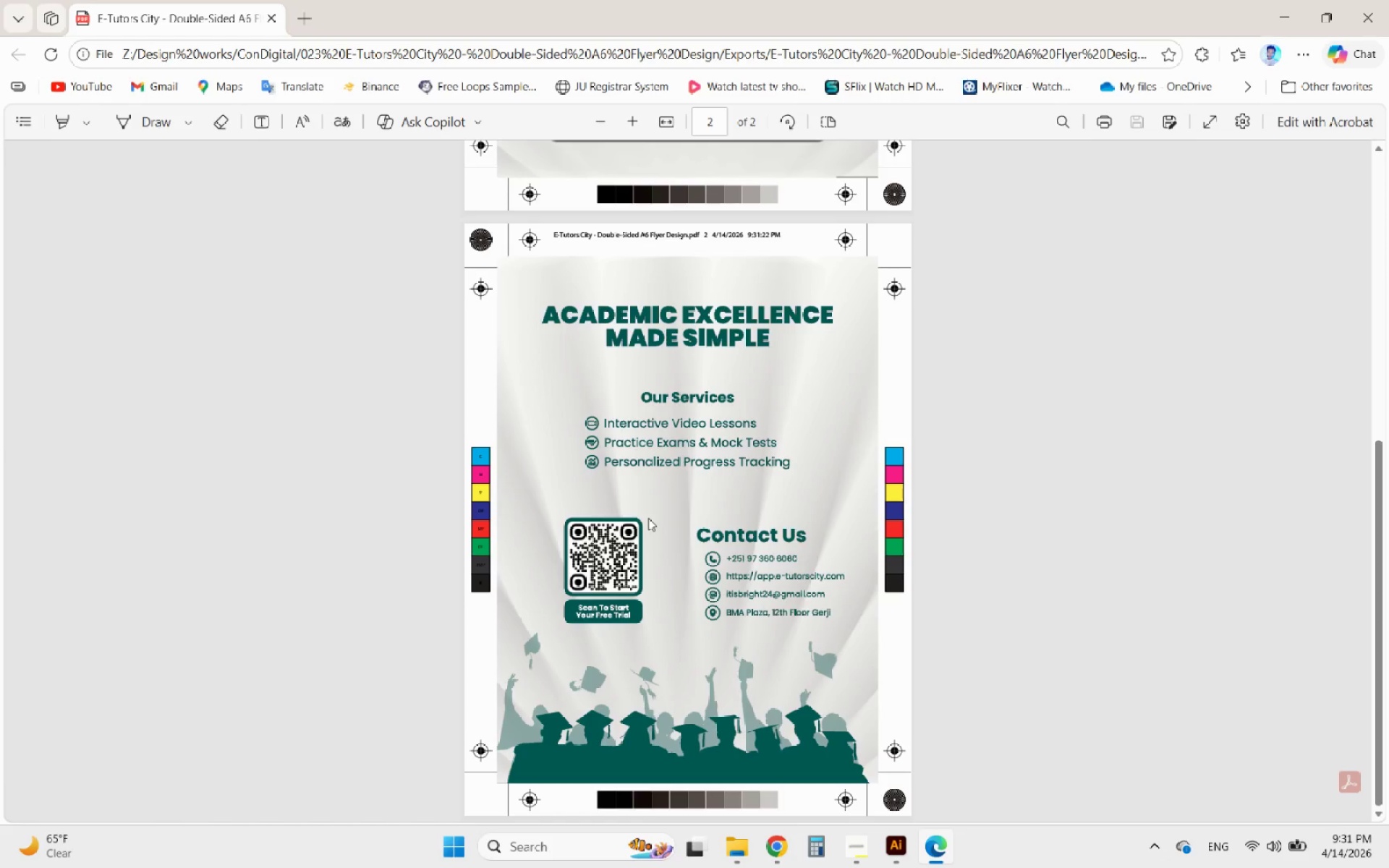 
scroll: coordinate [648, 518], scroll_direction: none, amount: 0.0
 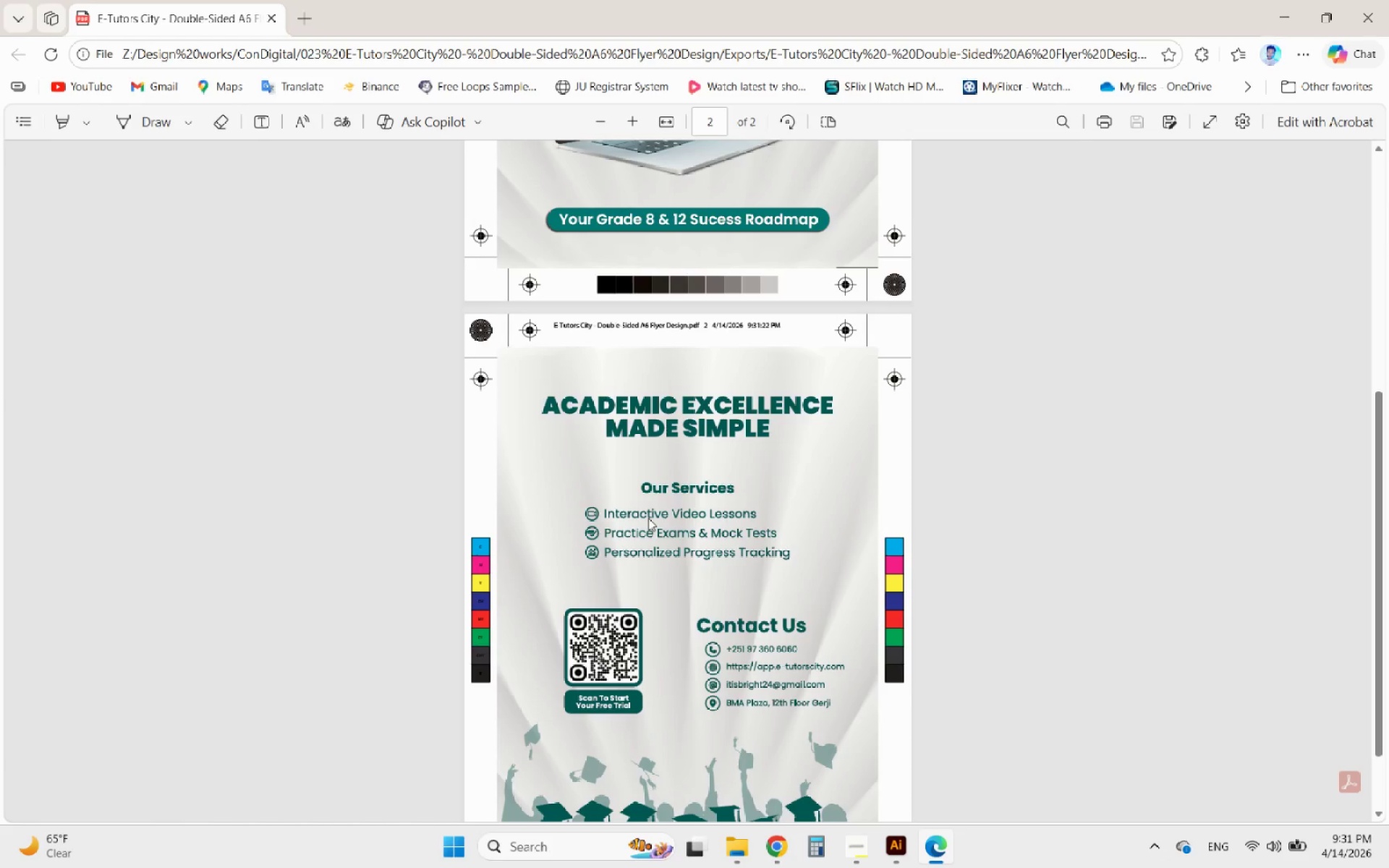 
scroll: coordinate [726, 381], scroll_direction: up, amount: 11.0
 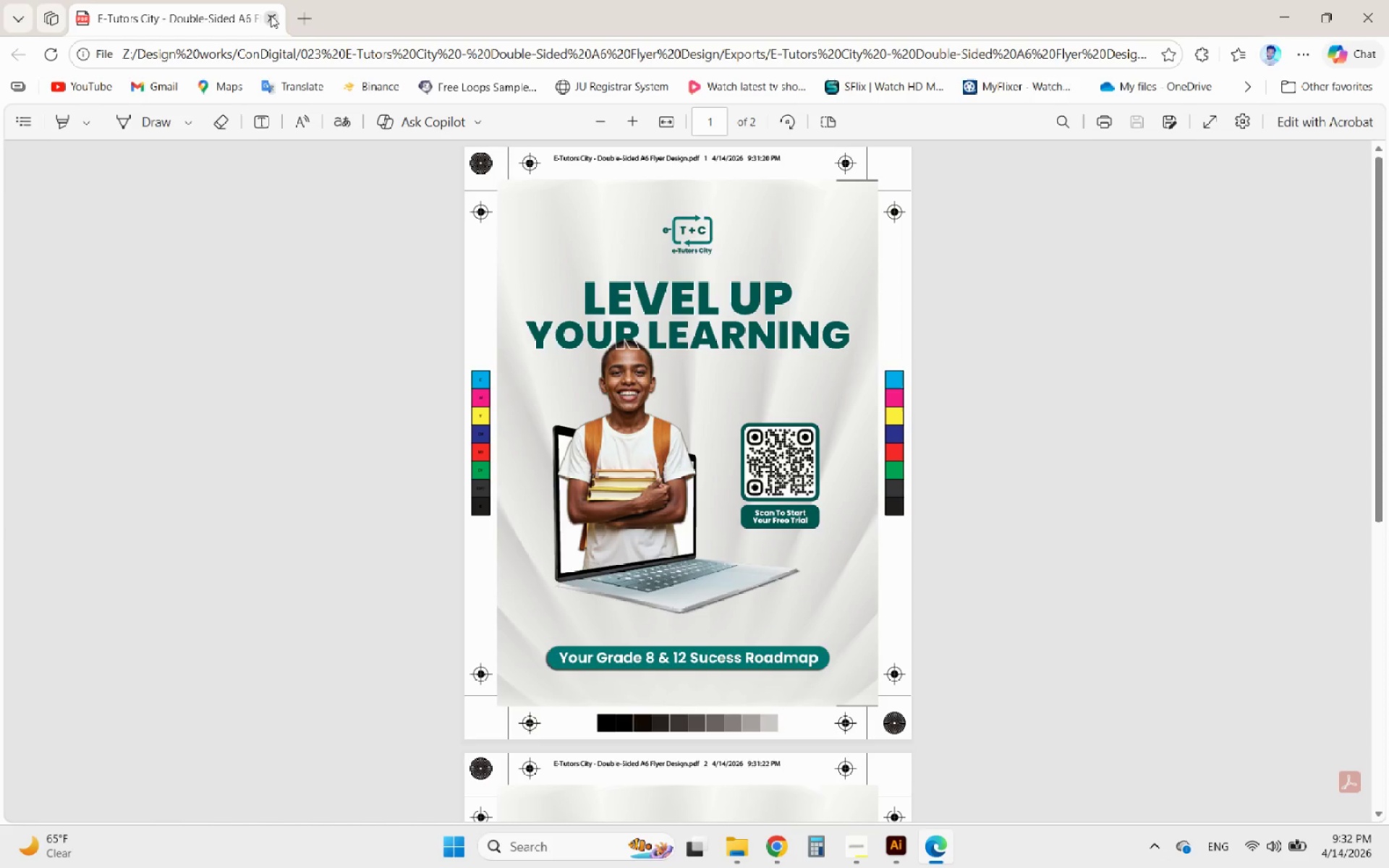 
left_click([271, 15])
 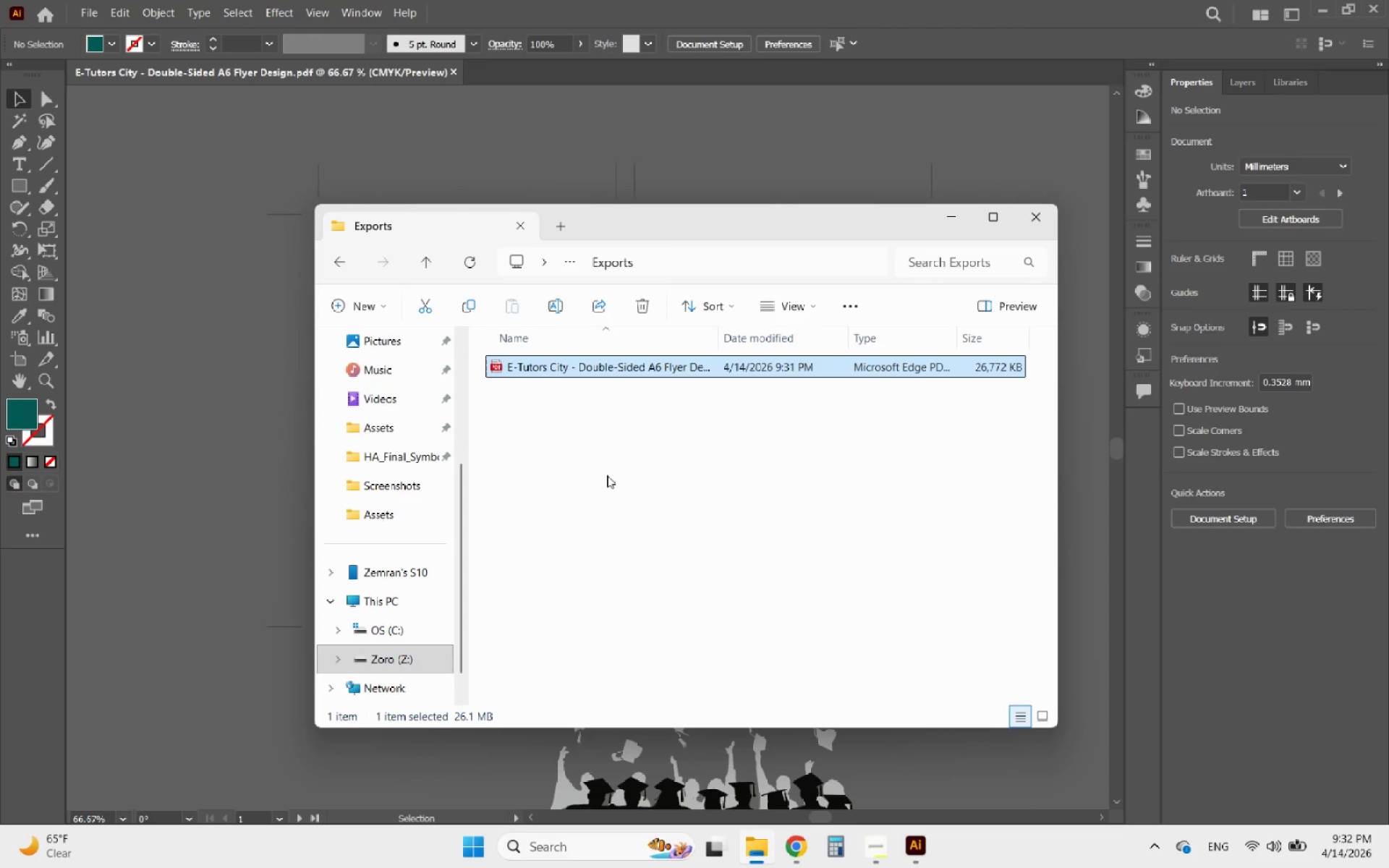 
mouse_move([350, 278])
 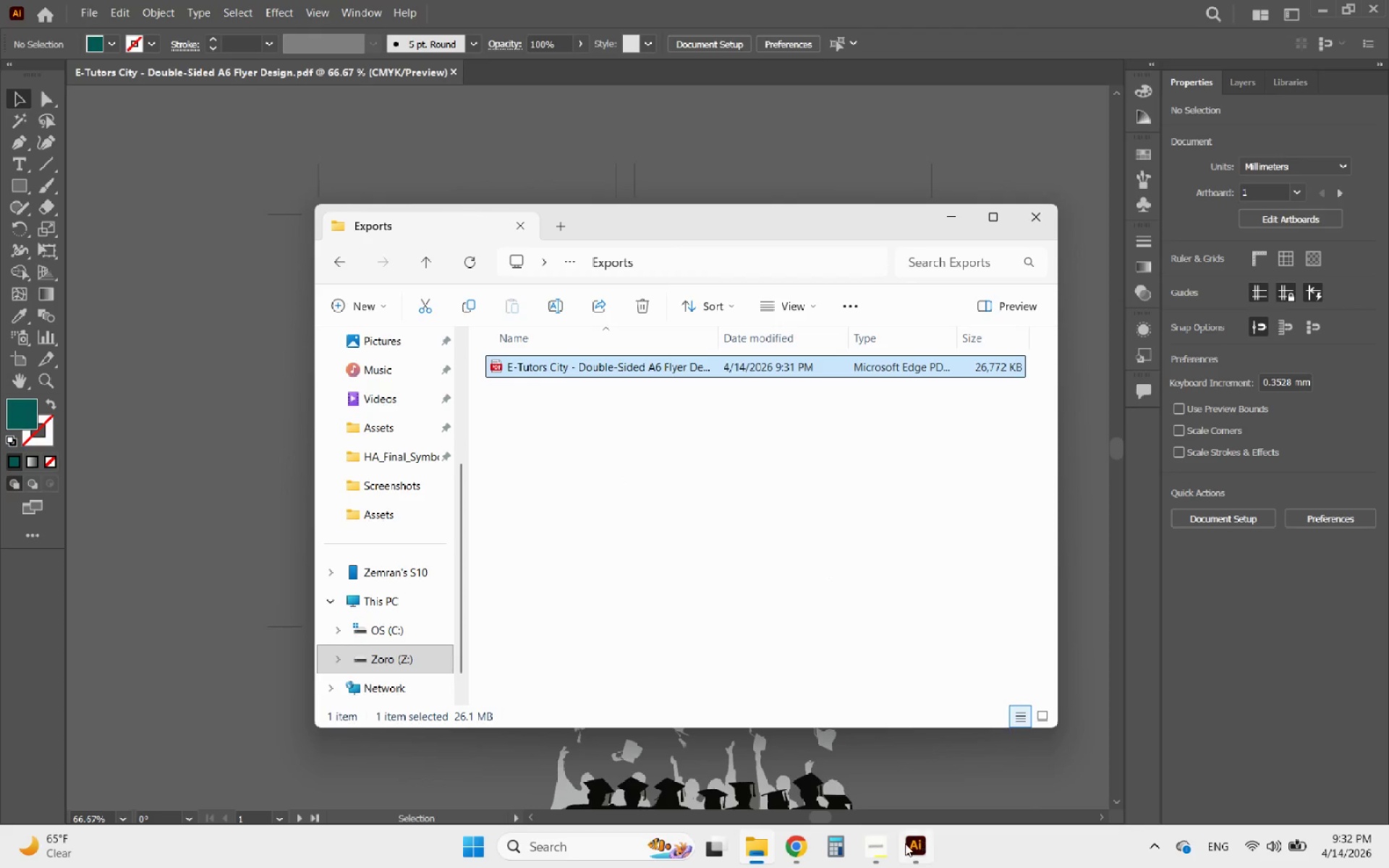 
left_click([880, 845])